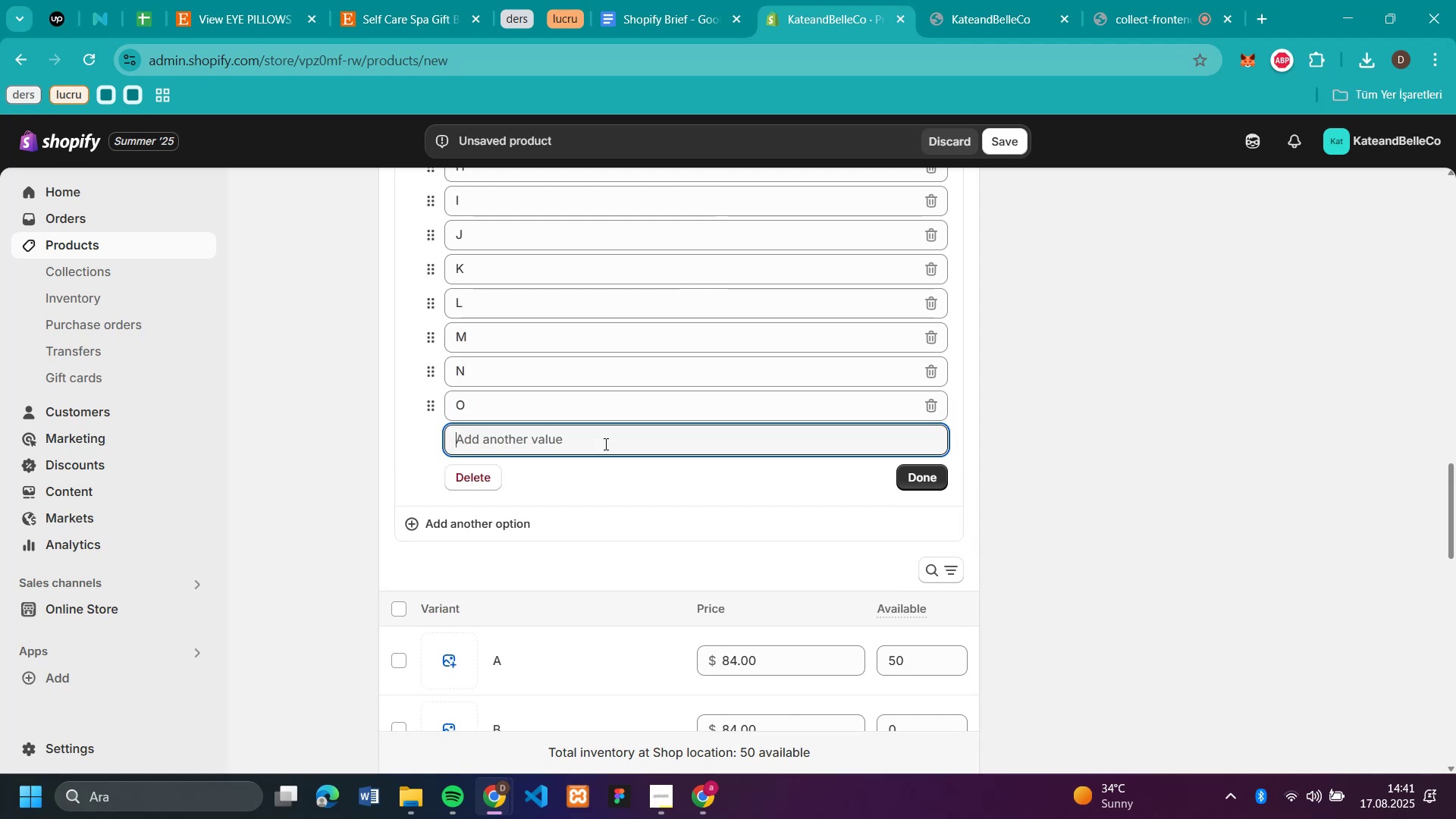 
type(PR)
 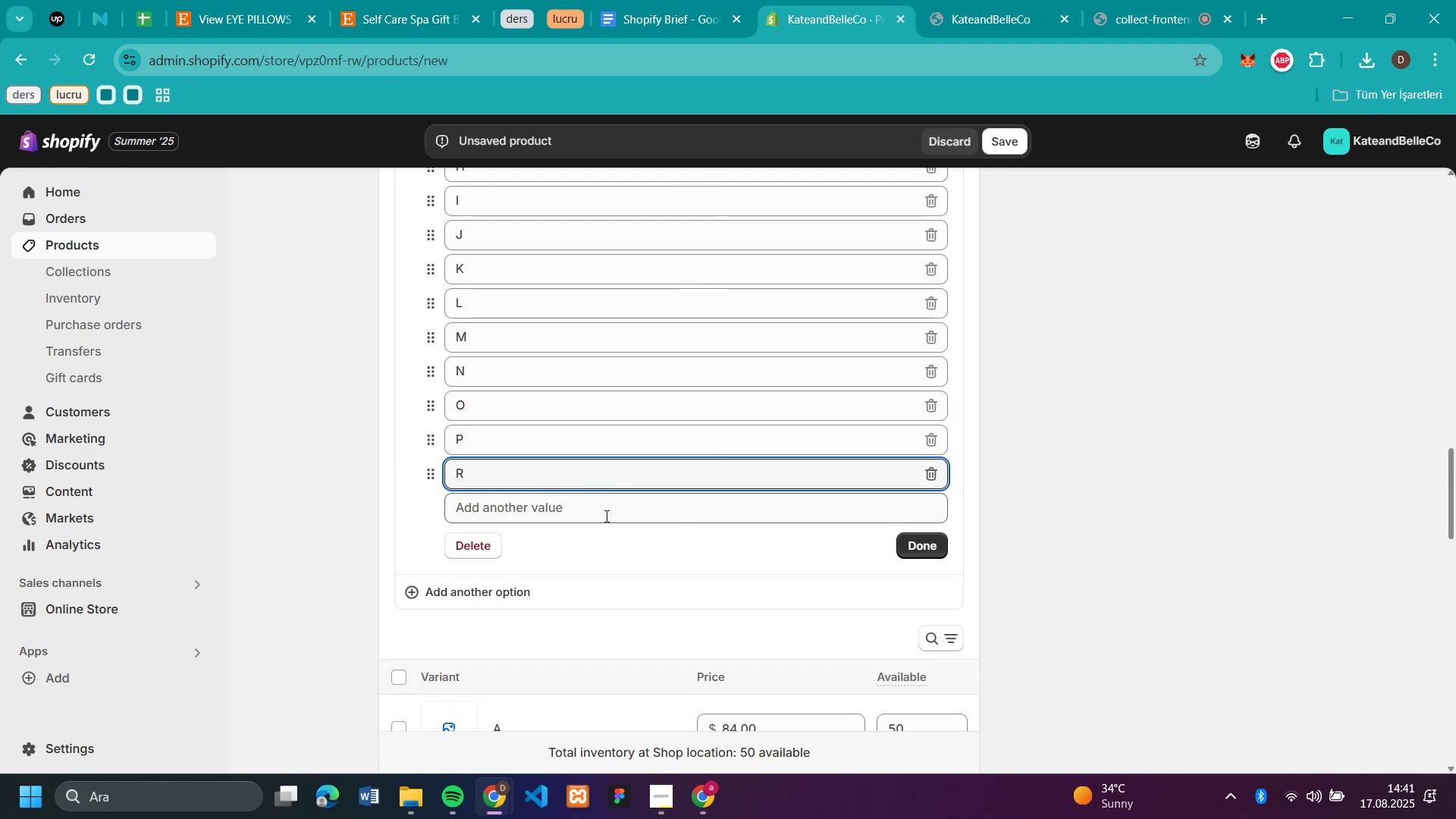 
left_click([605, 516])
 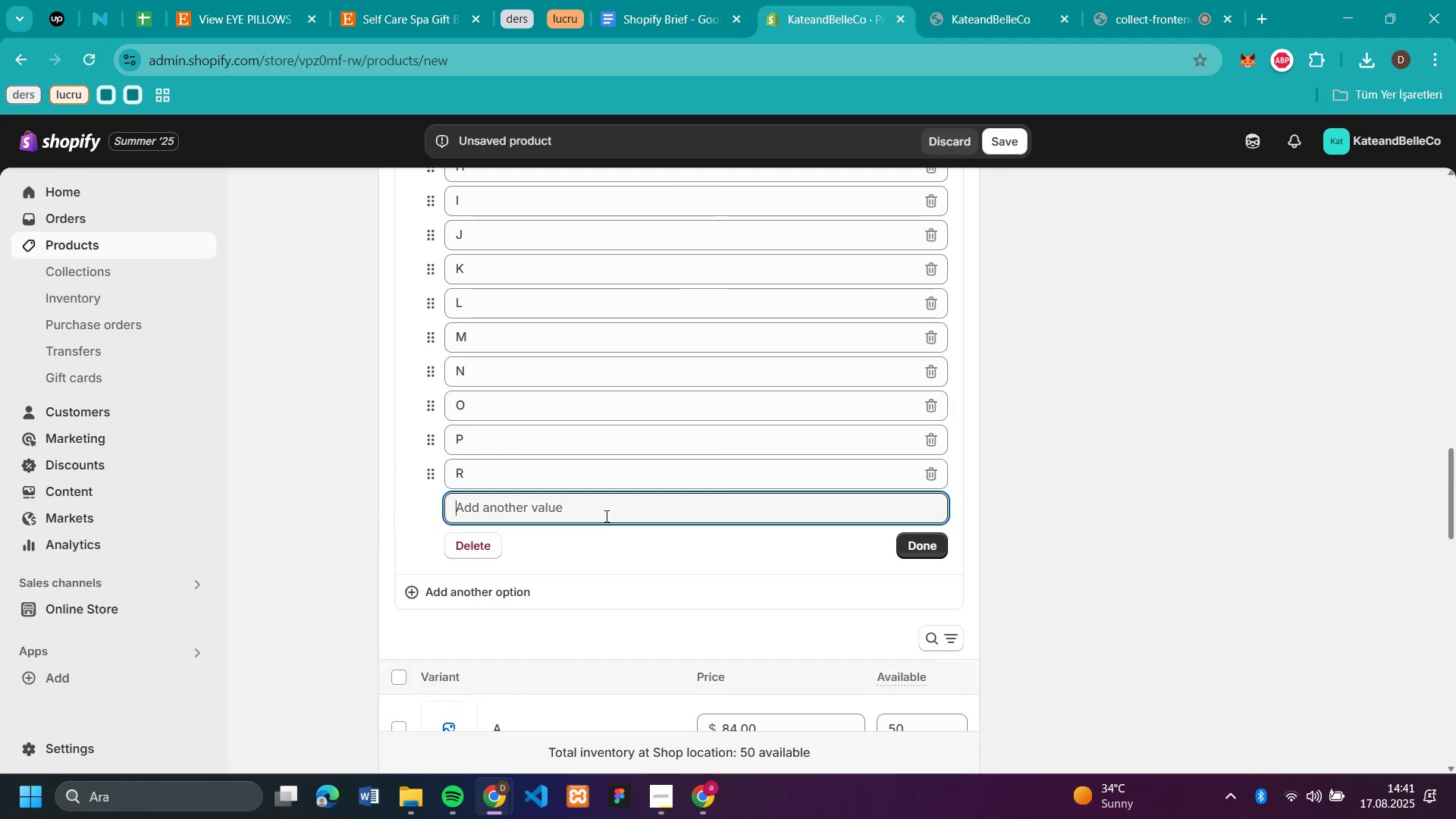 
key(S)
 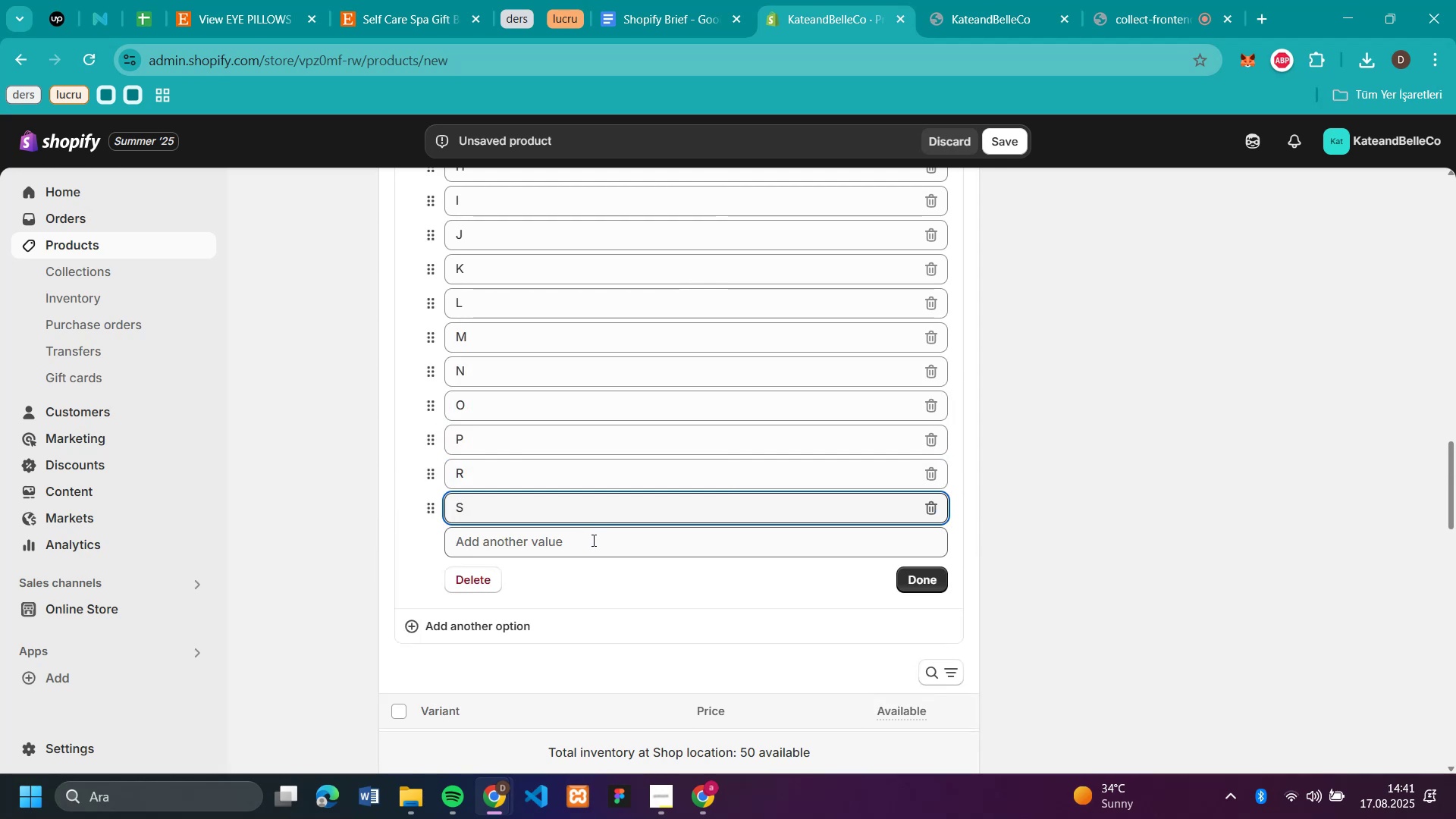 
left_click([592, 540])
 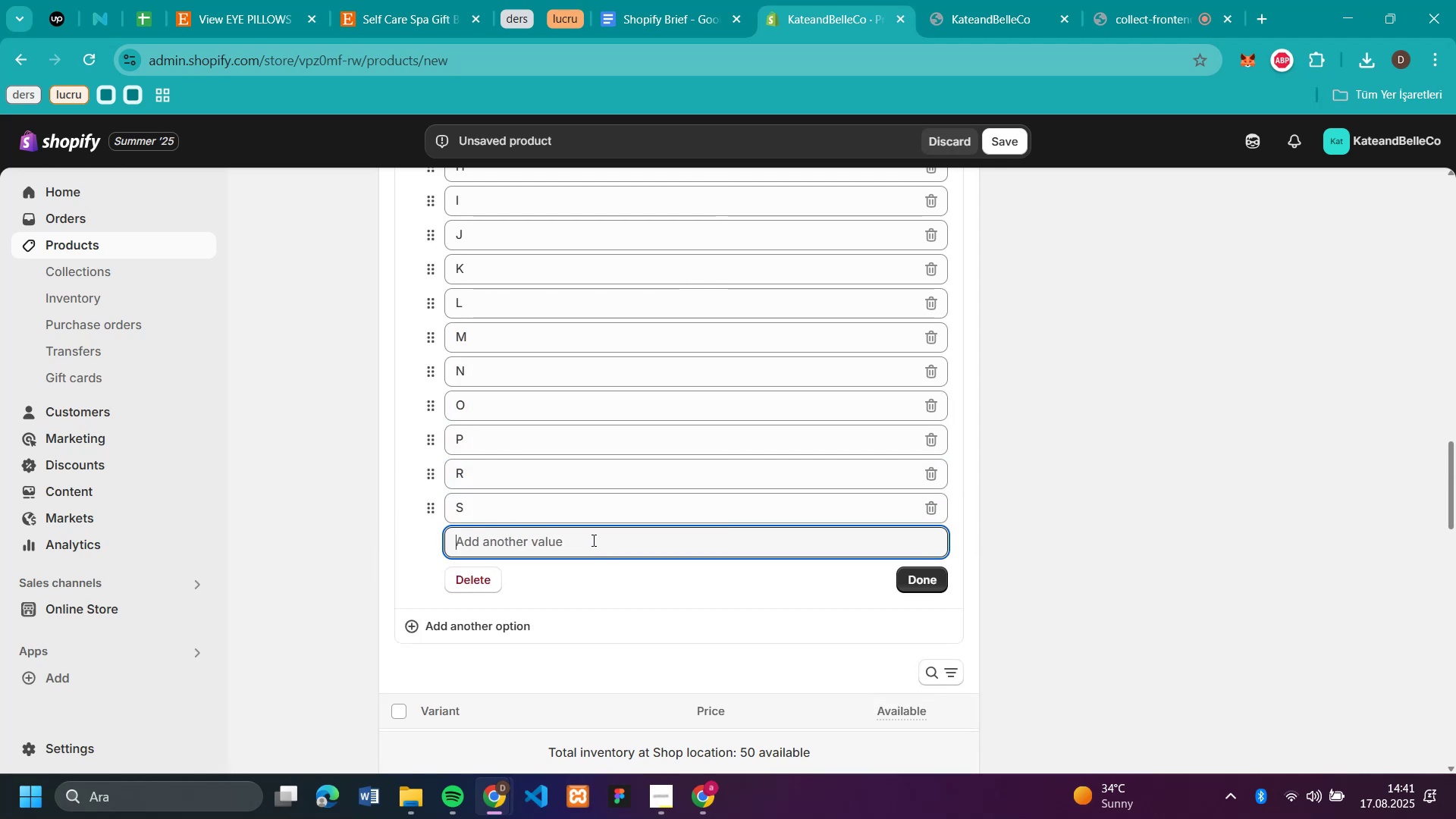 
key(T)
 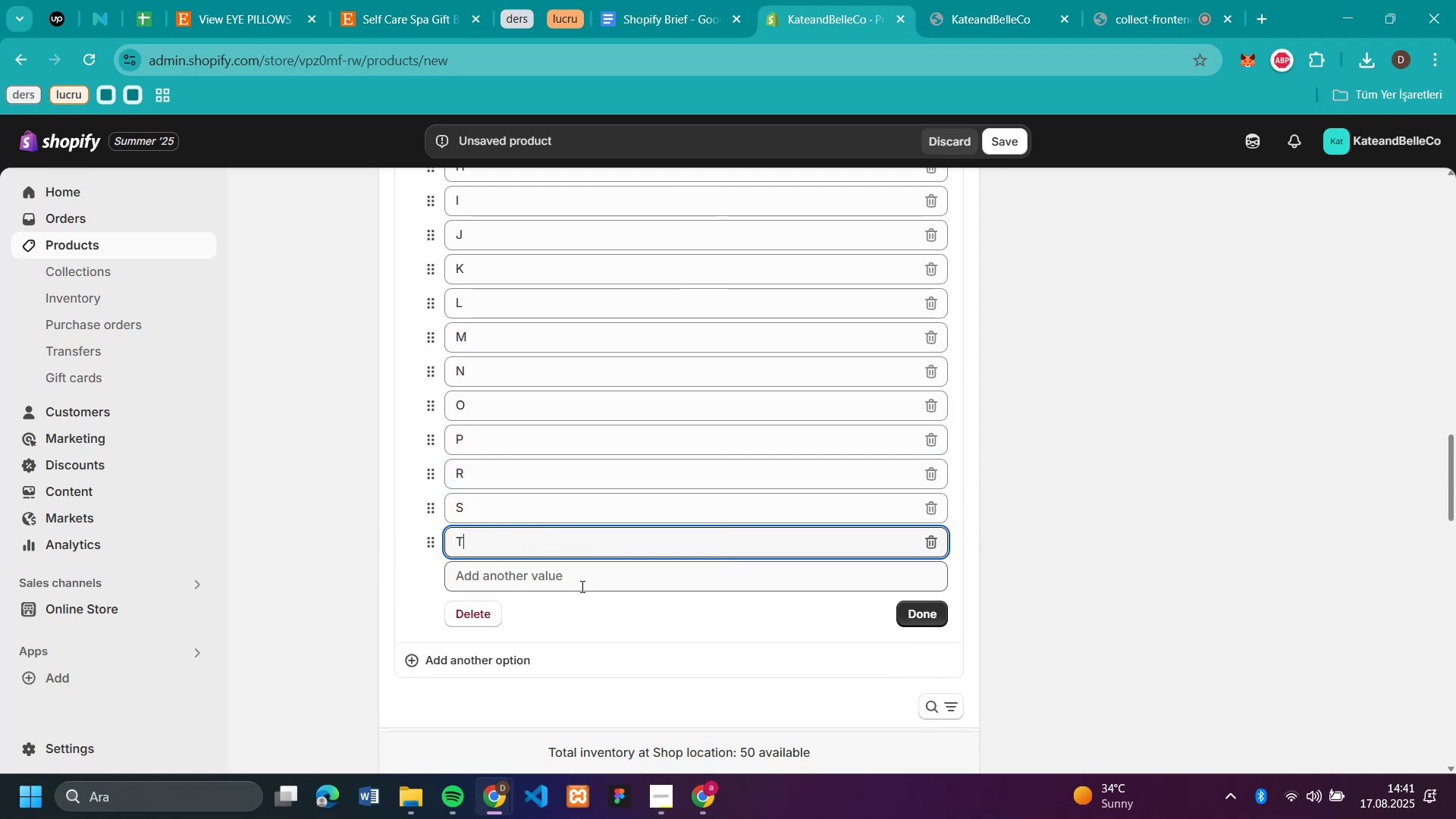 
left_click([581, 586])
 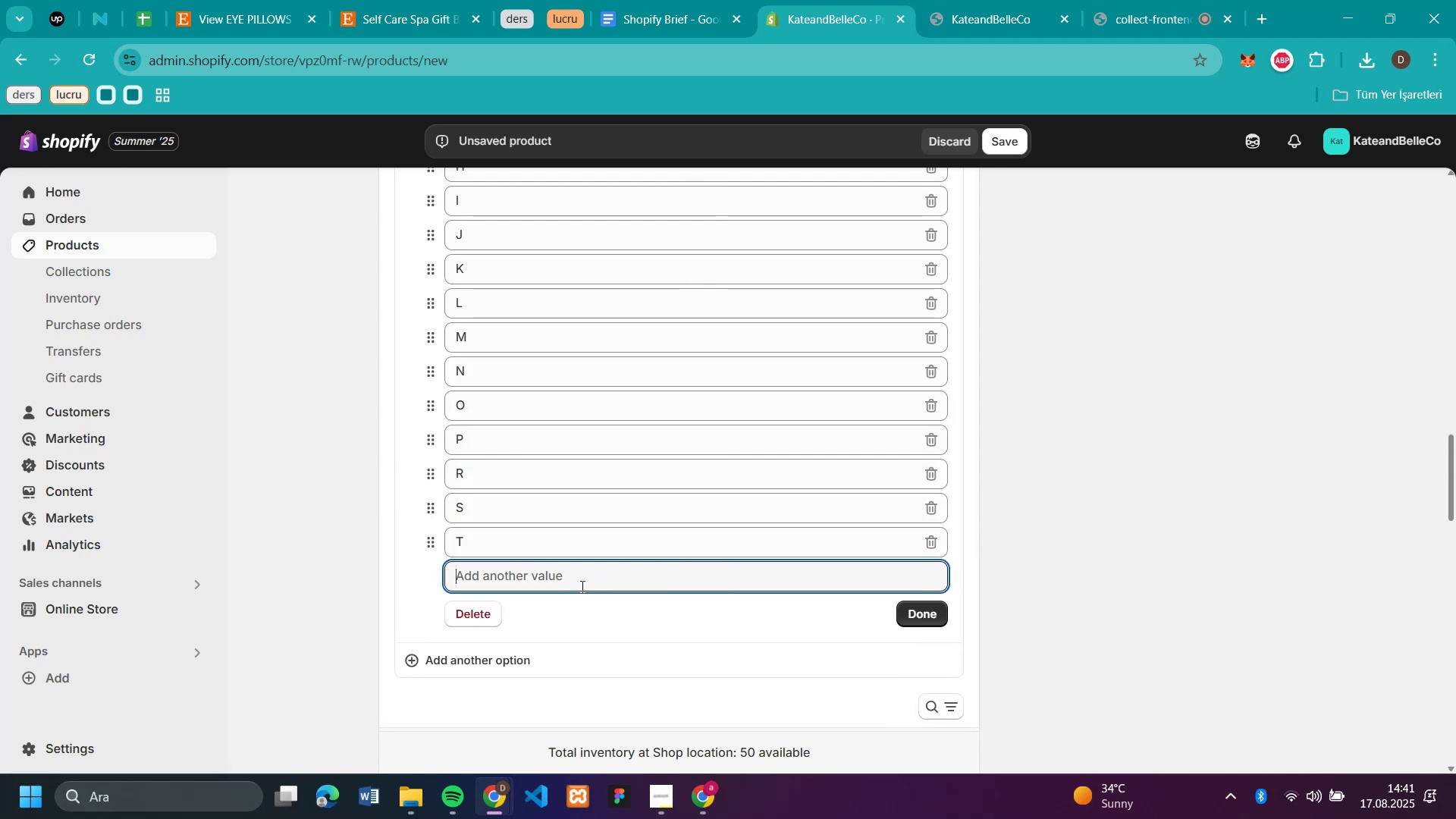 
type(UVYZ)
 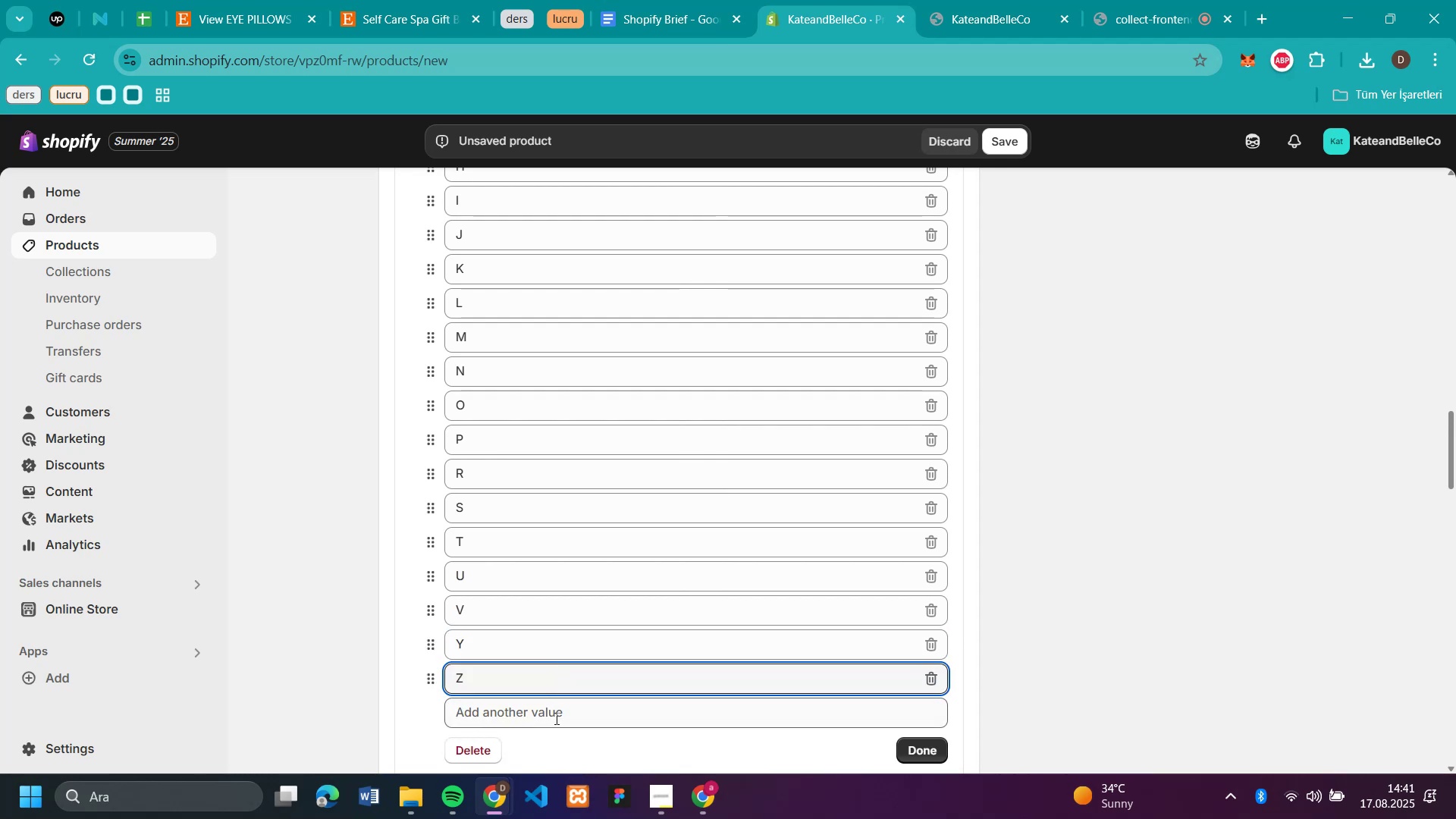 
left_click([555, 719])
 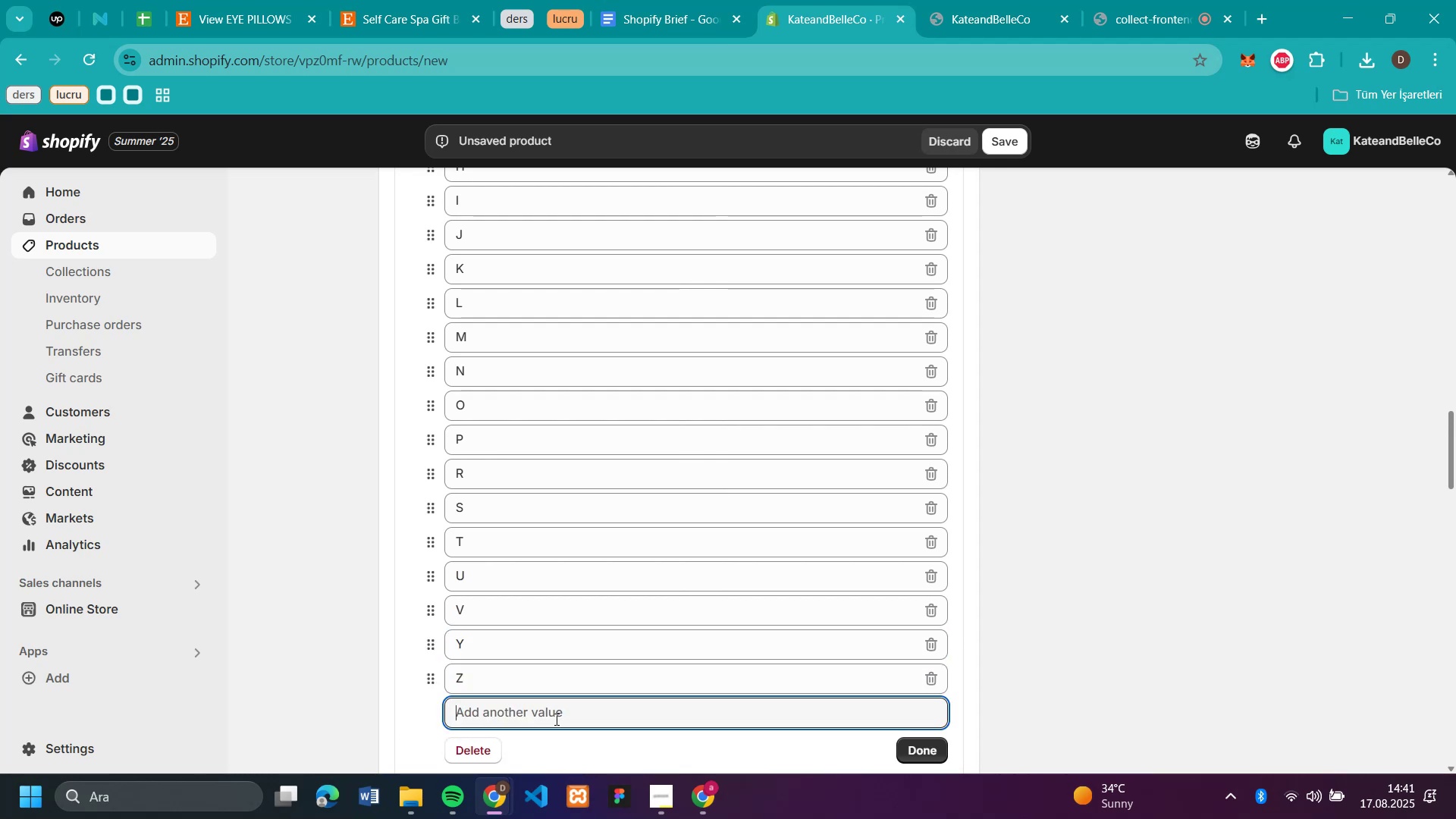 
key(W)
 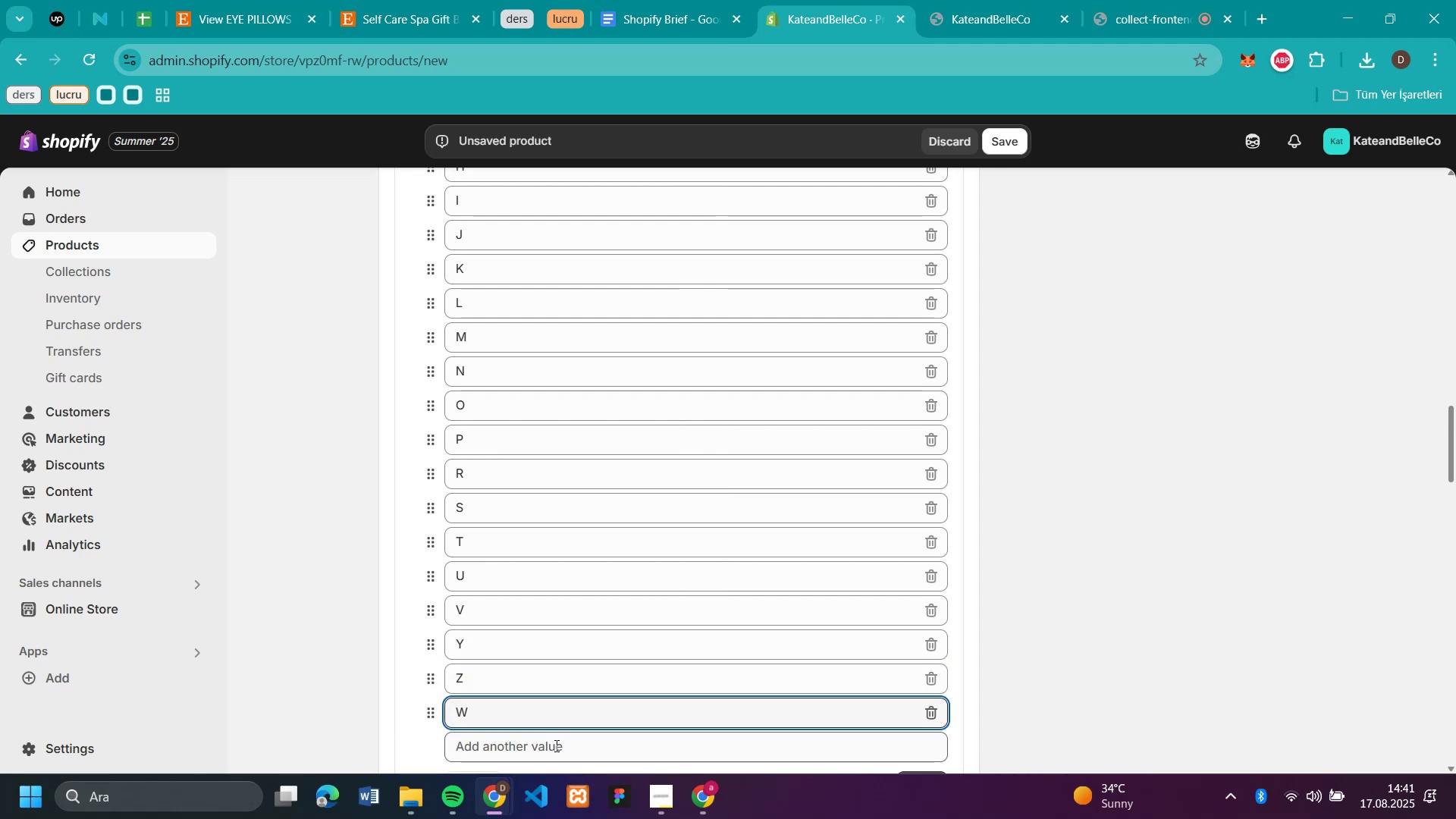 
left_click([555, 745])
 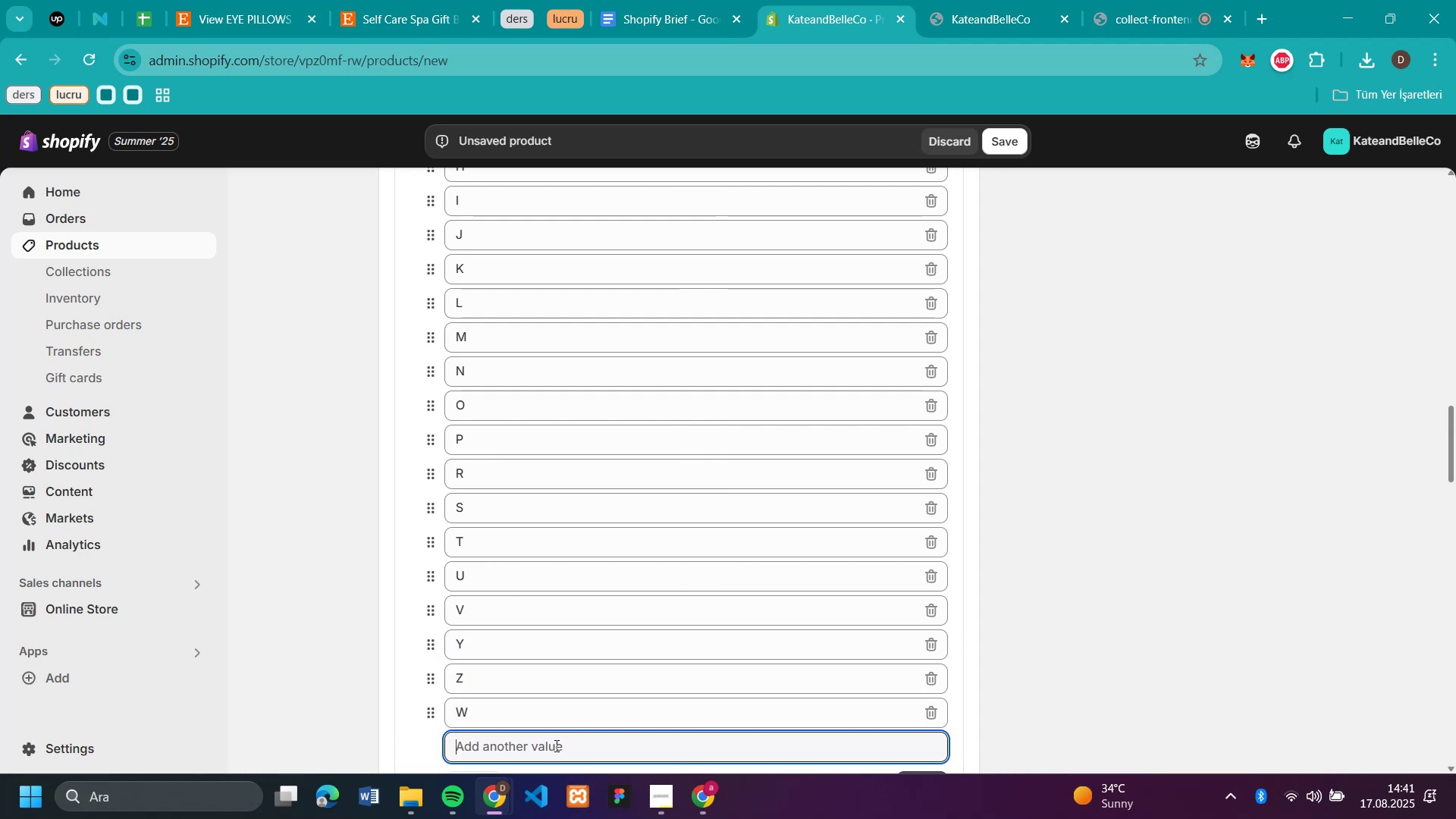 
key(Q)
 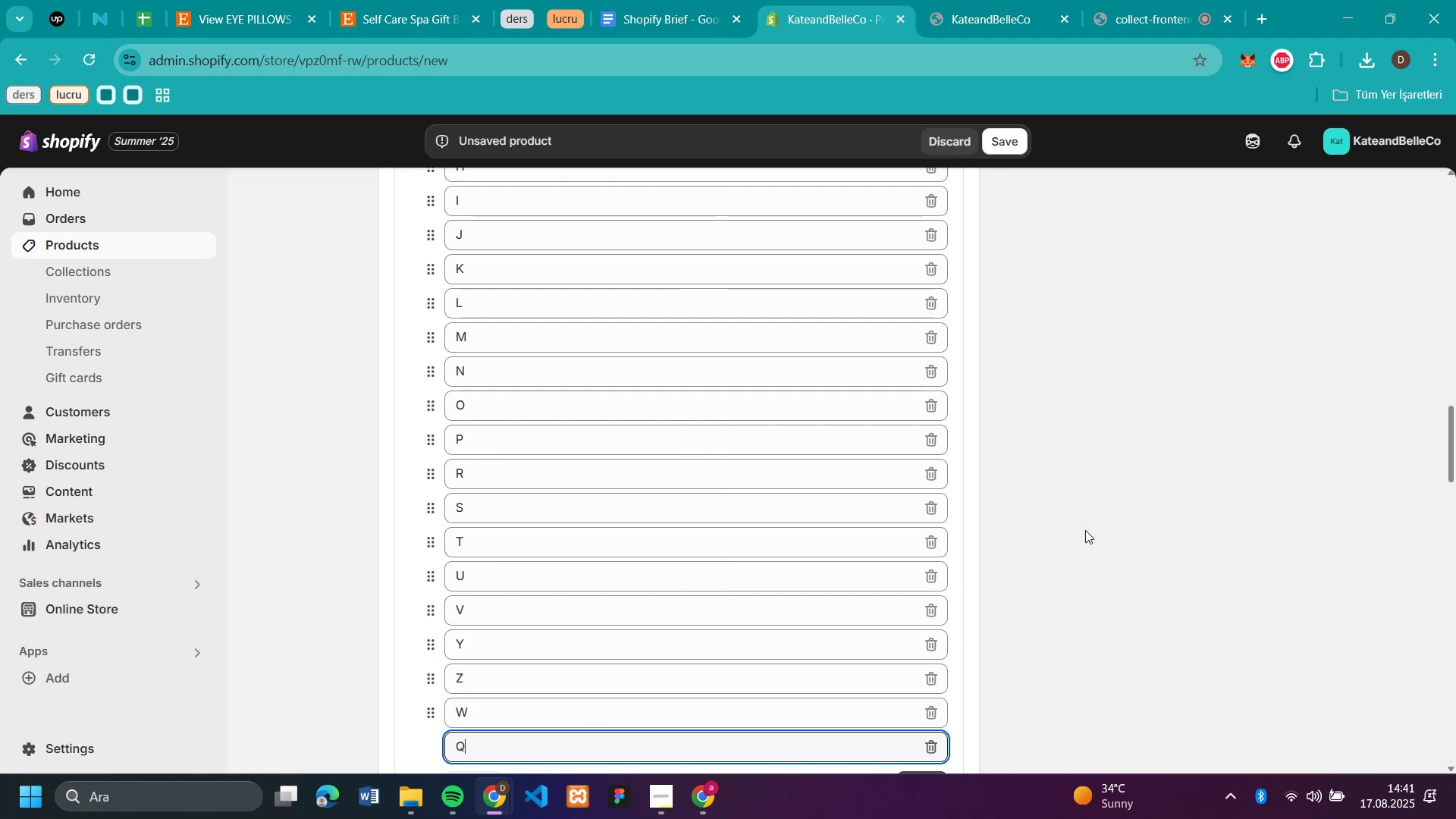 
left_click([1090, 524])
 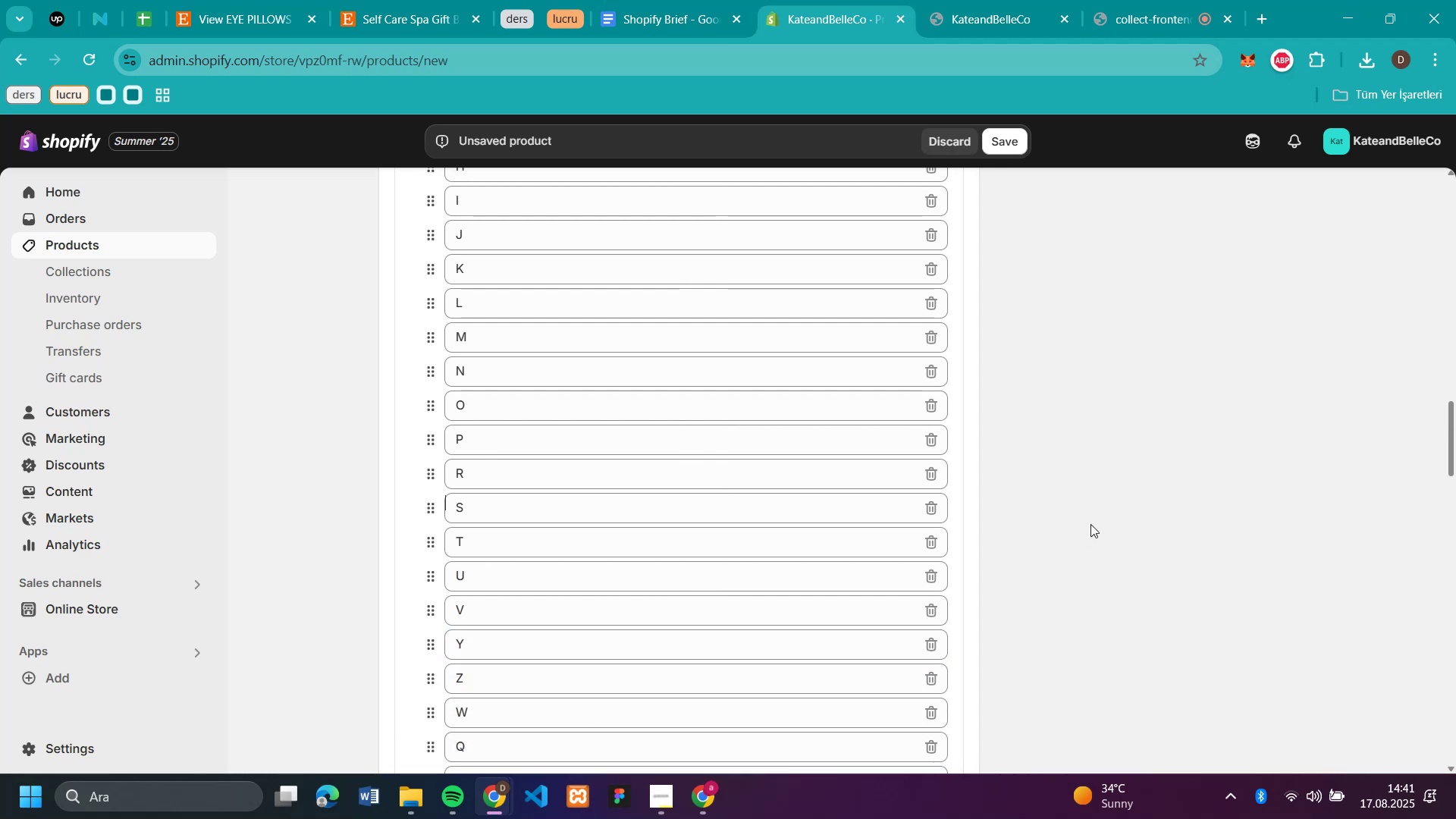 
scroll: coordinate [1090, 524], scroll_direction: down, amount: 3.0
 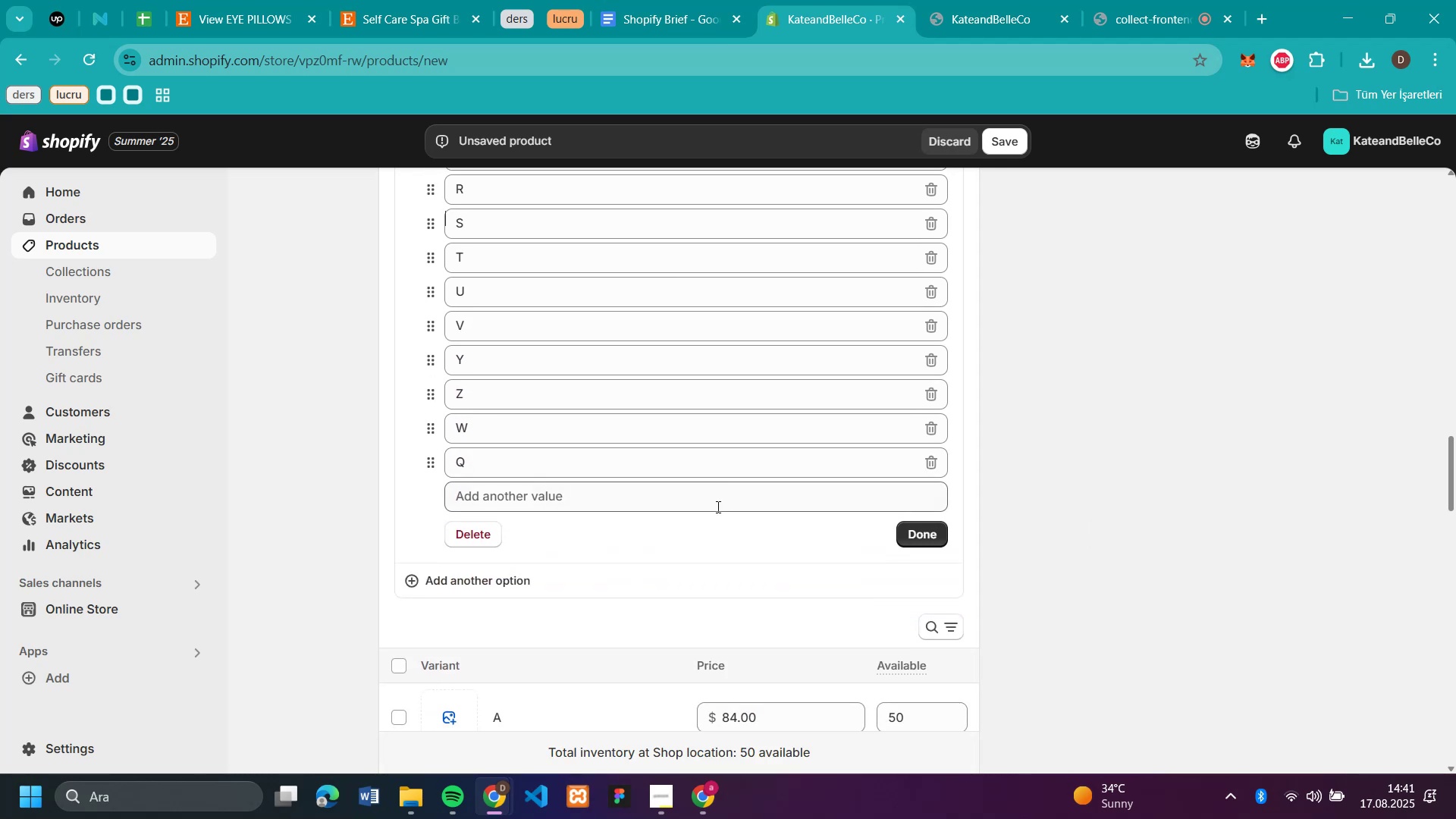 
left_click([717, 507])
 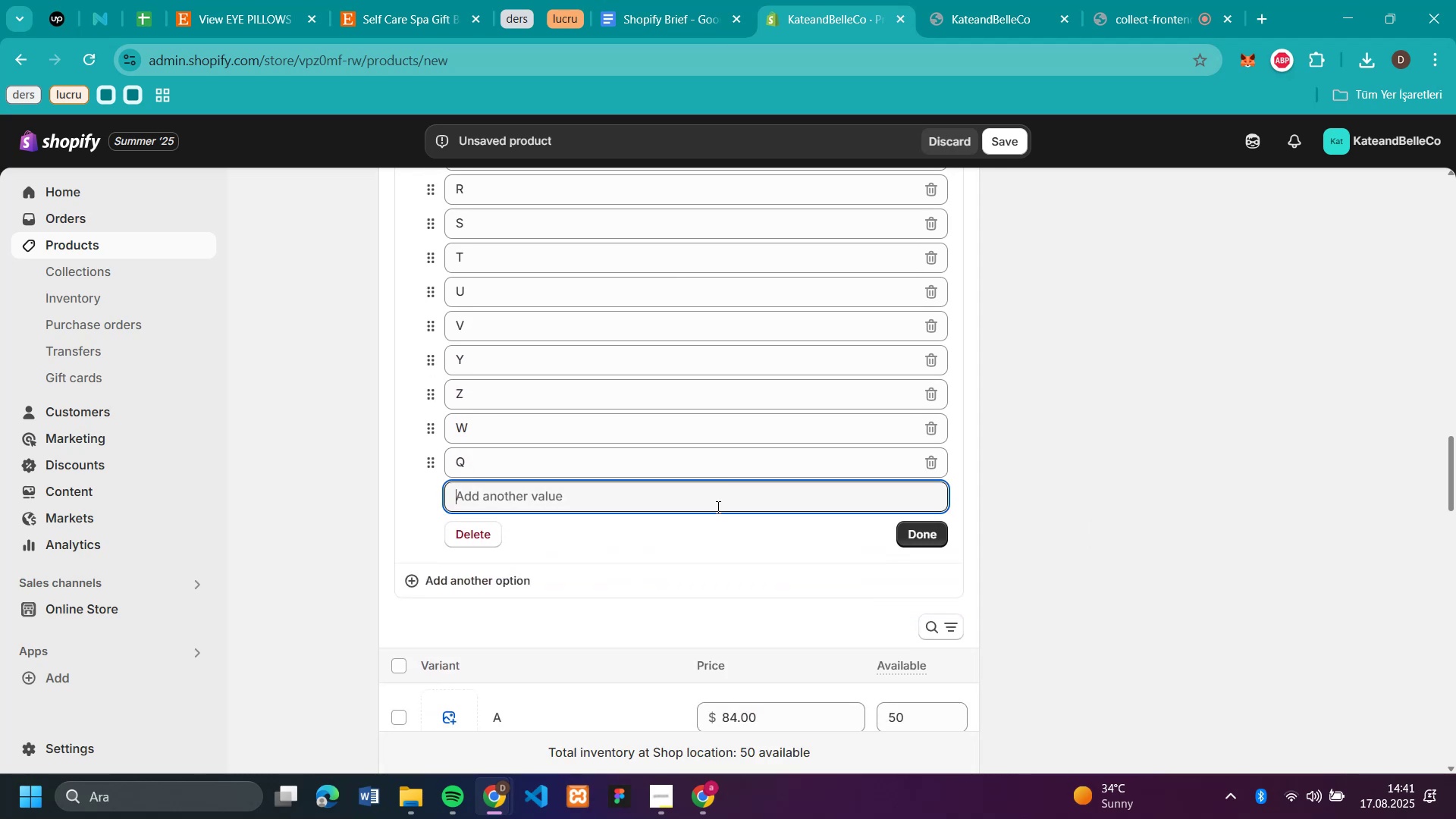 
type(NONE)
key(Backspace)
key(Backspace)
key(Backspace)
key(Backspace)
type(none)
 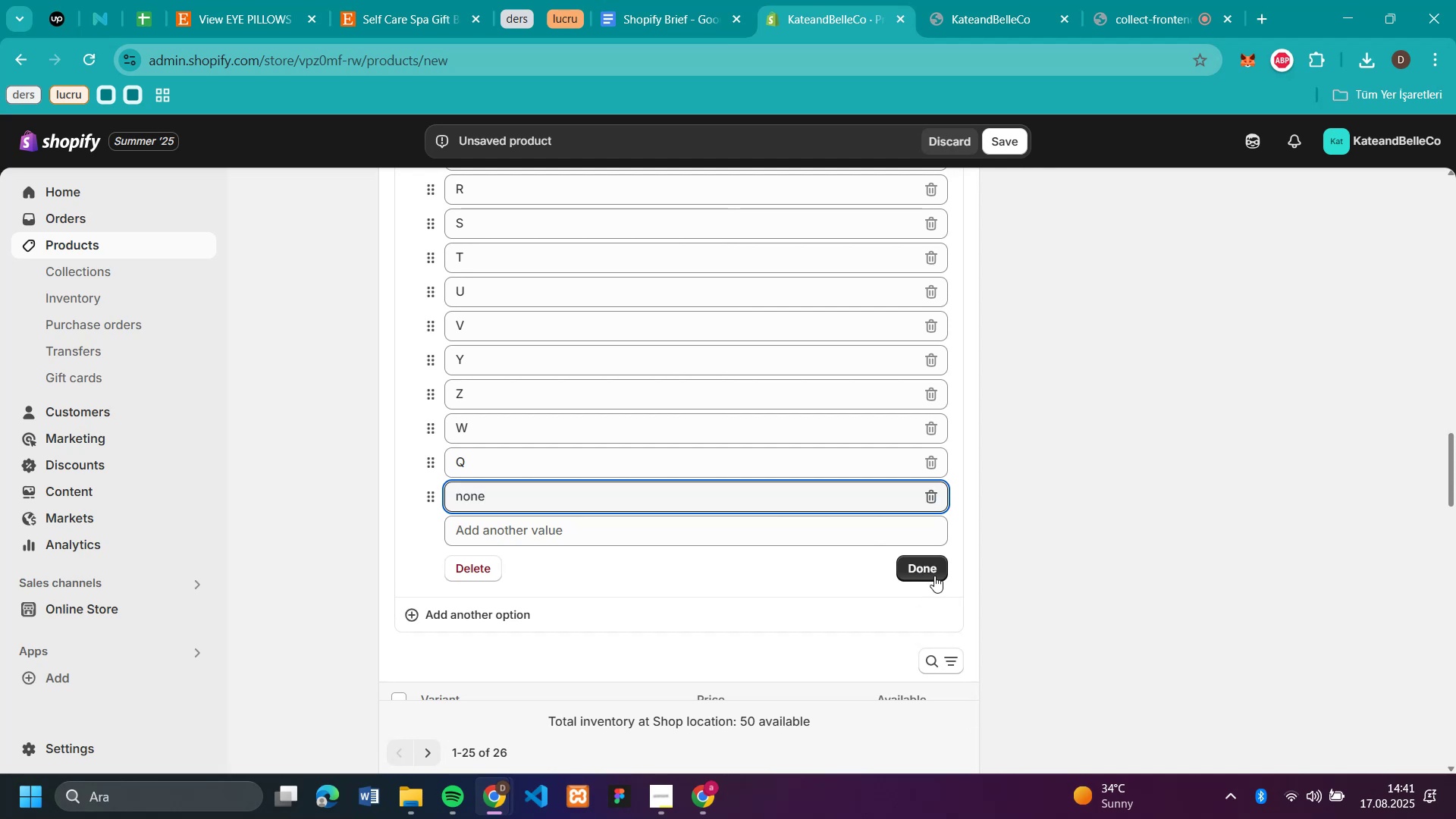 
left_click([930, 571])
 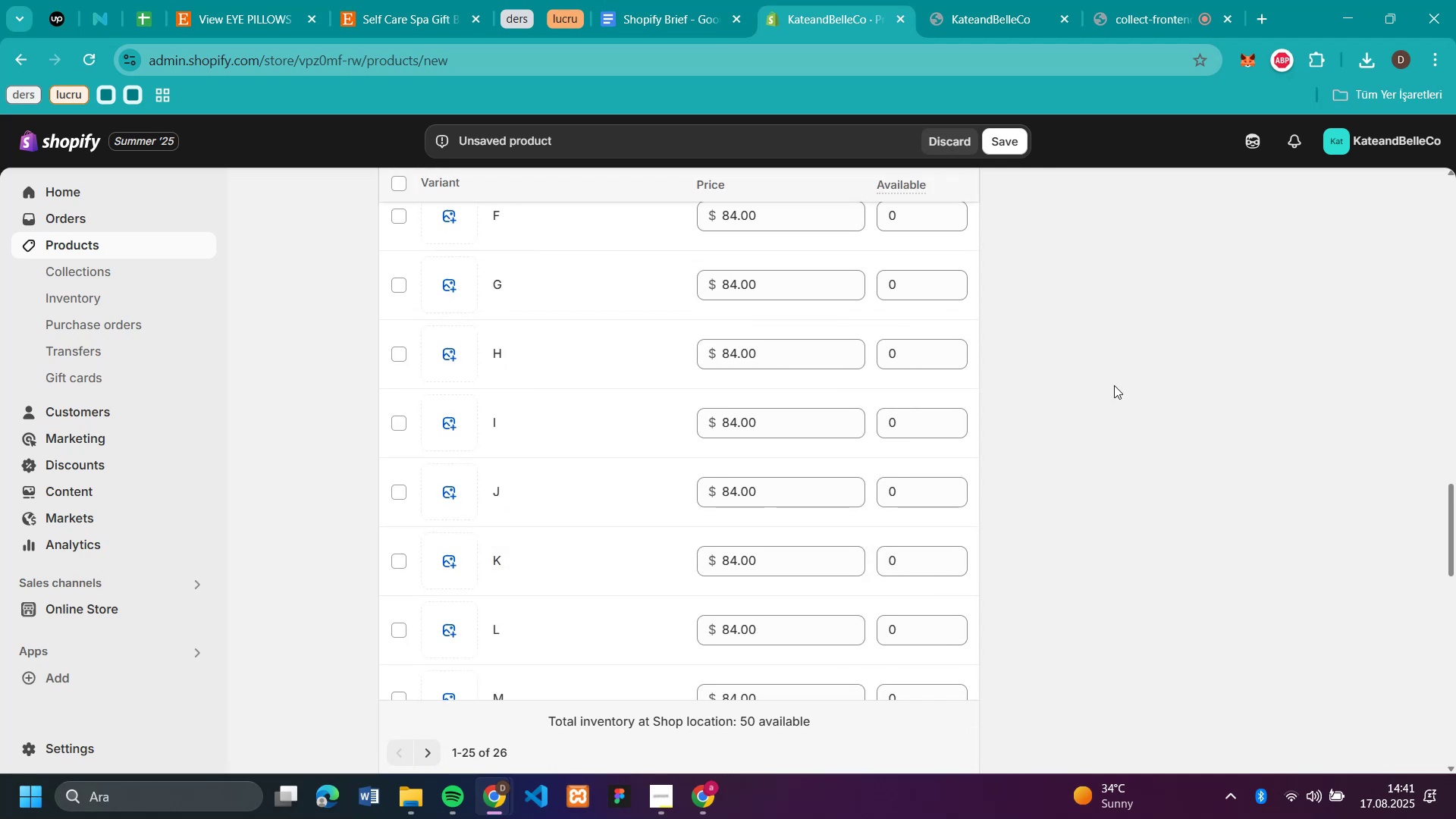 
scroll: coordinate [1055, 375], scroll_direction: up, amount: 5.0
 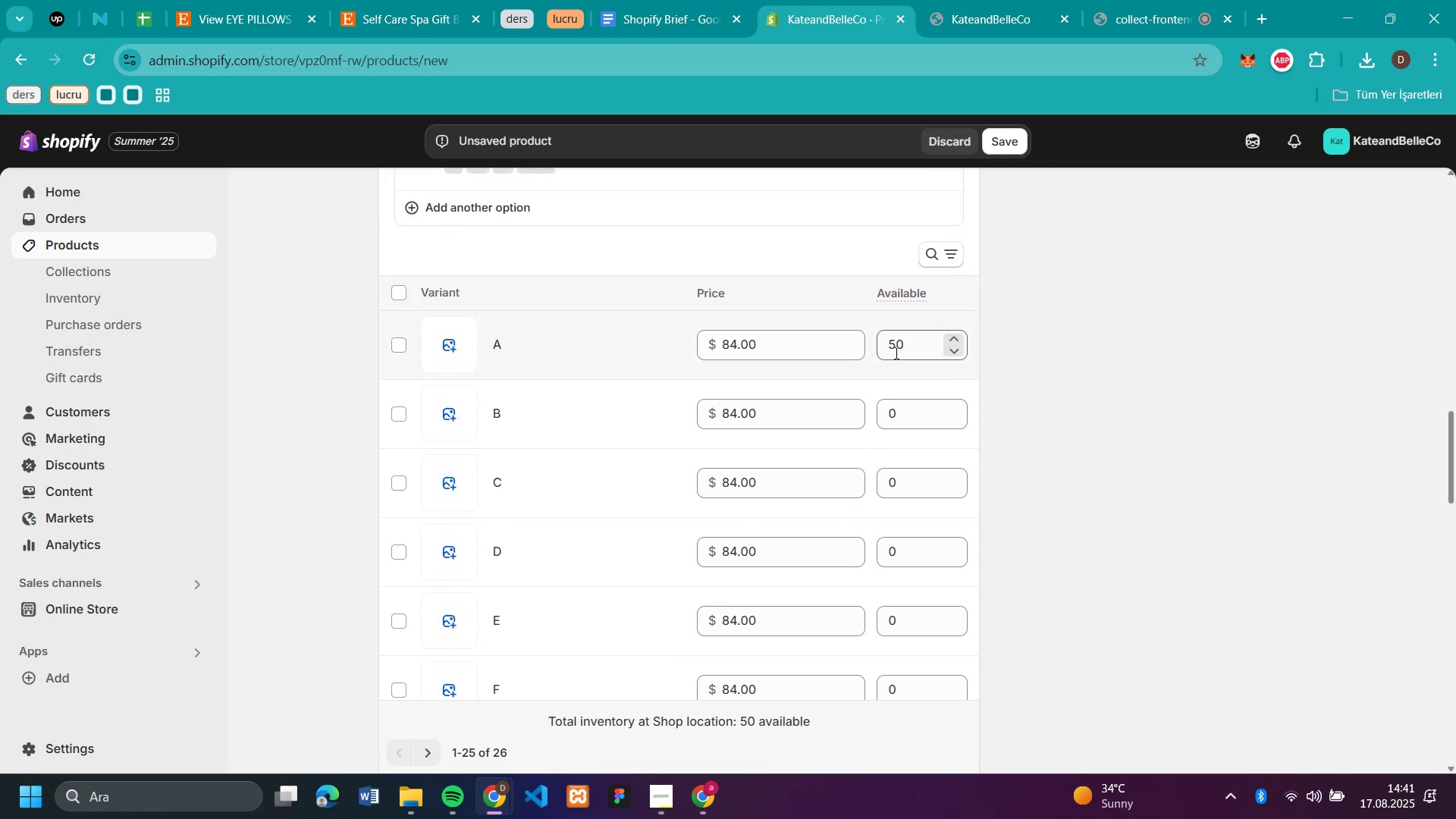 
double_click([895, 353])
 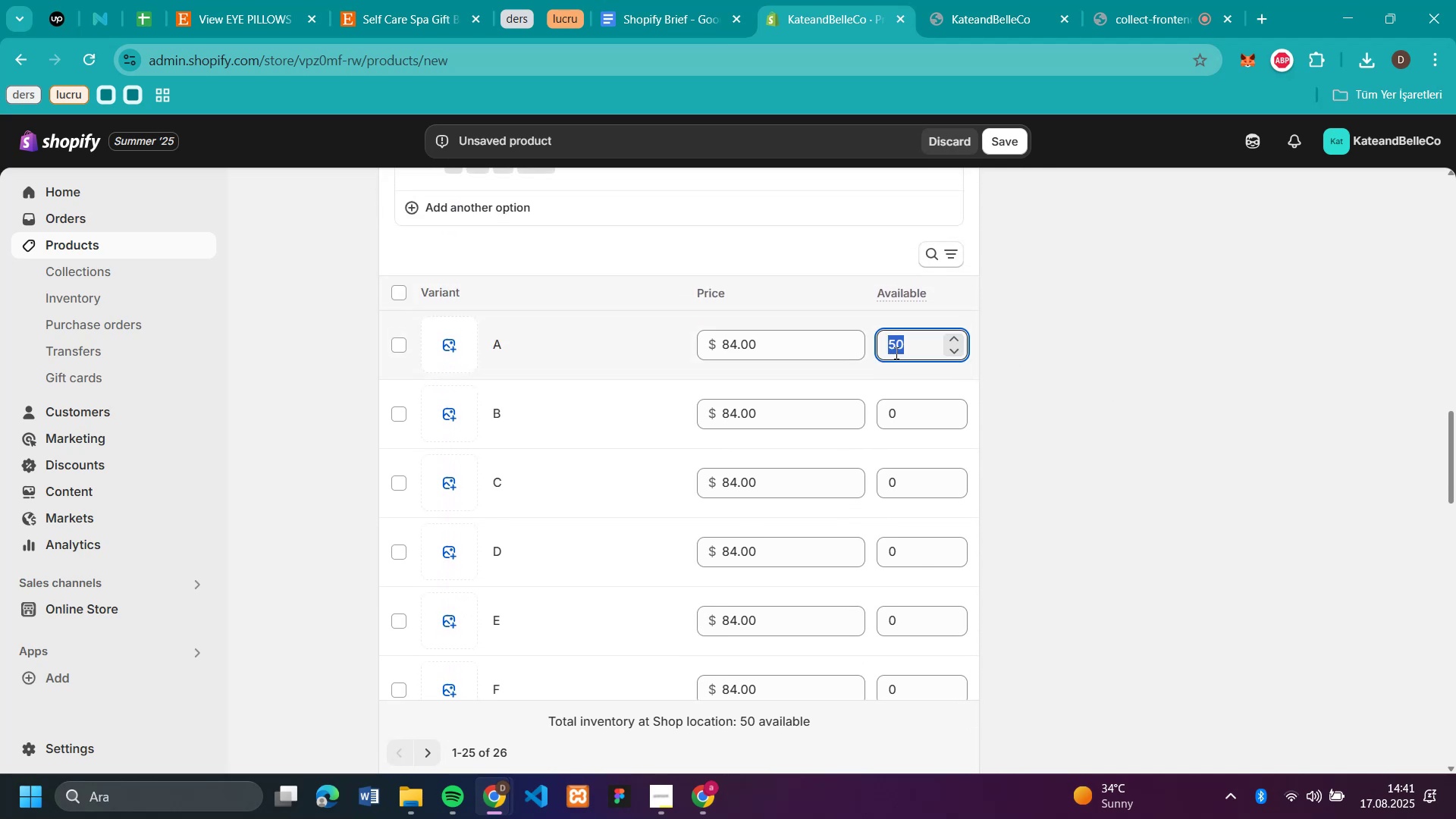 
key(Control+C)
 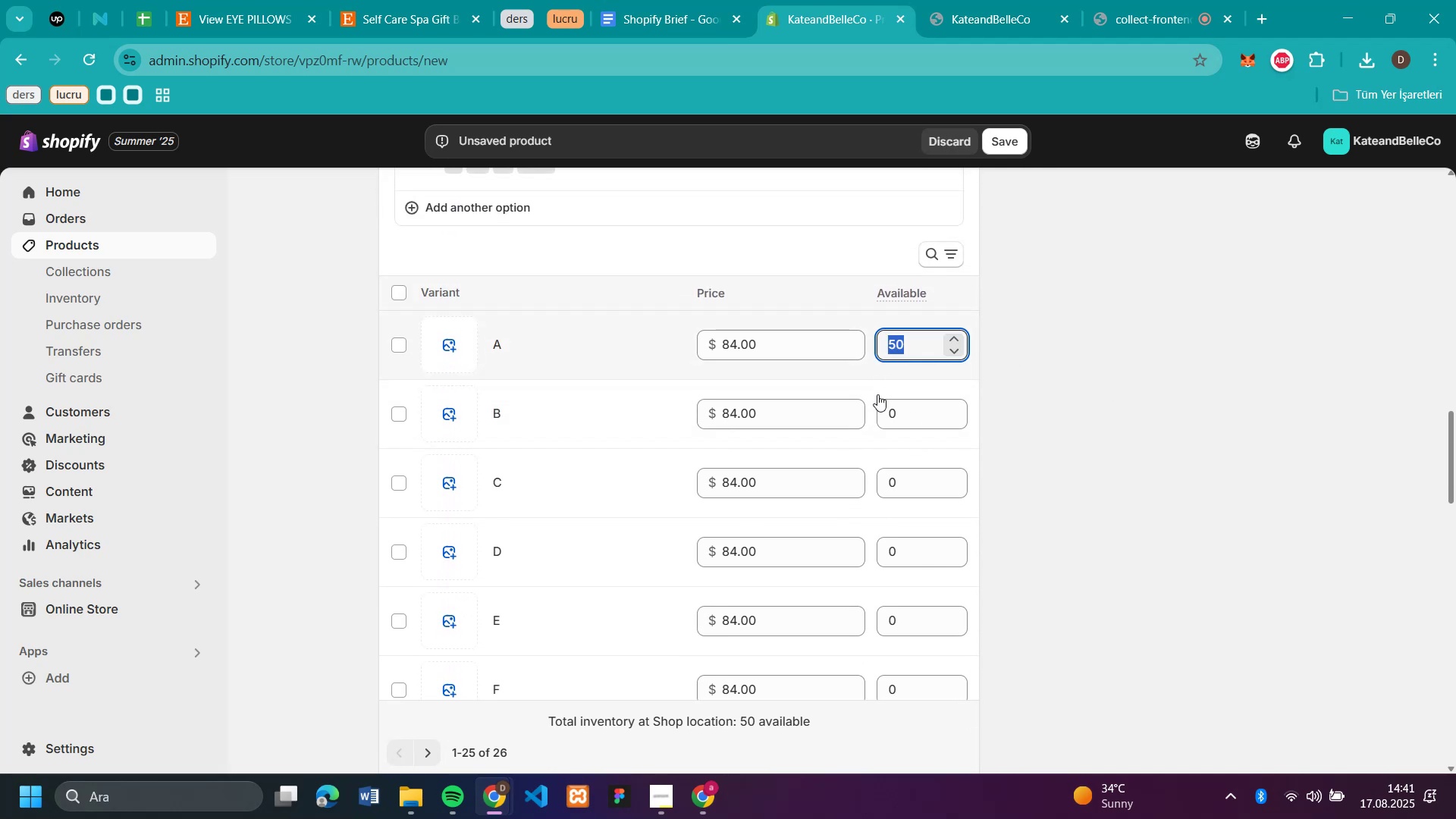 
left_click([898, 418])
 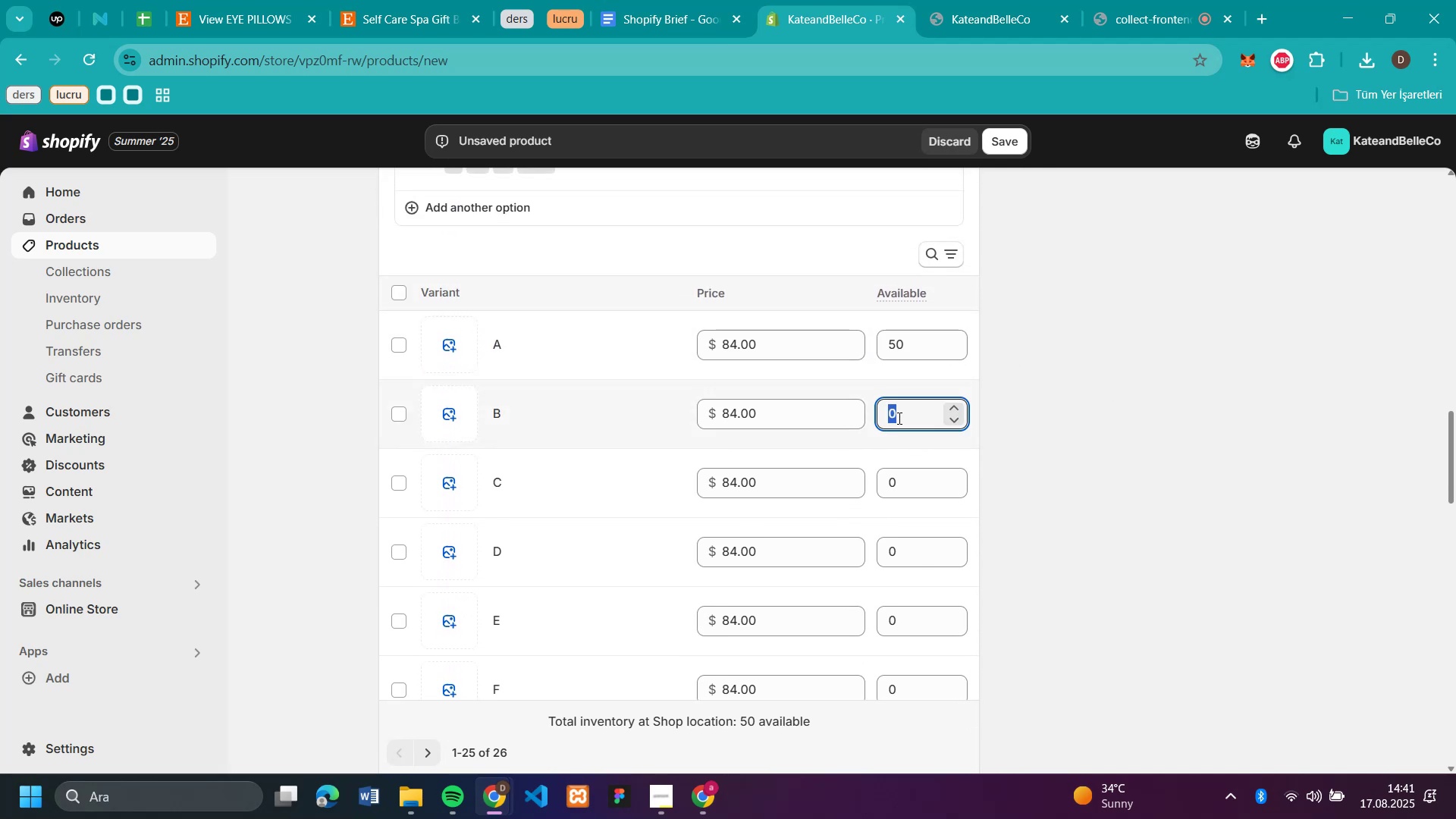 
key(Control+V)
 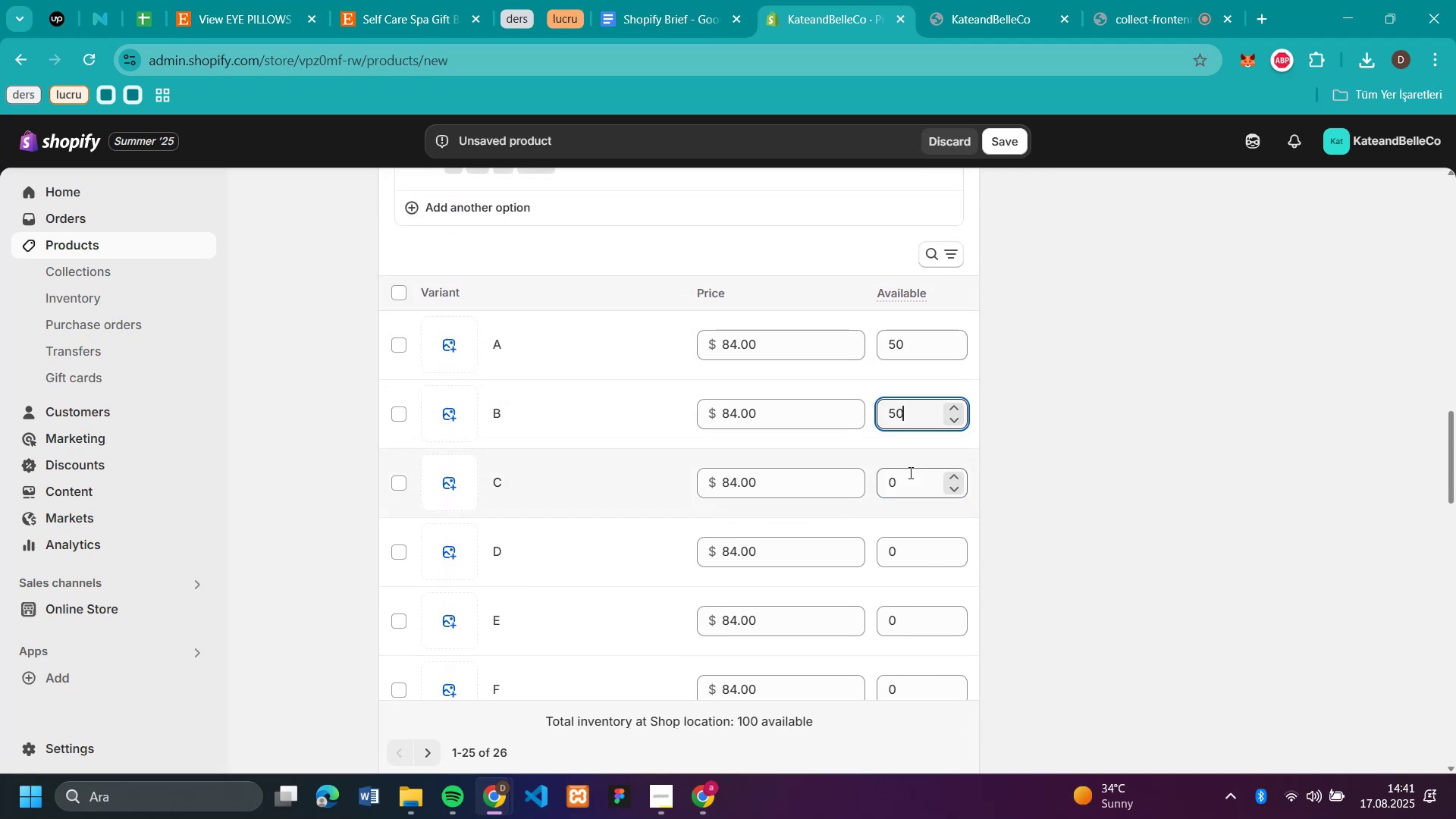 
key(Control+V)
 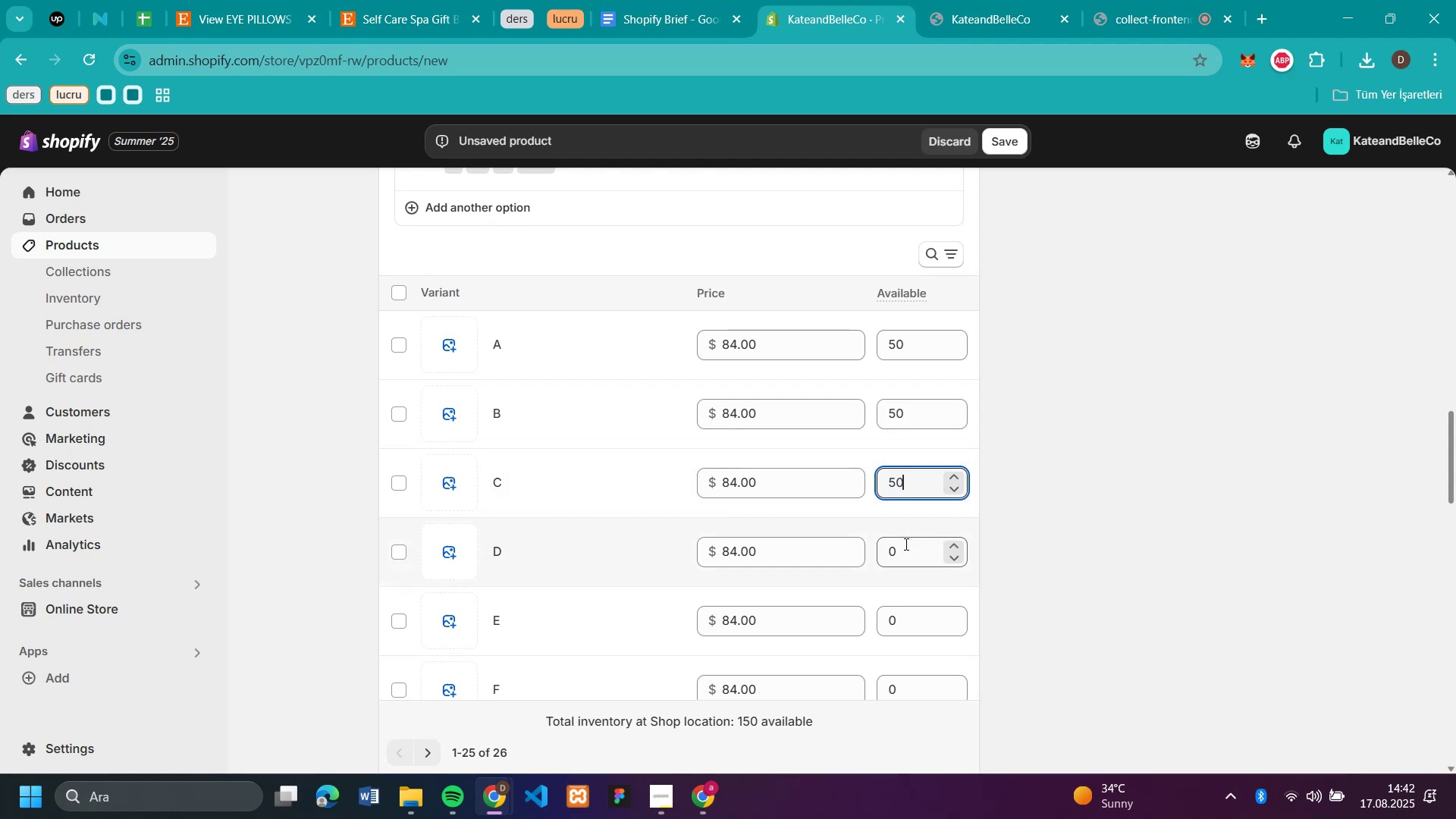 
key(Control+V)
 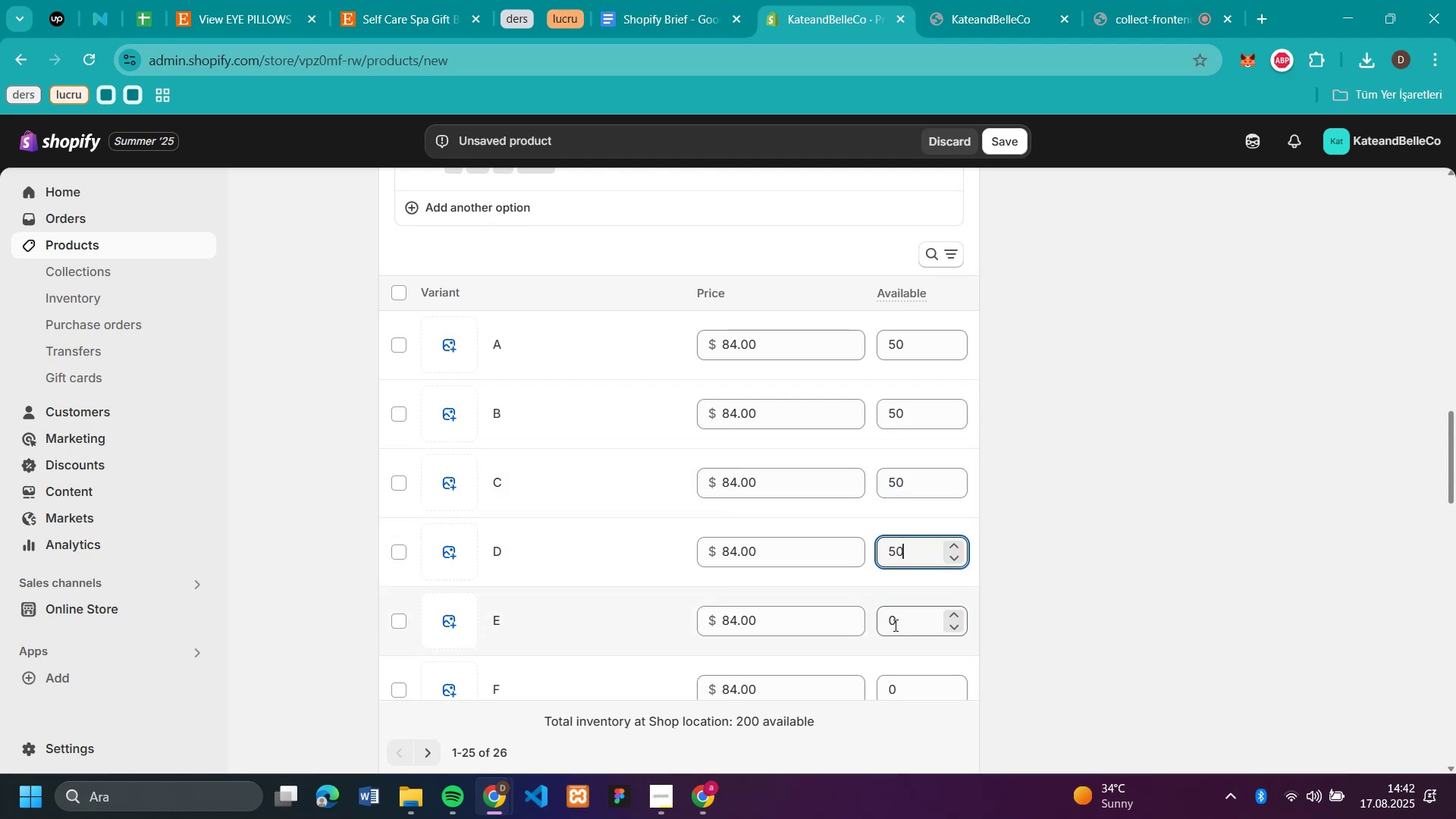 
left_click([894, 625])
 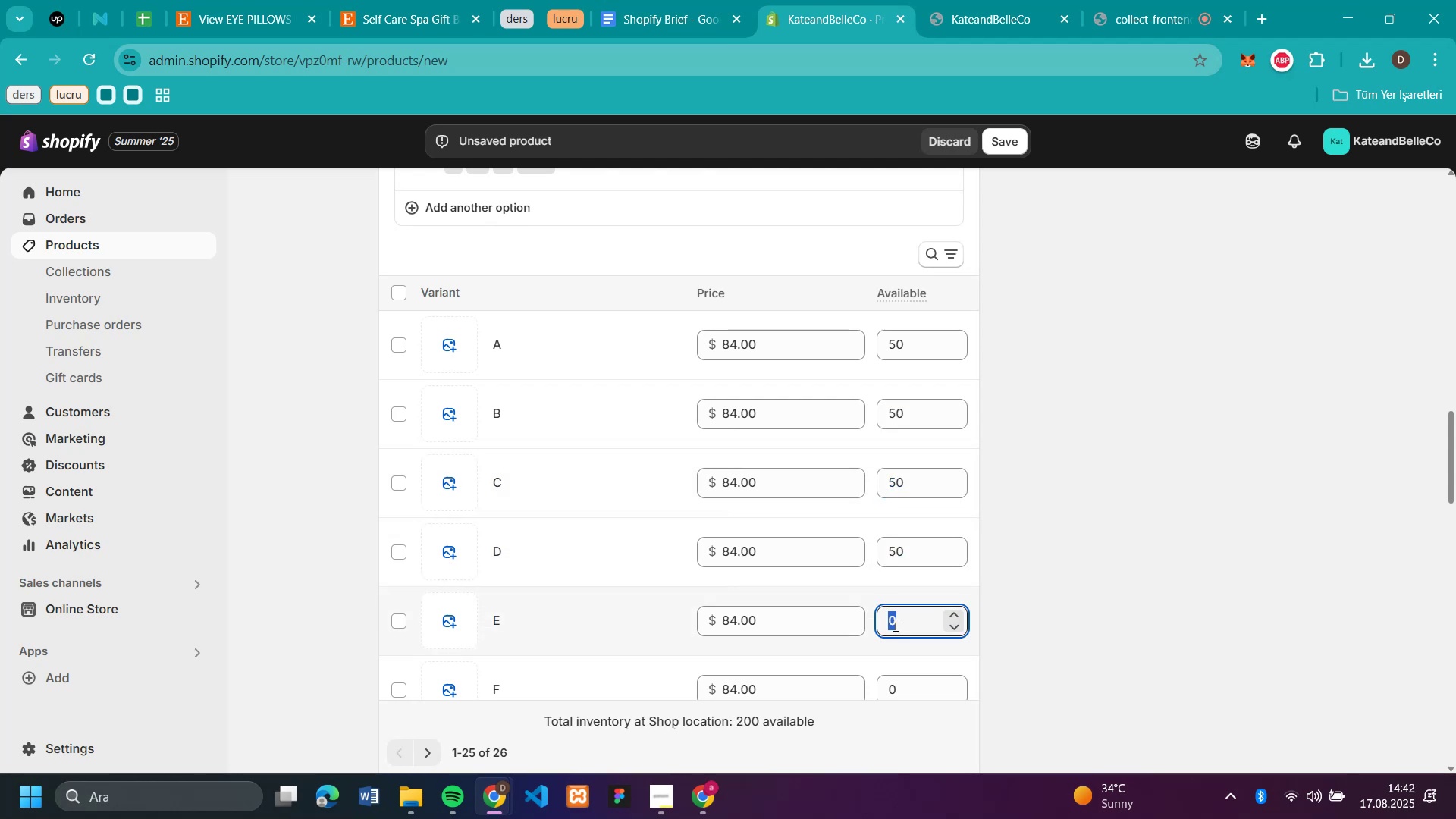 
key(Control+V)
 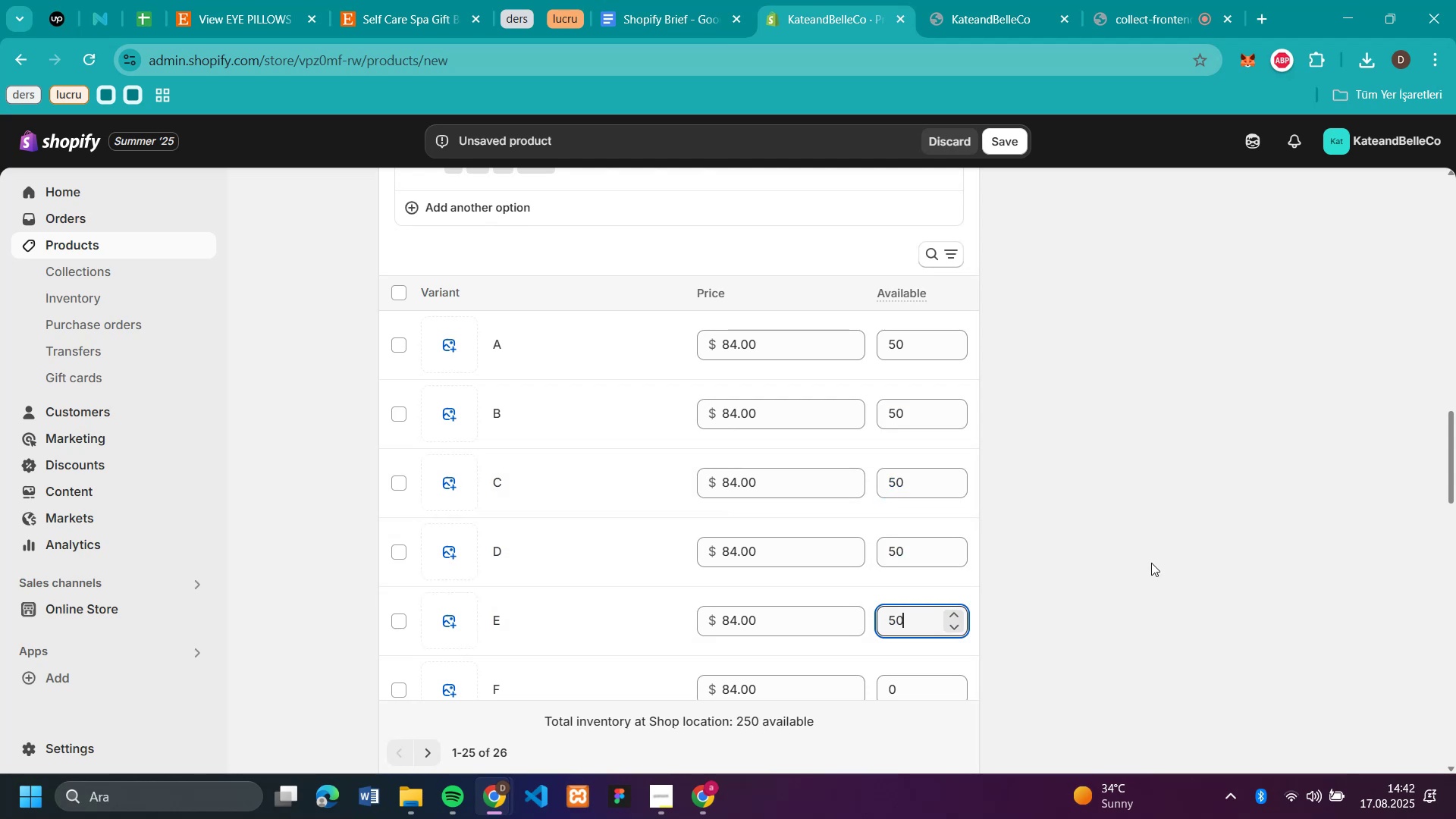 
left_click([1185, 554])
 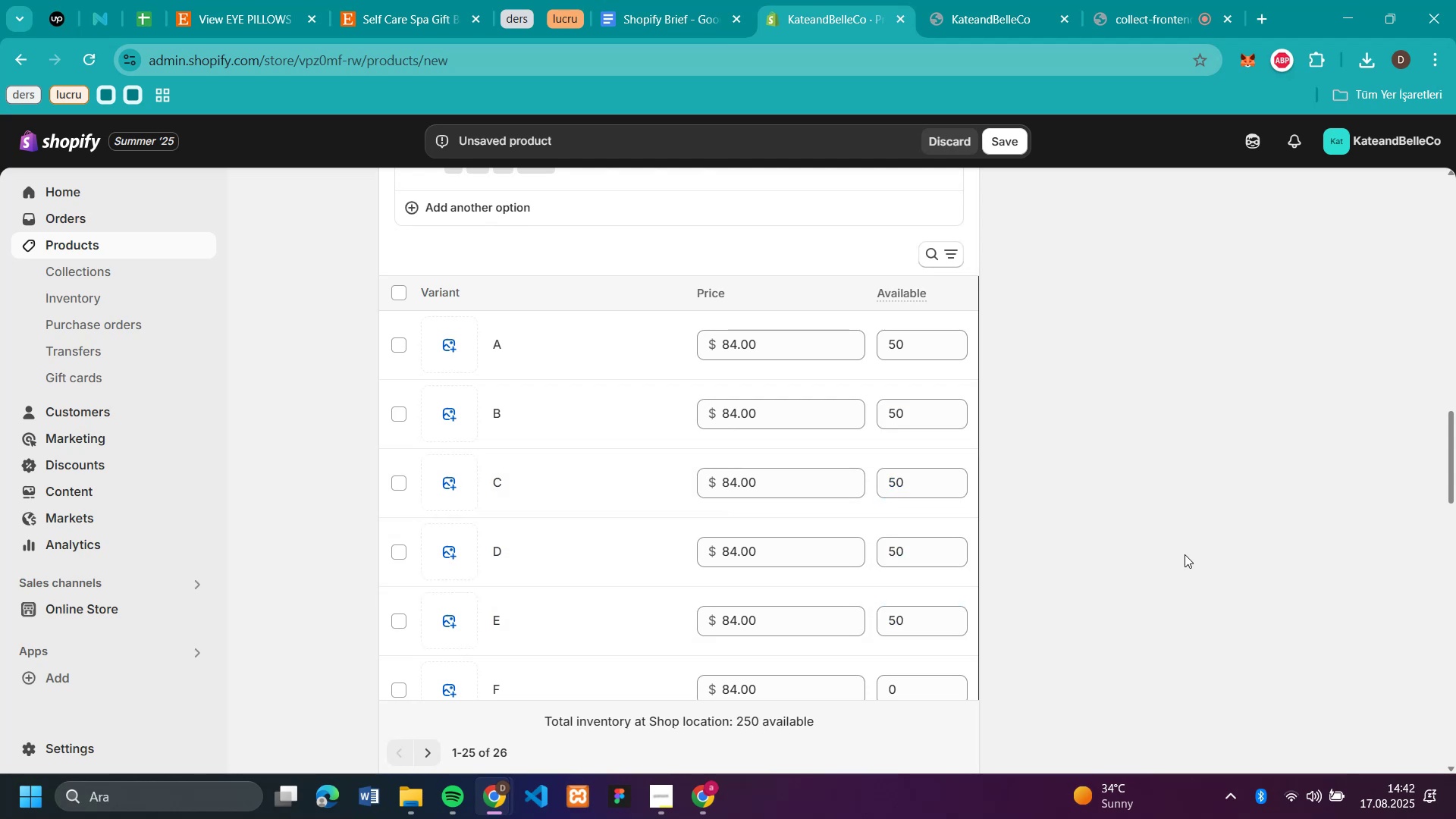 
scroll: coordinate [1185, 546], scroll_direction: down, amount: 3.0
 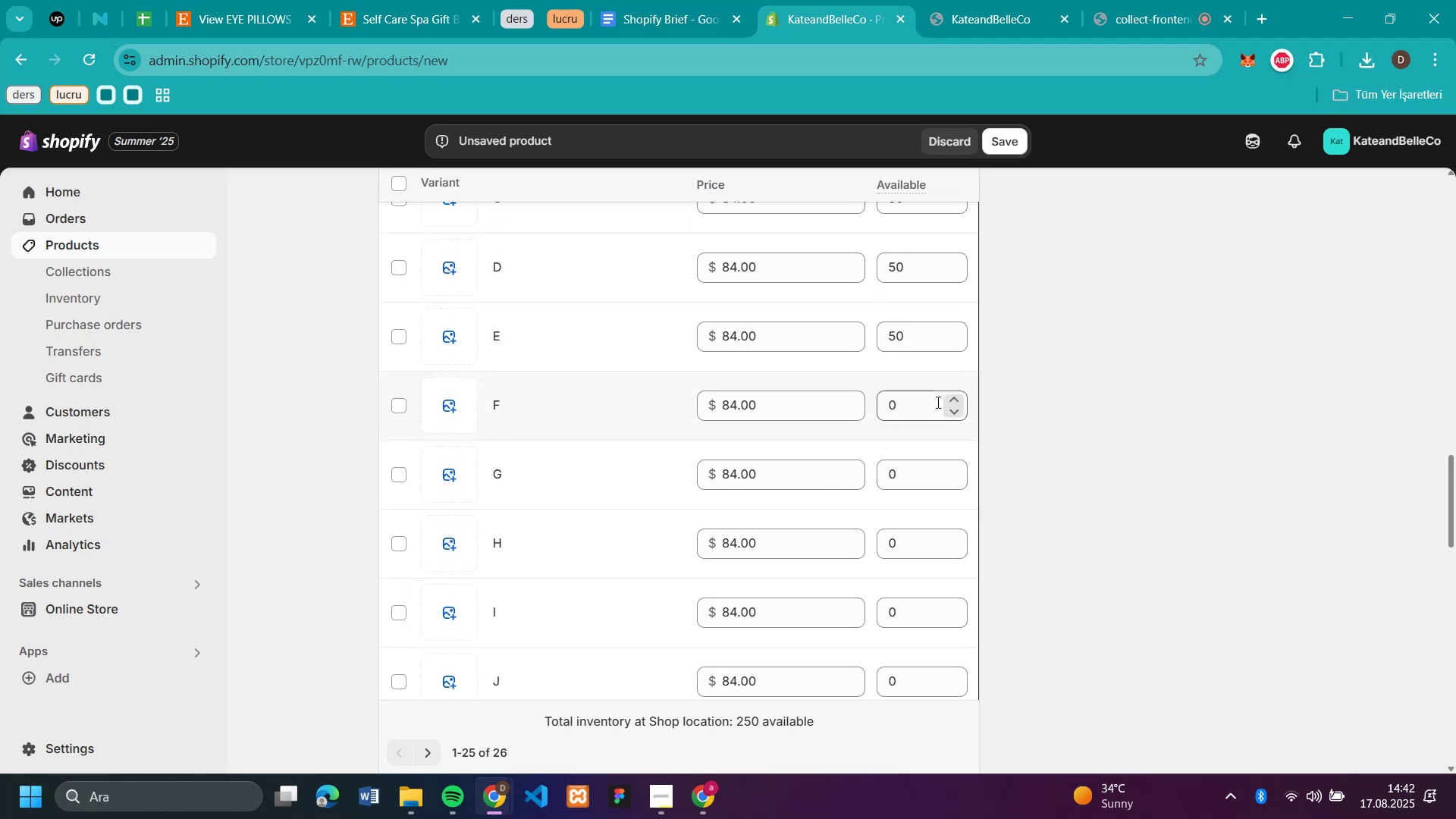 
key(Control+V)
 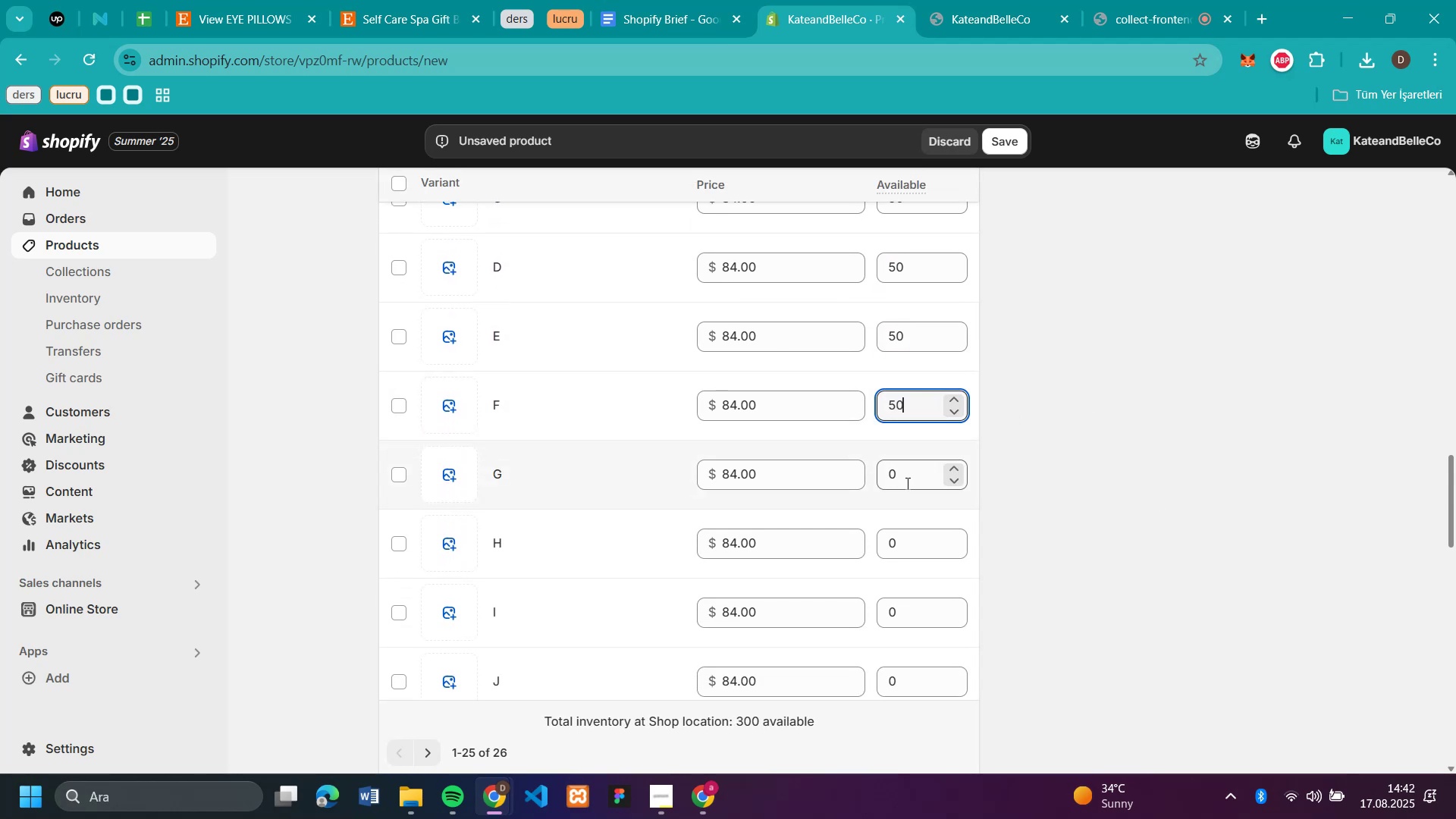 
left_click([906, 484])
 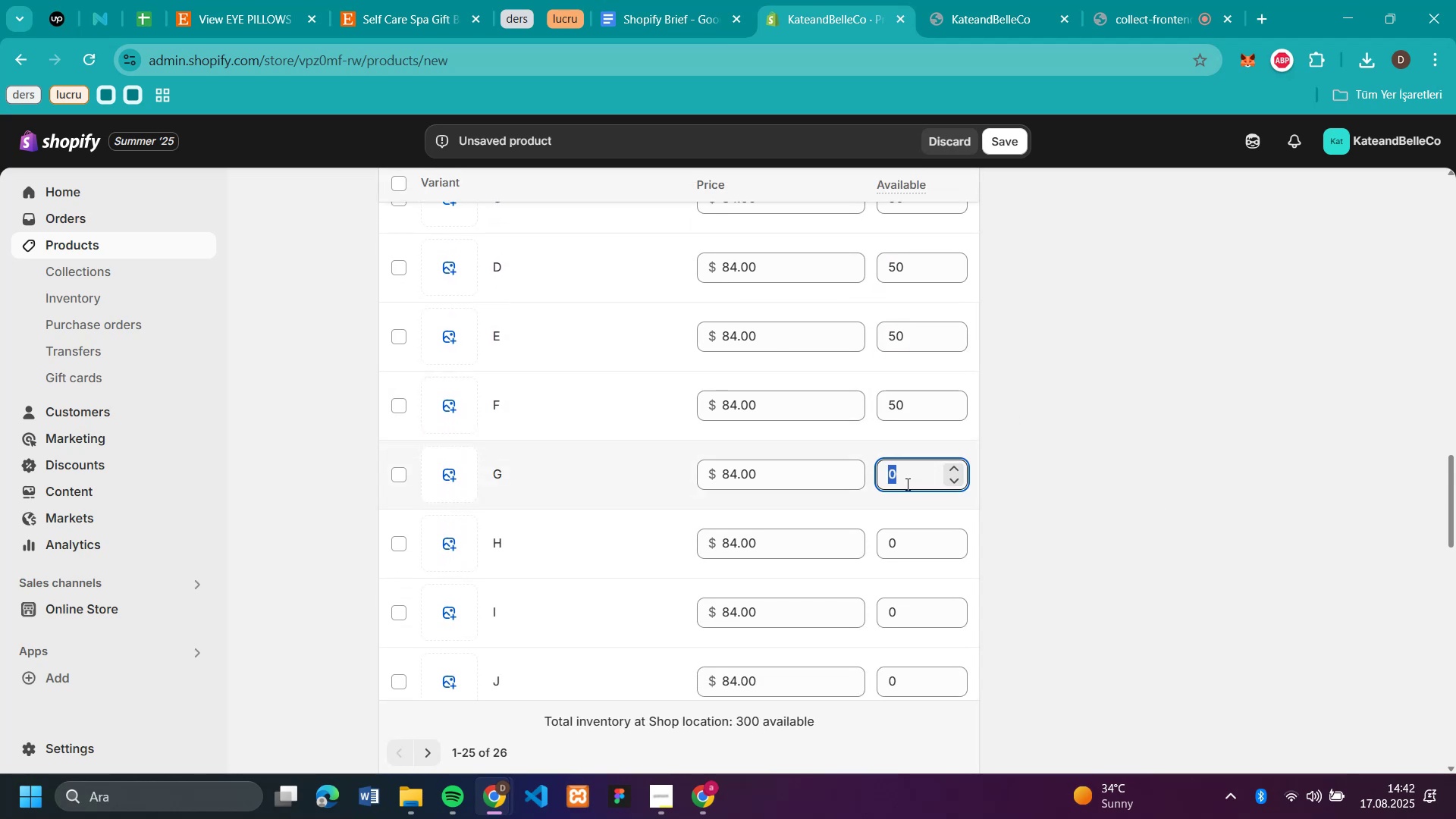 
key(Control+V)
 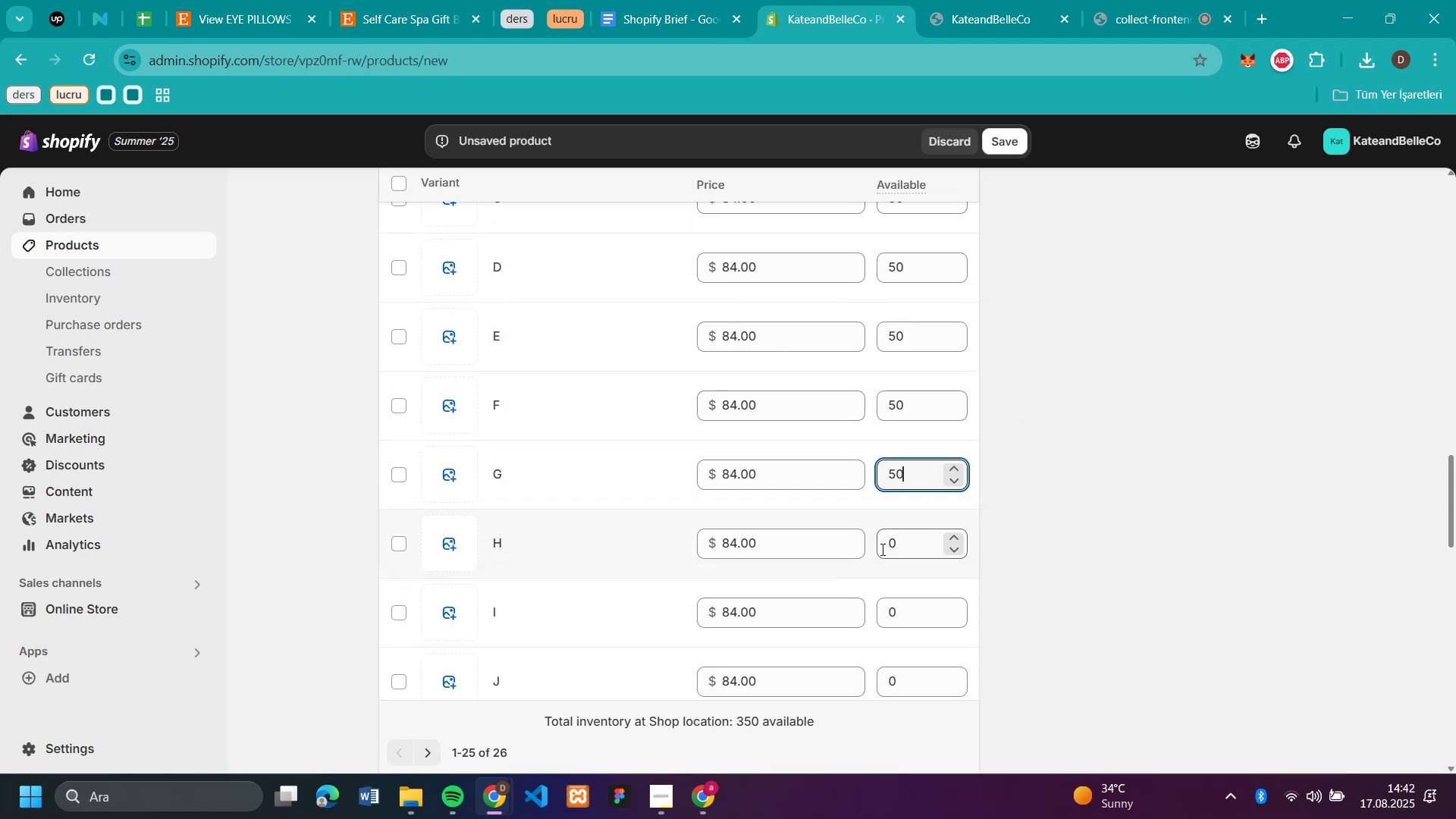 
left_click([884, 553])
 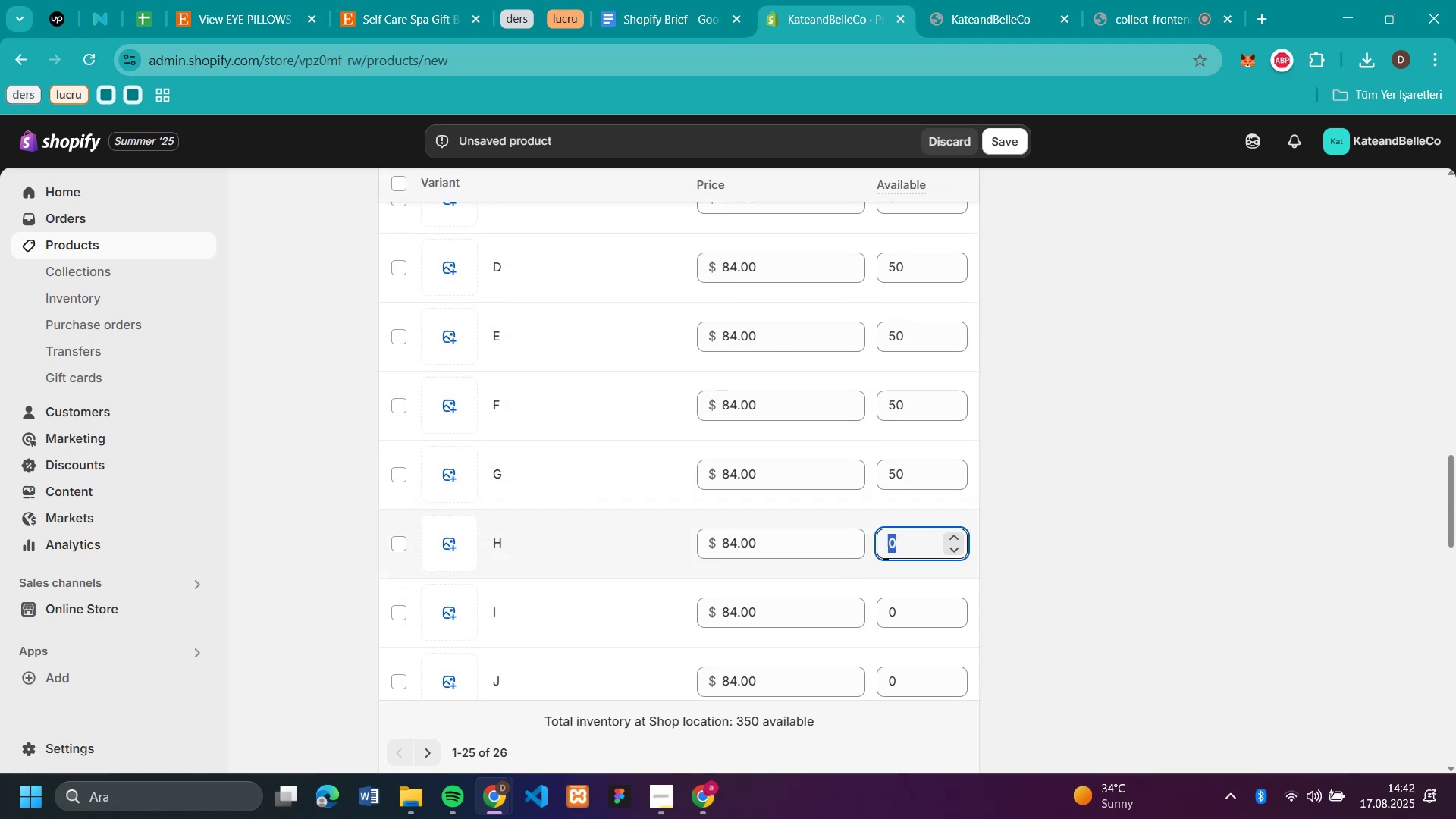 
key(Control+V)
 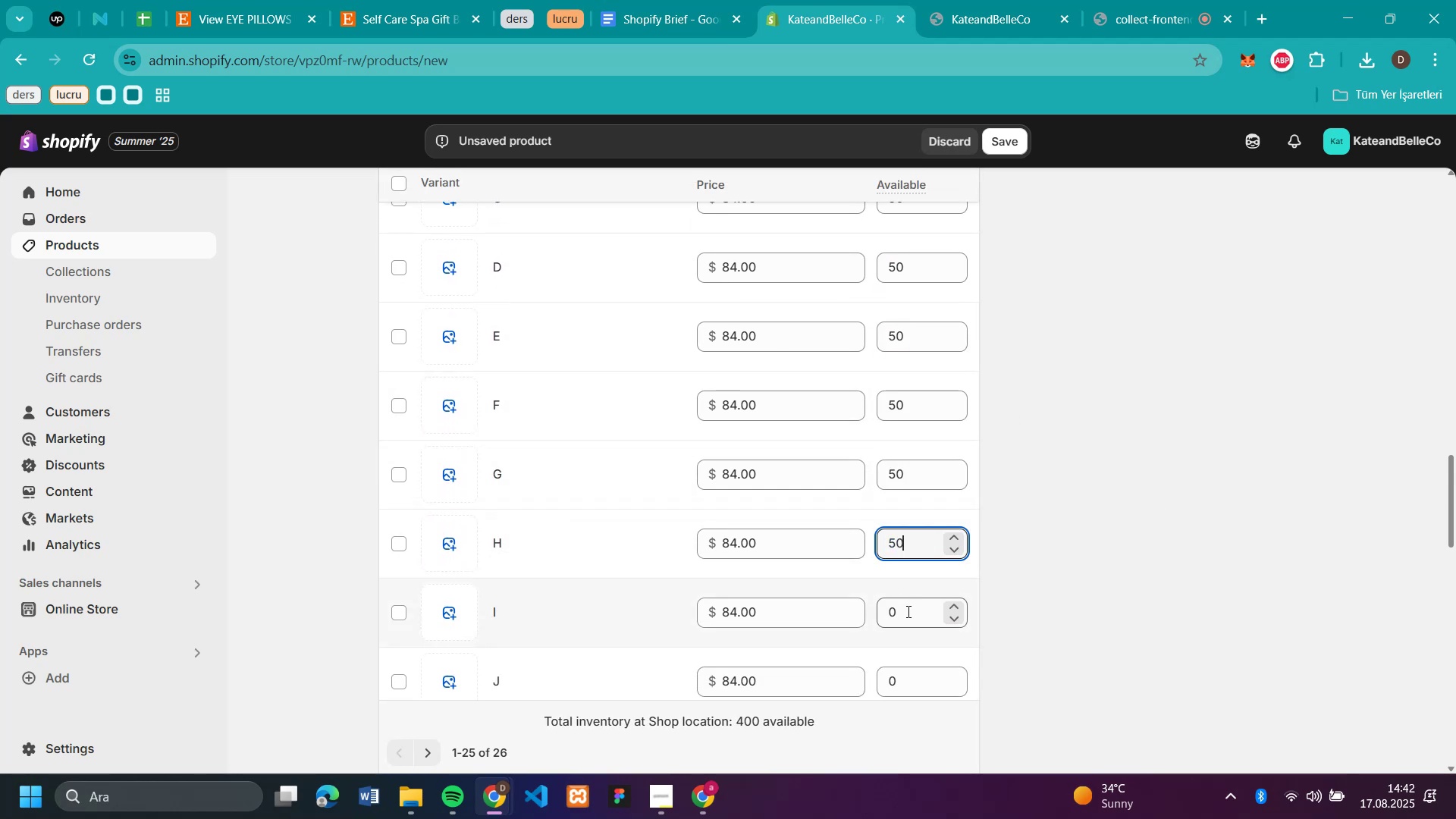 
key(Control+V)
 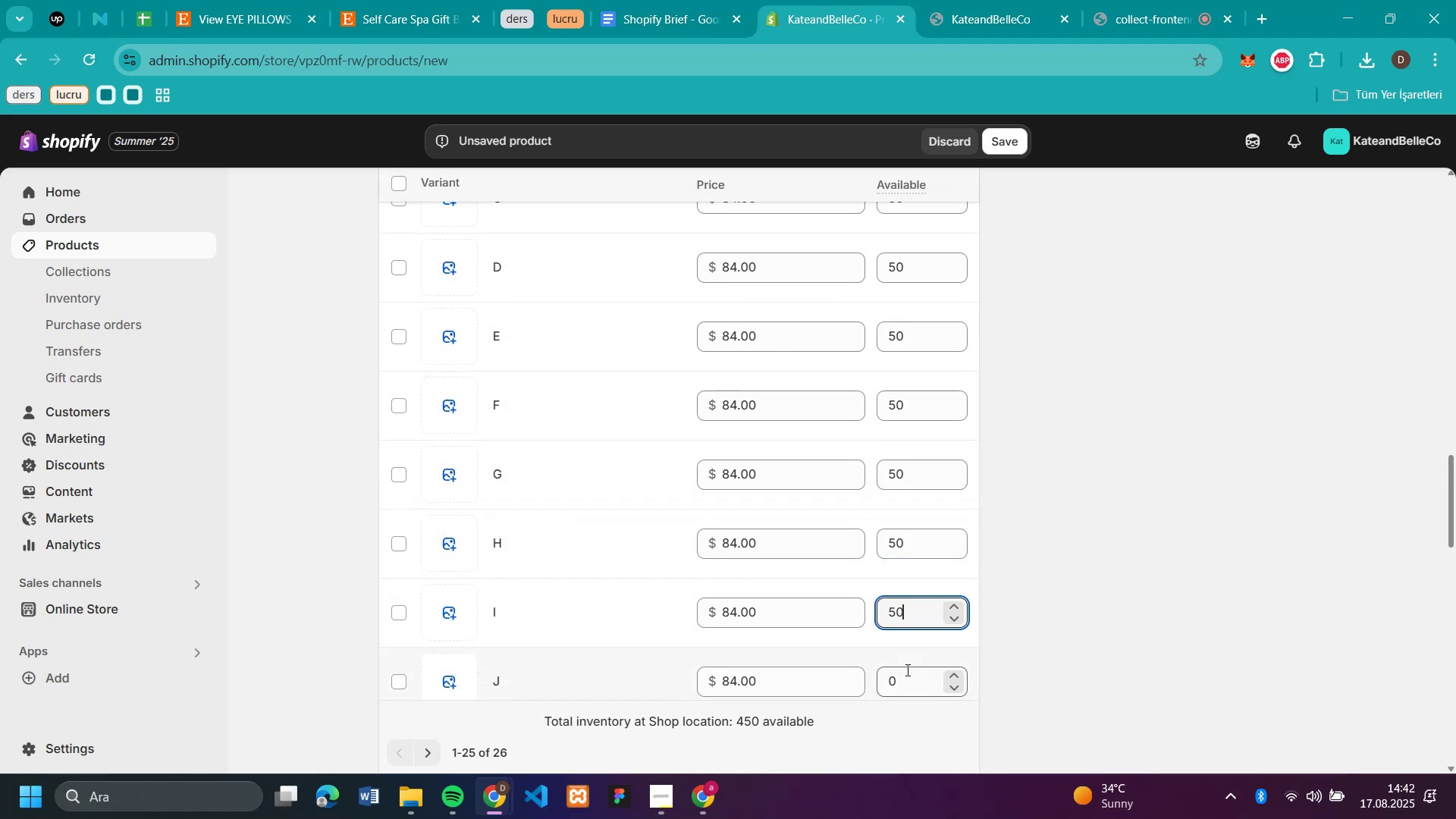 
left_click([906, 670])
 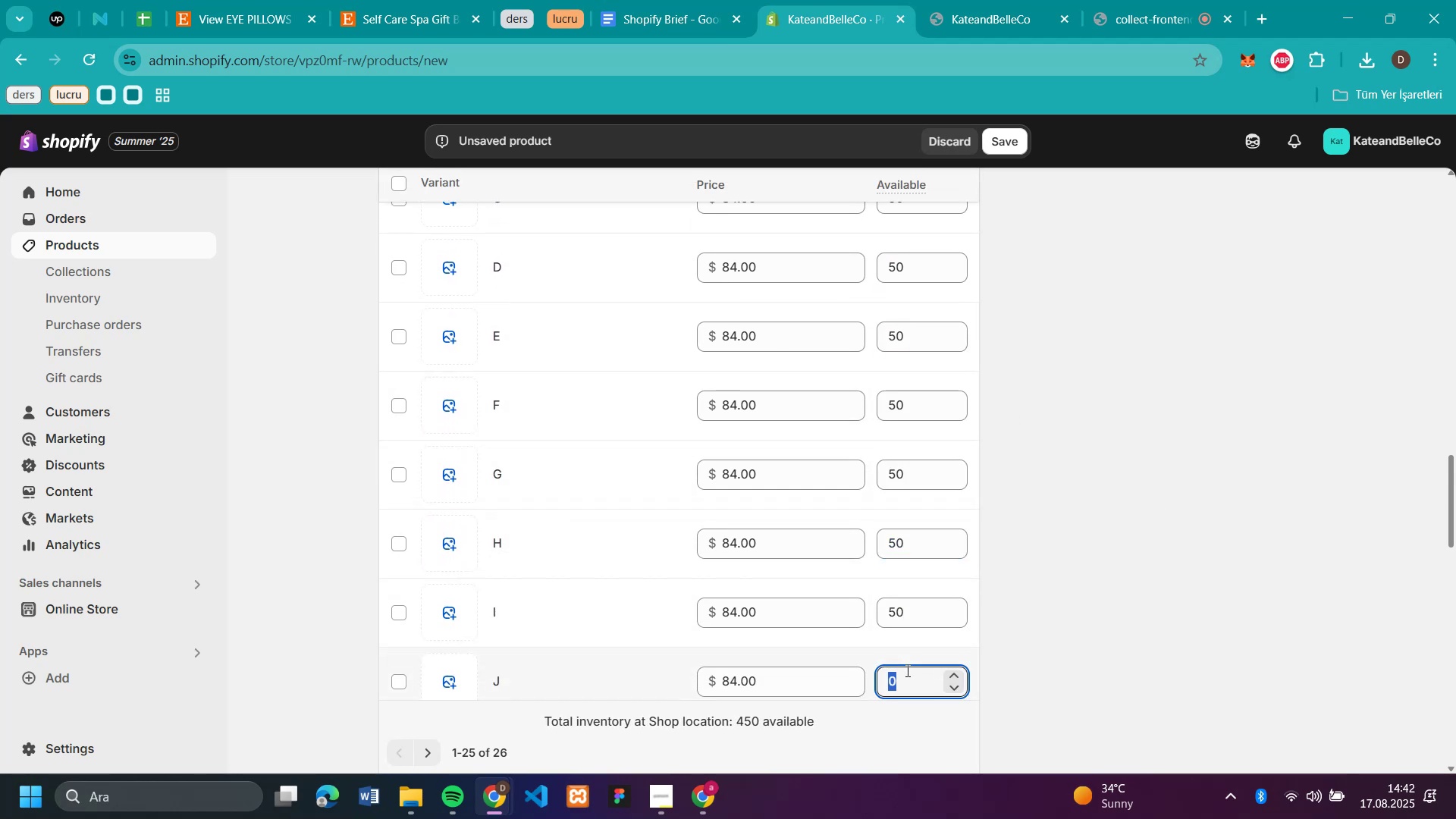 
key(Control+V)
 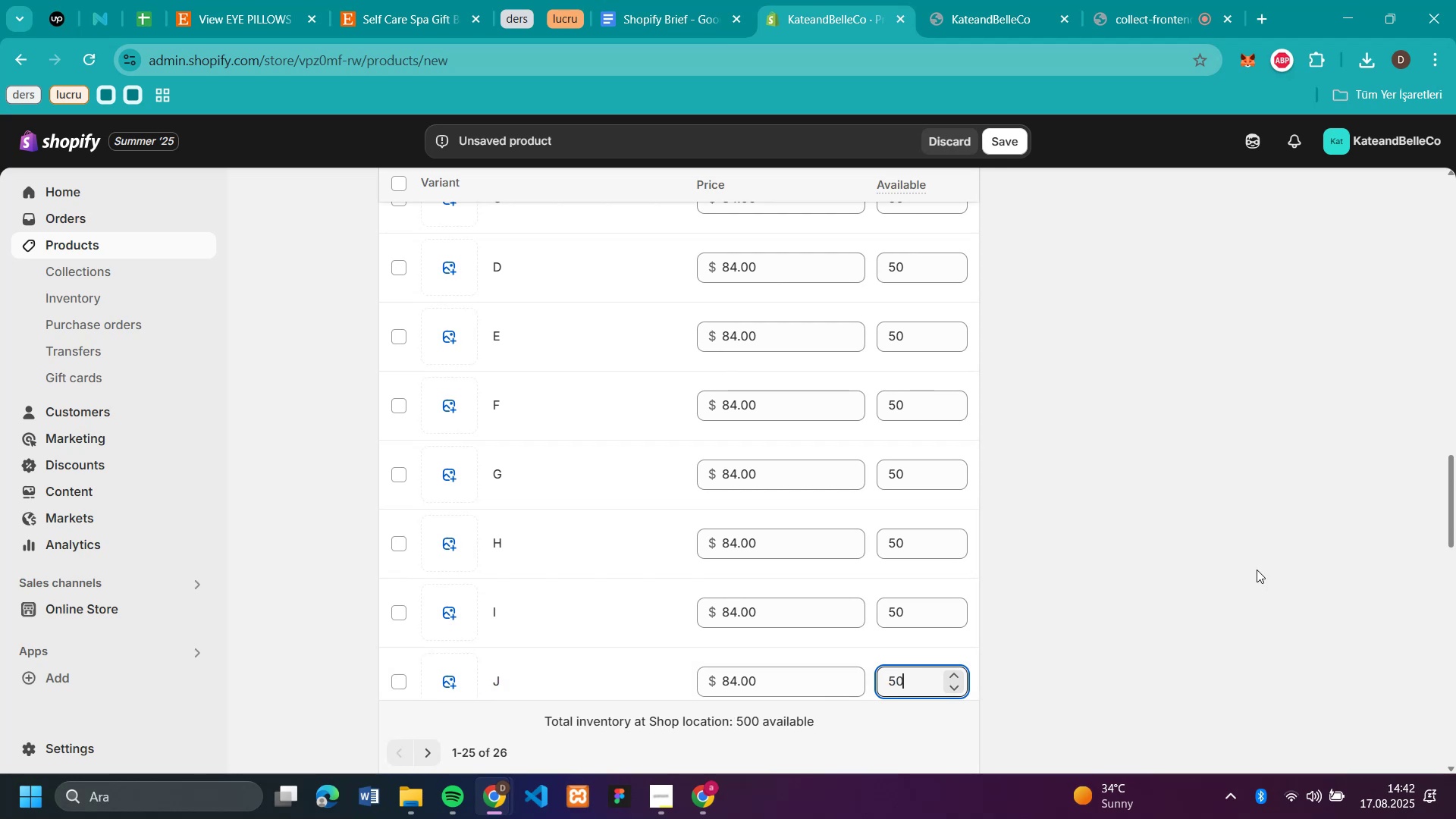 
left_click([1257, 570])
 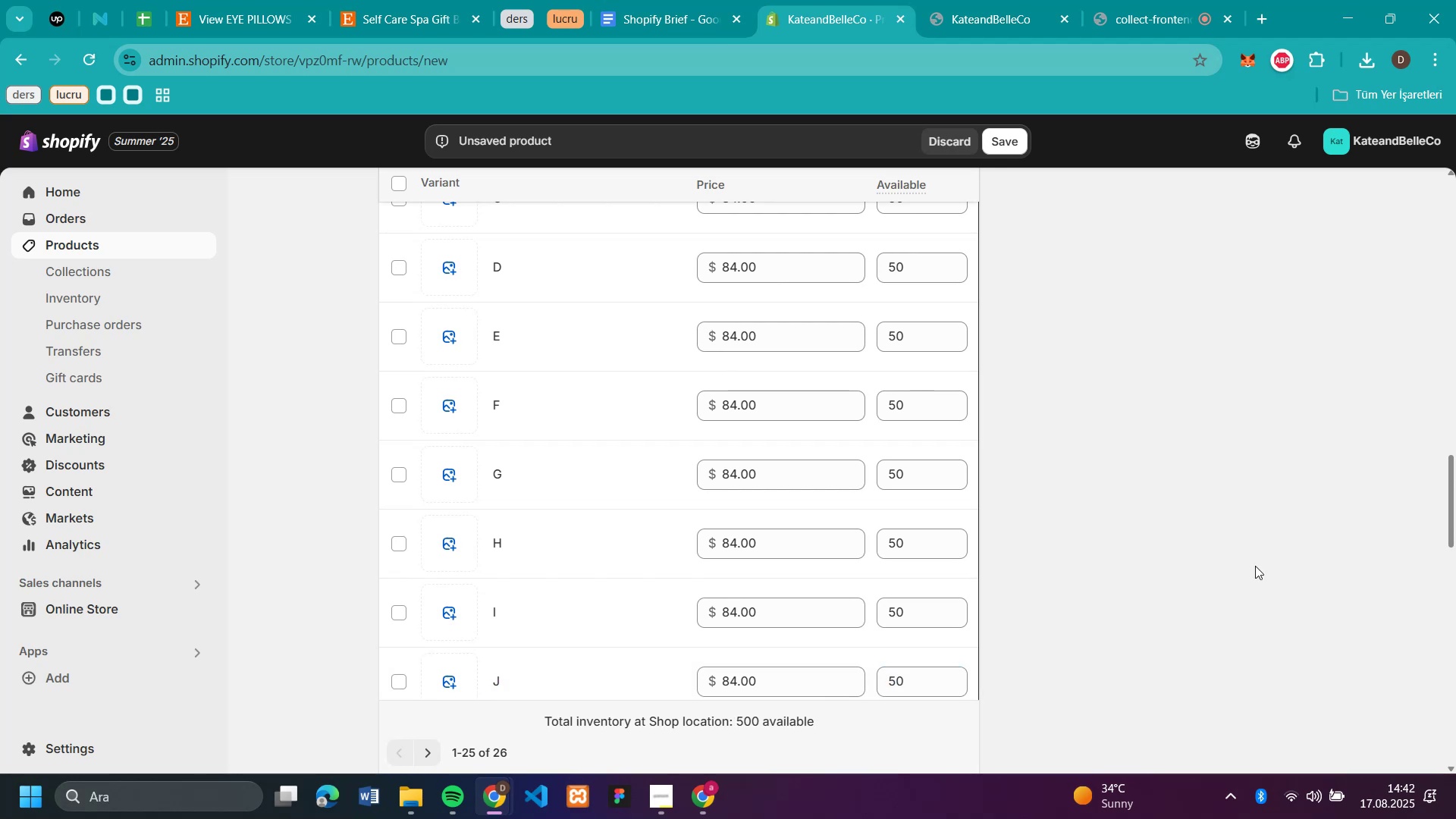 
scroll: coordinate [1208, 532], scroll_direction: down, amount: 4.0
 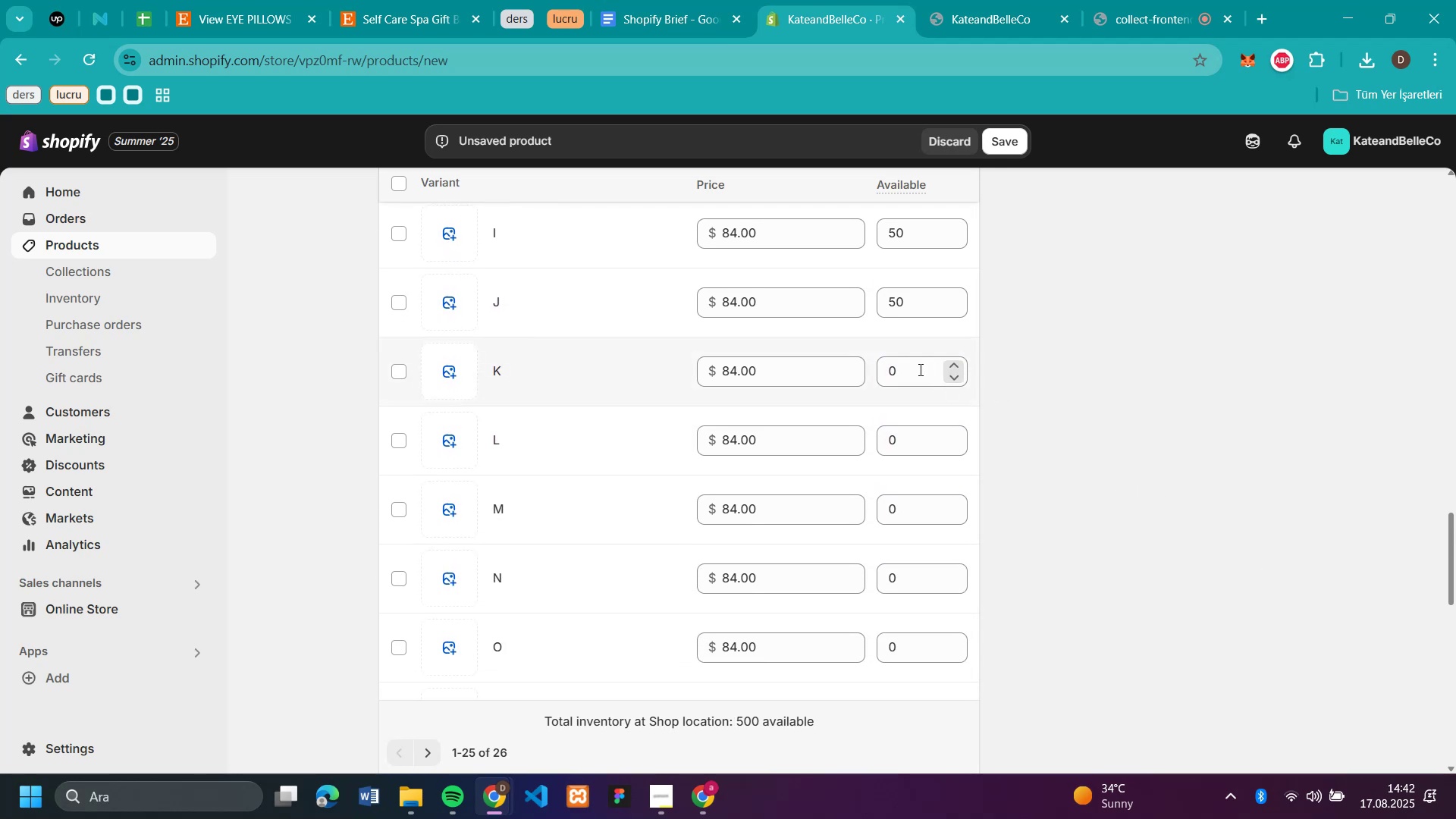 
left_click([916, 369])
 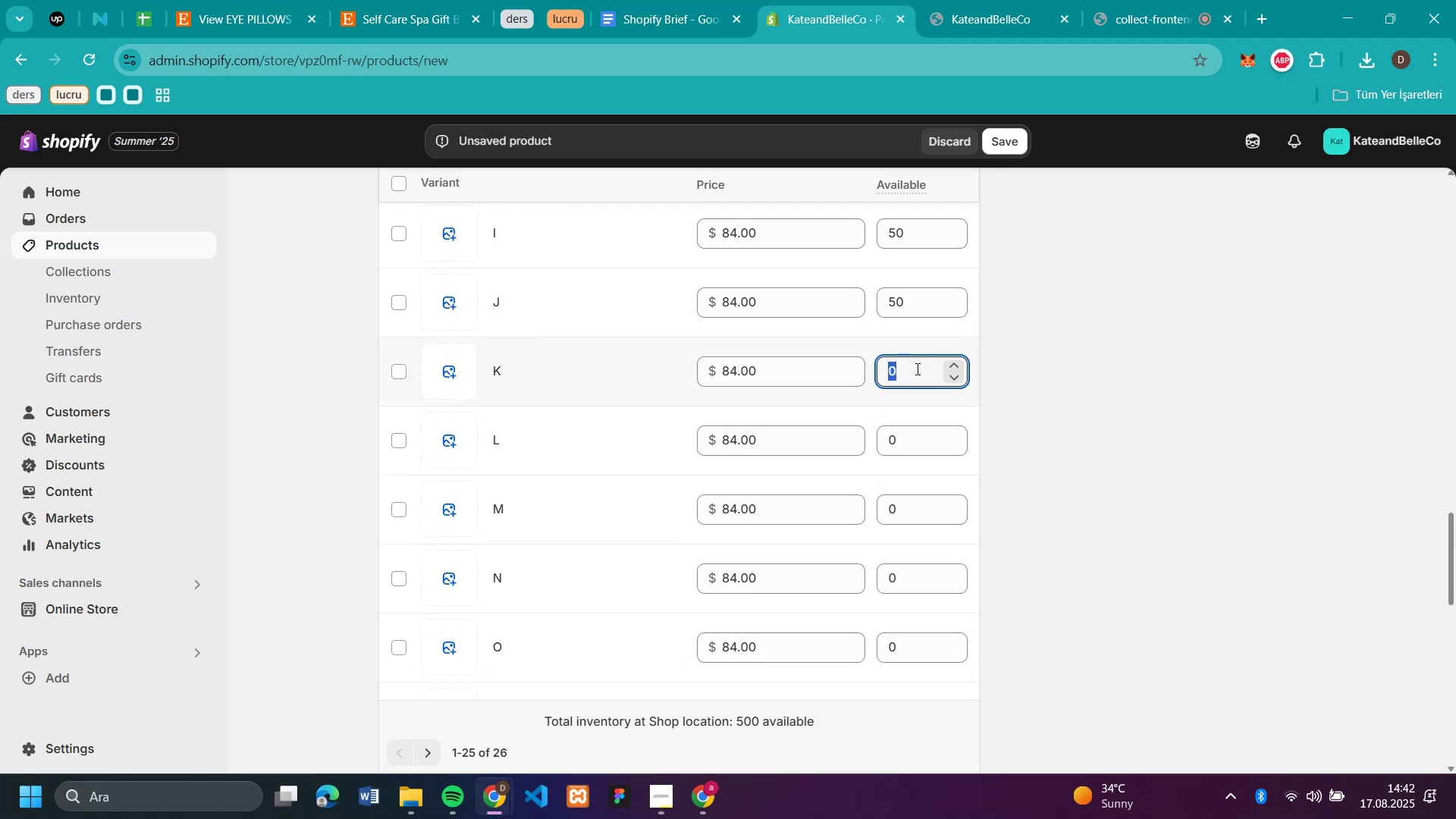 
key(Control+V)
 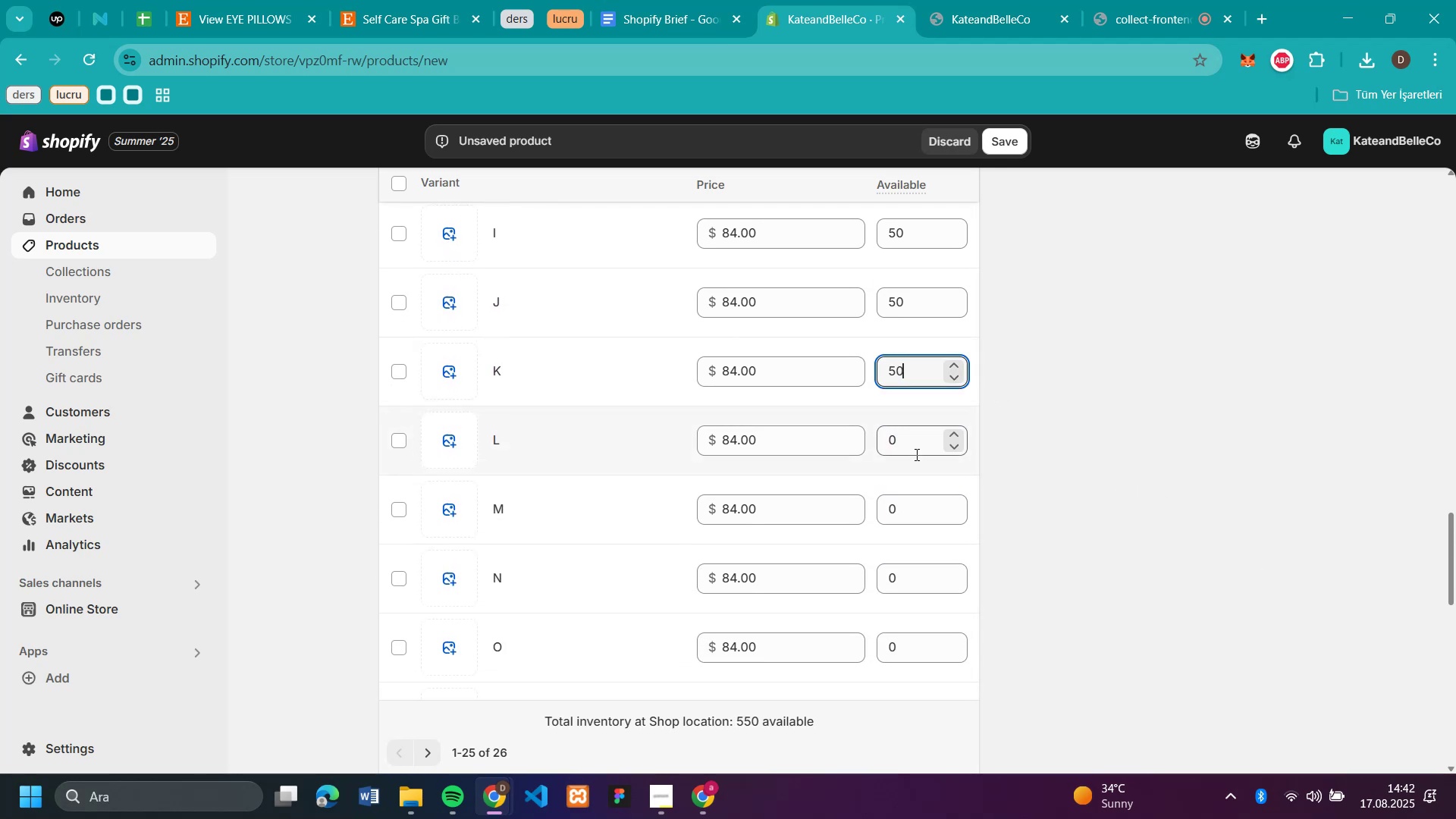 
key(Control+V)
 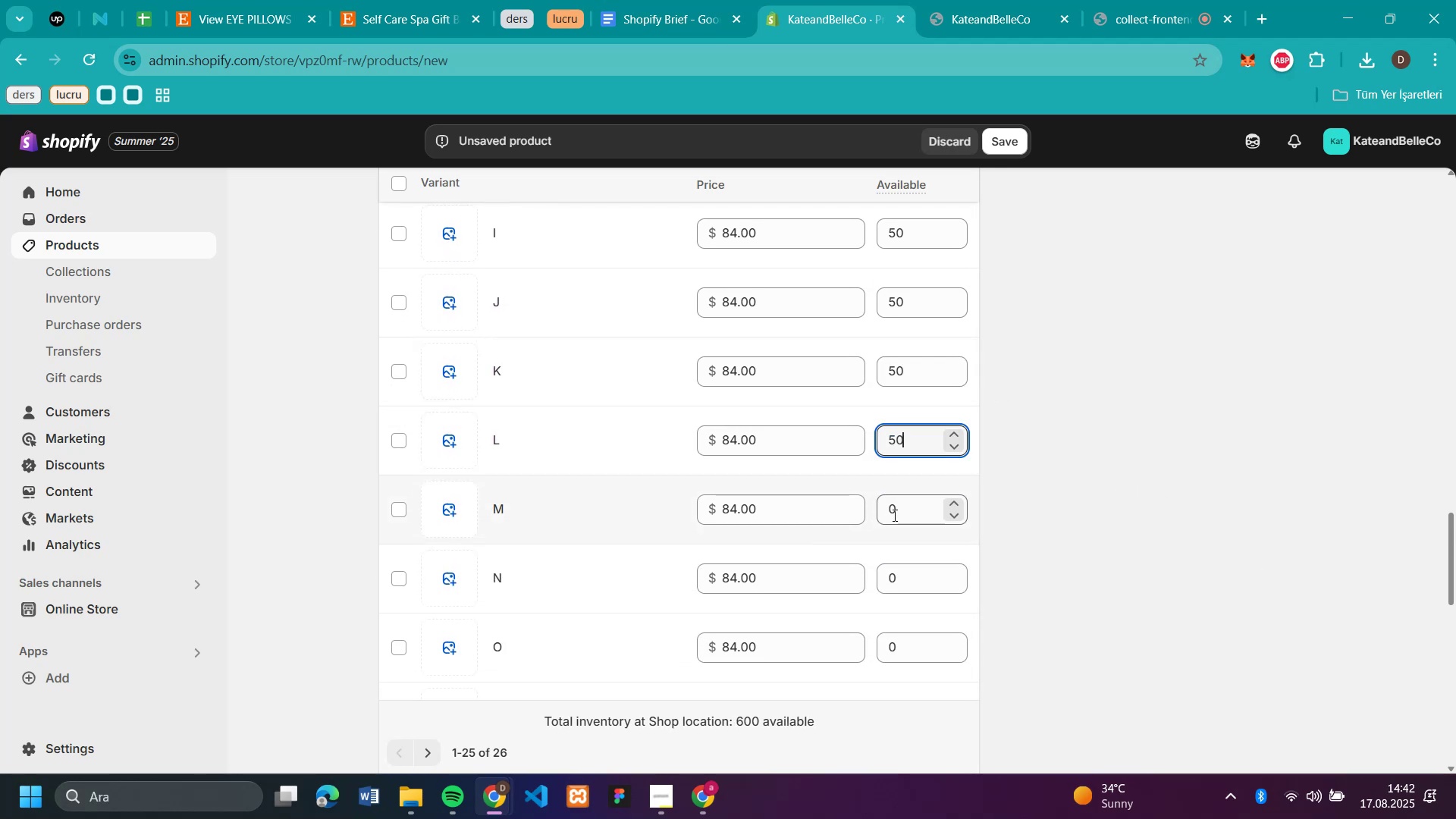 
left_click([893, 515])
 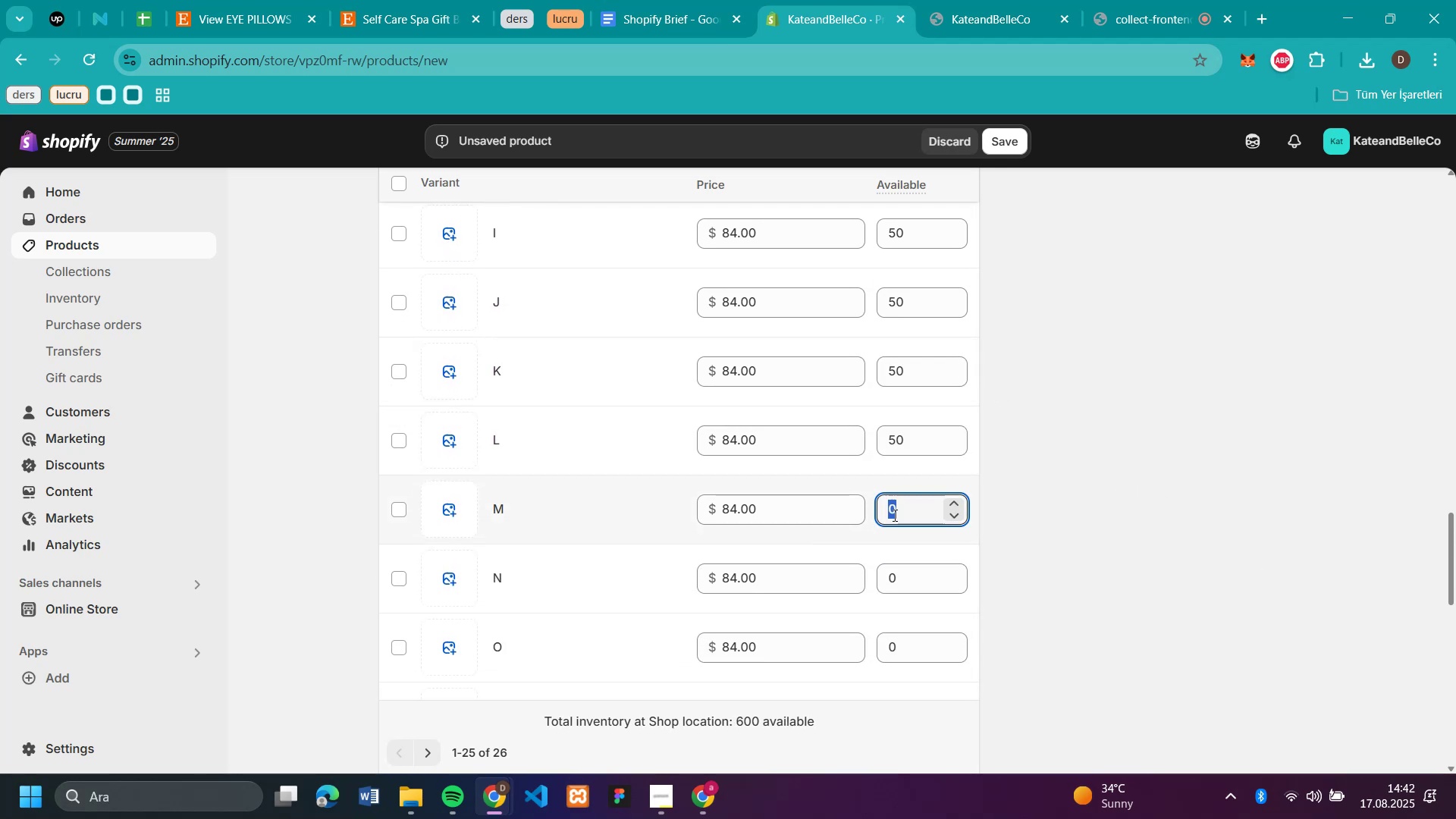 
key(Control+V)
 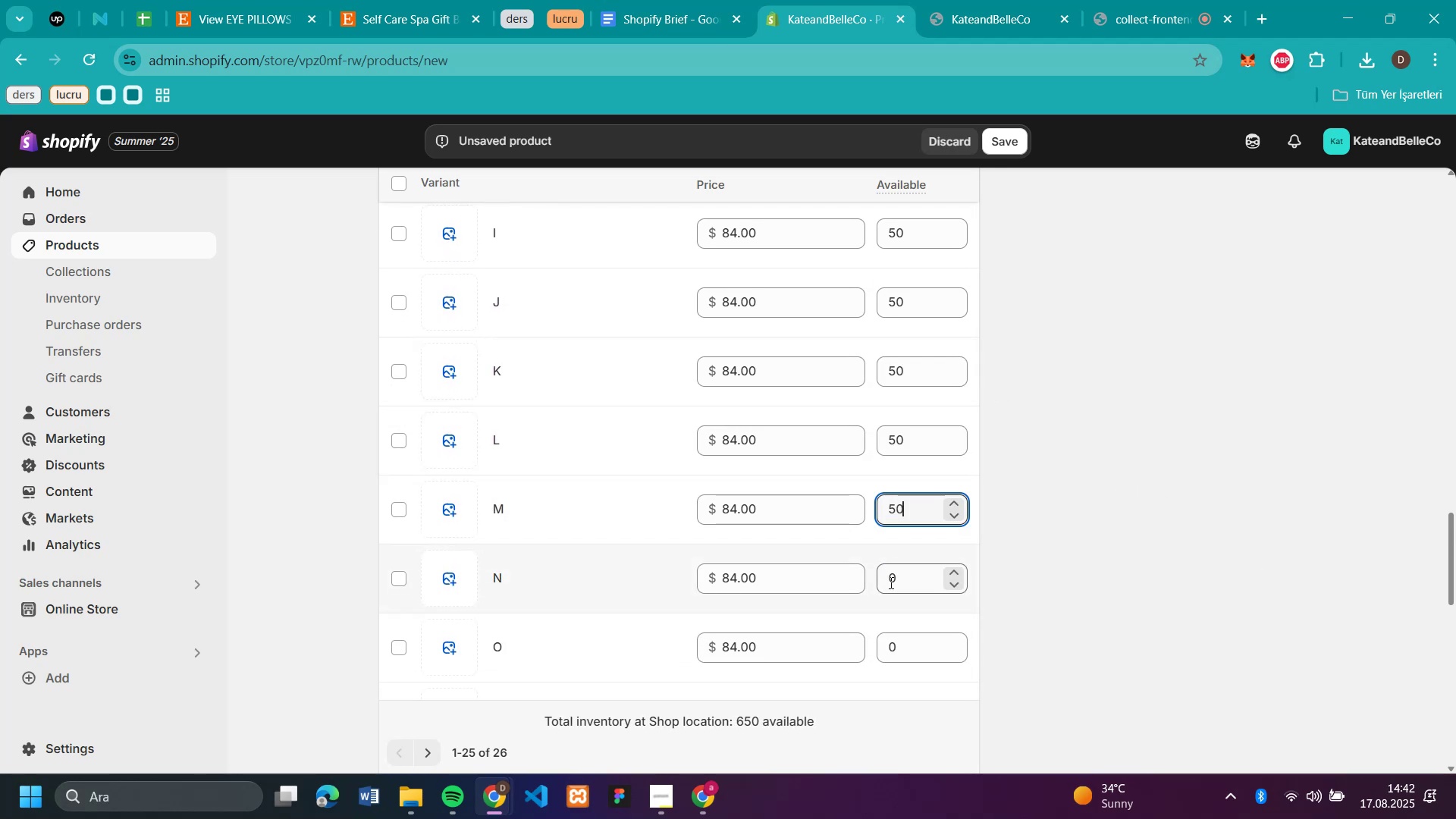 
left_click([896, 586])
 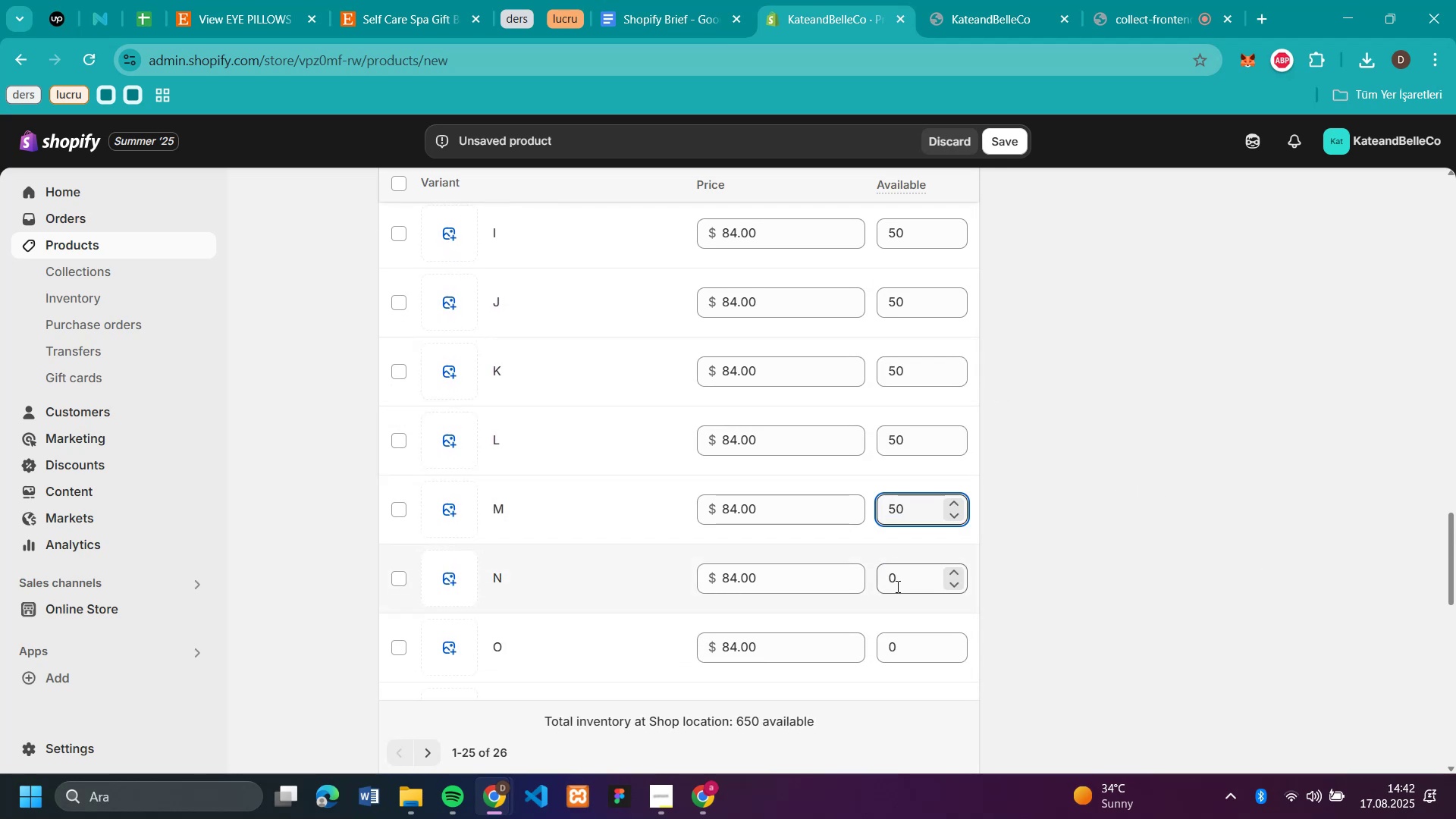 
key(Control+V)
 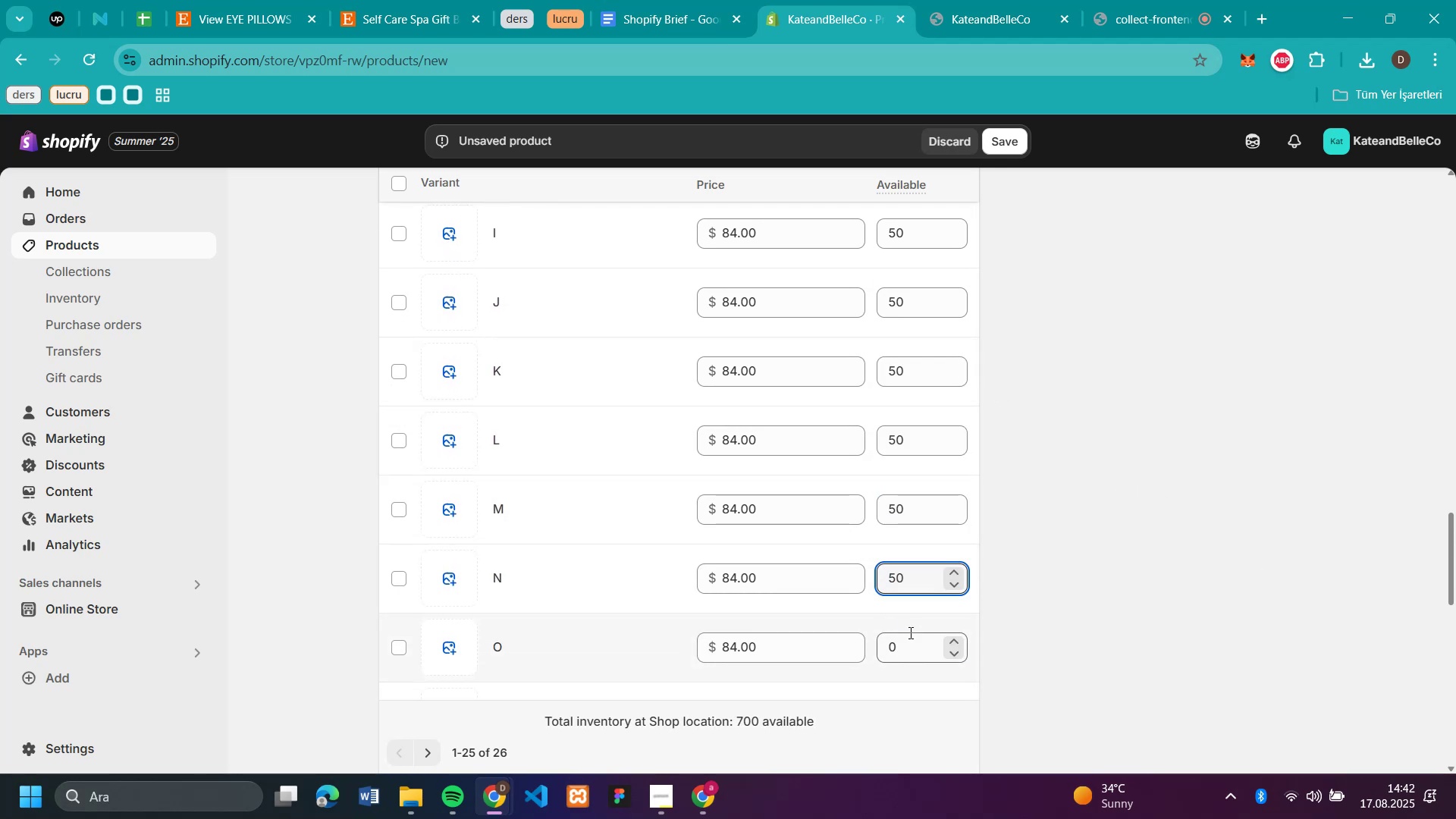 
left_click([909, 632])
 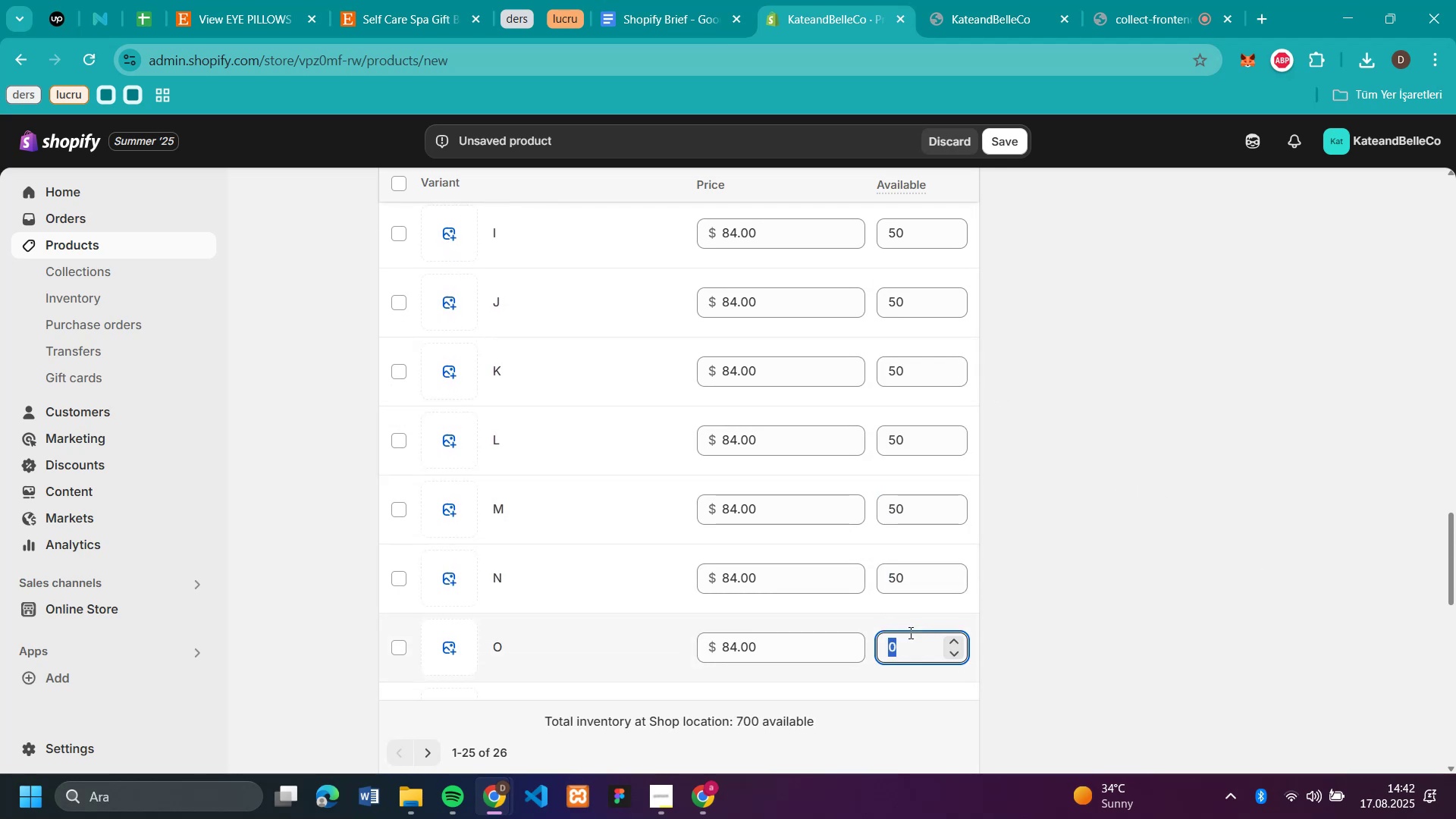 
key(Control+V)
 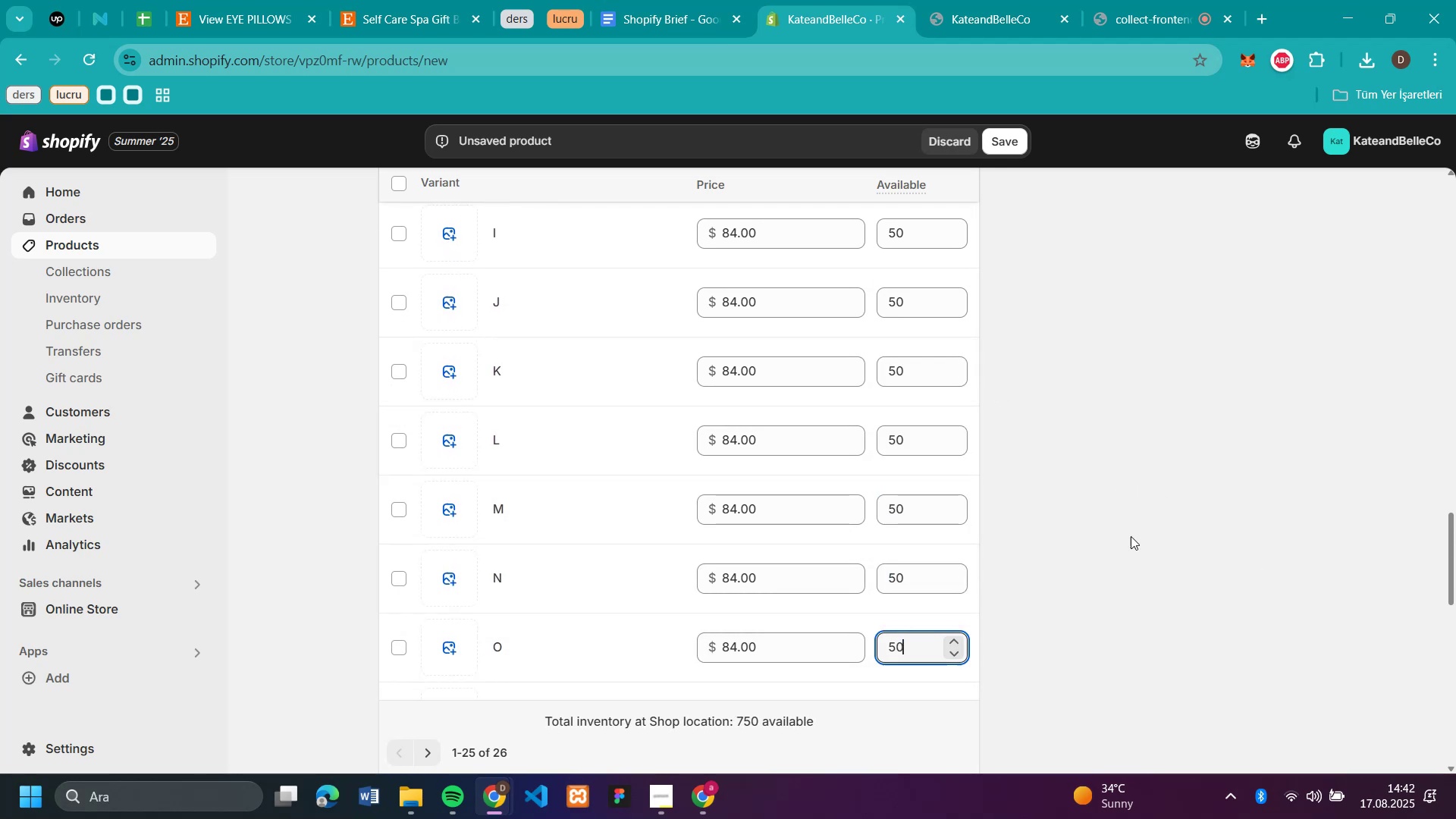 
left_click([1134, 534])
 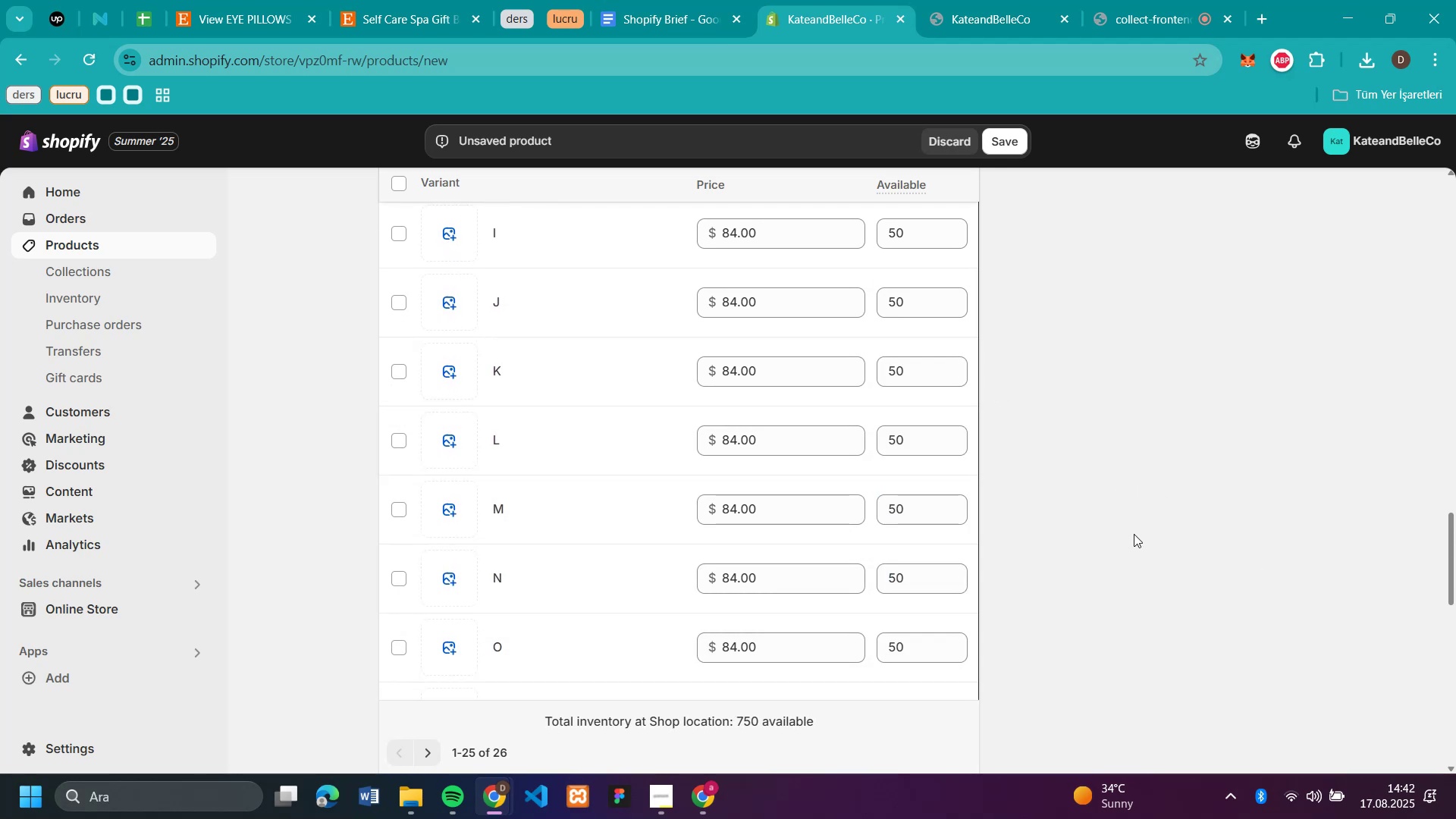 
scroll: coordinate [1134, 534], scroll_direction: down, amount: 4.0
 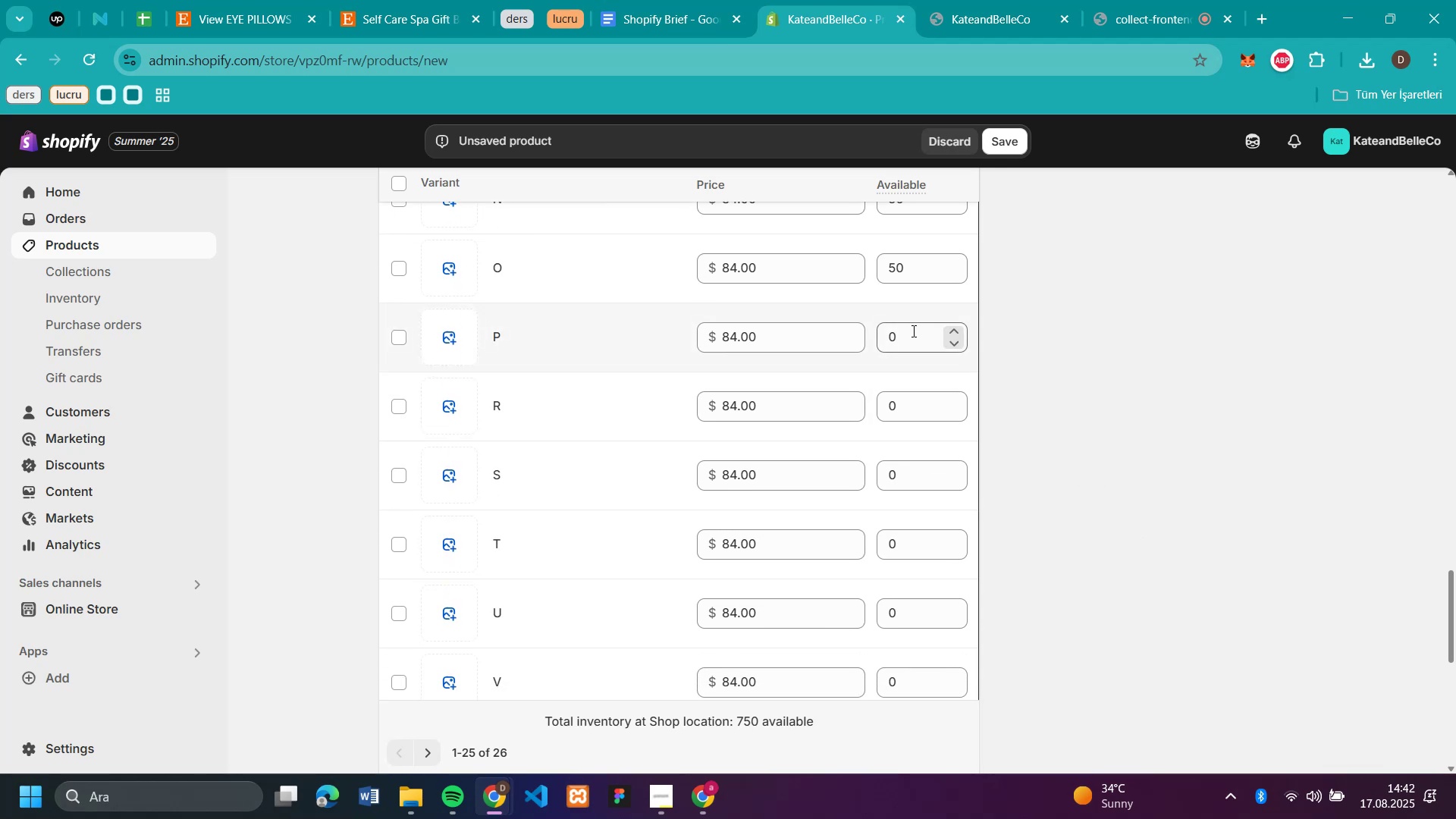 
left_click([912, 331])
 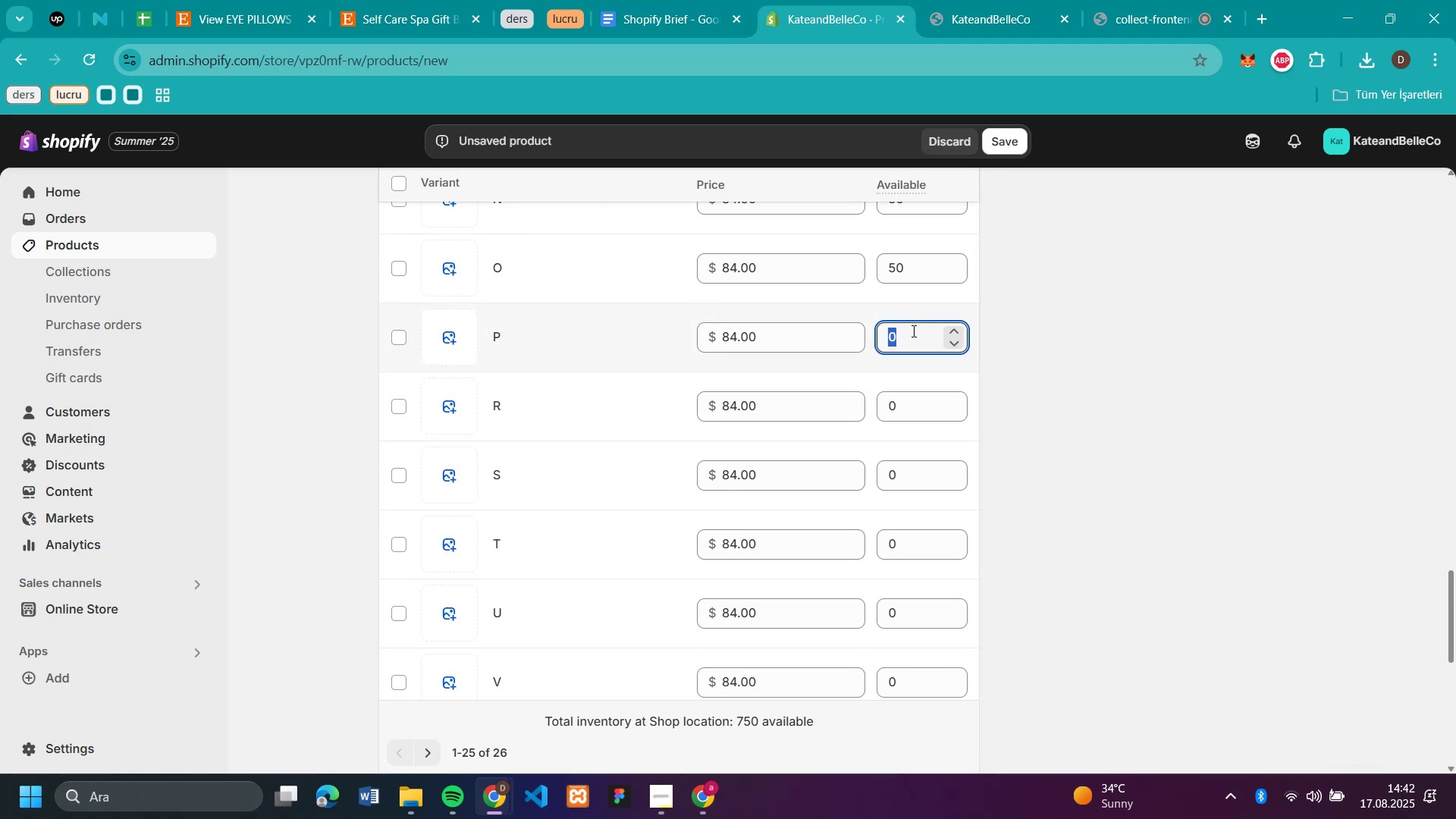 
key(Control+V)
 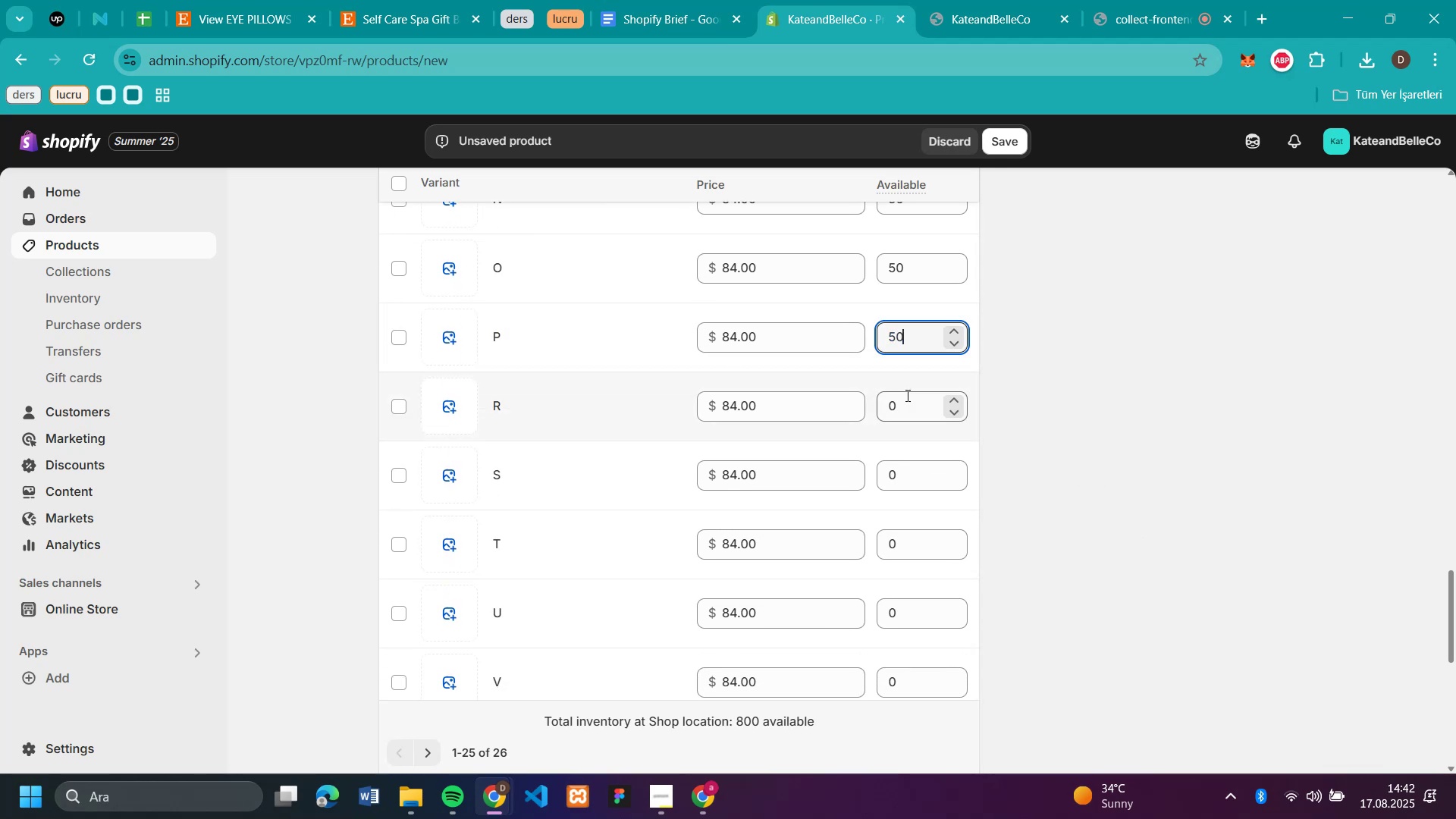 
key(Control+V)
 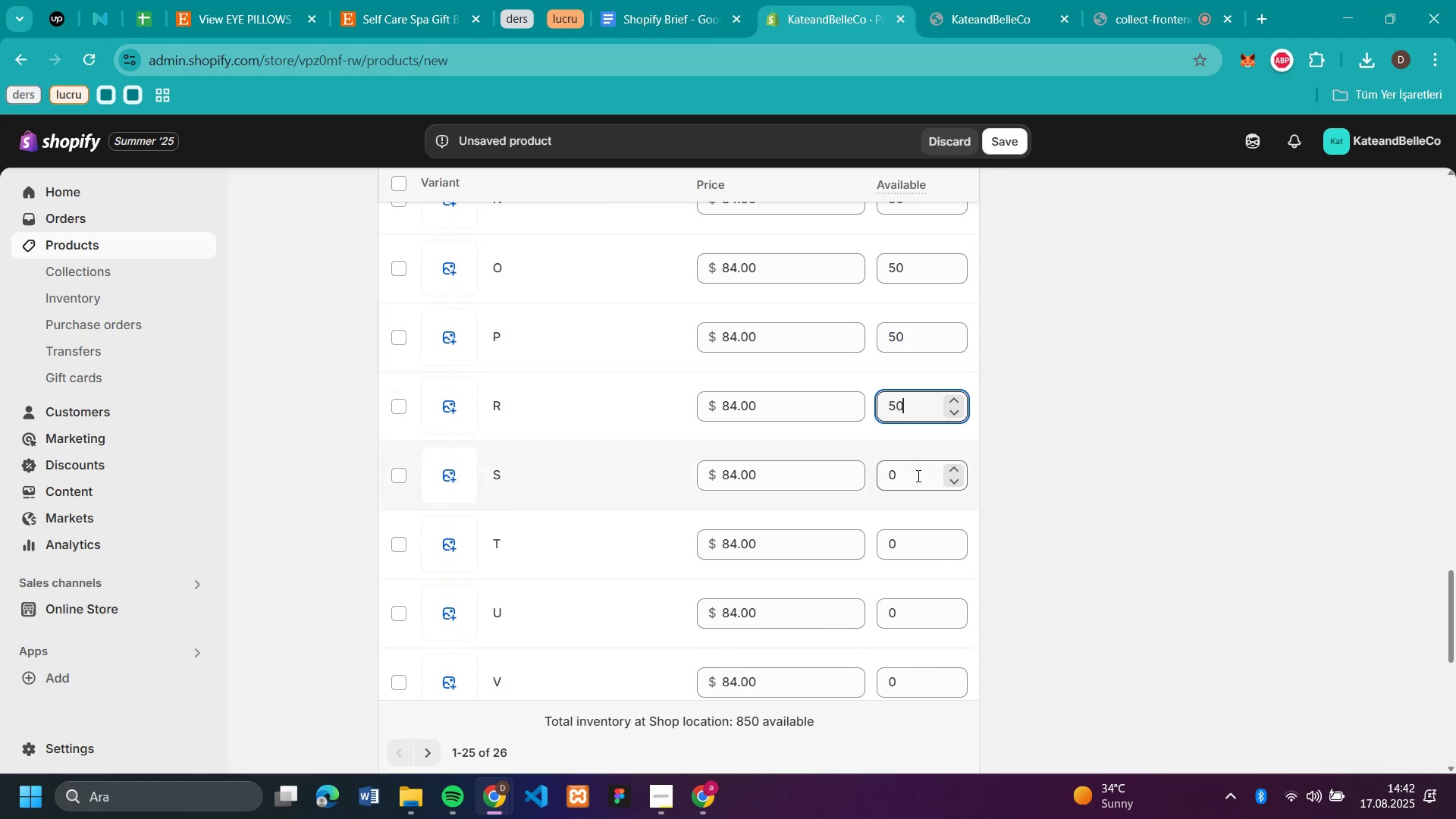 
left_click([917, 475])
 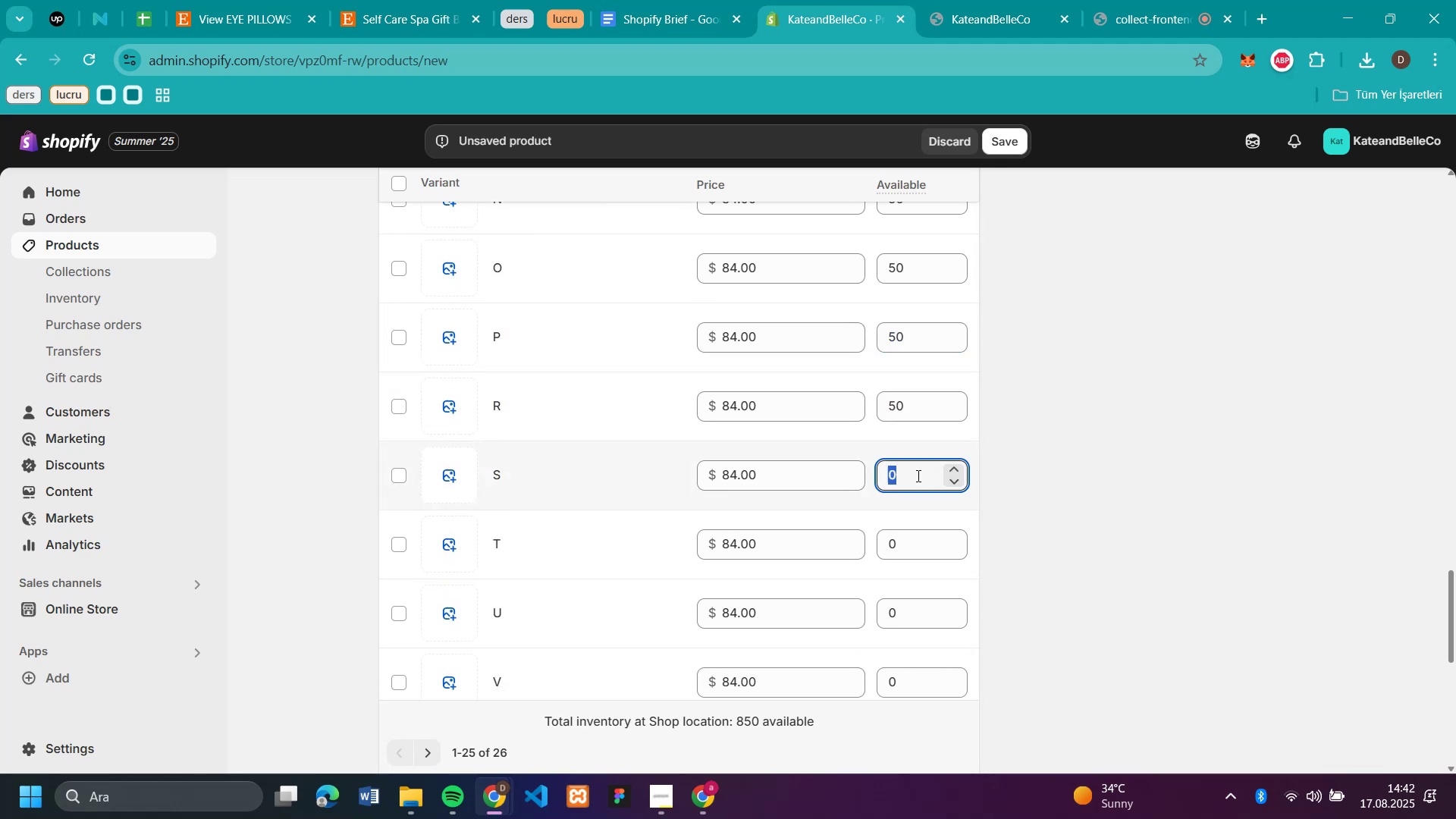 
key(Control+V)
 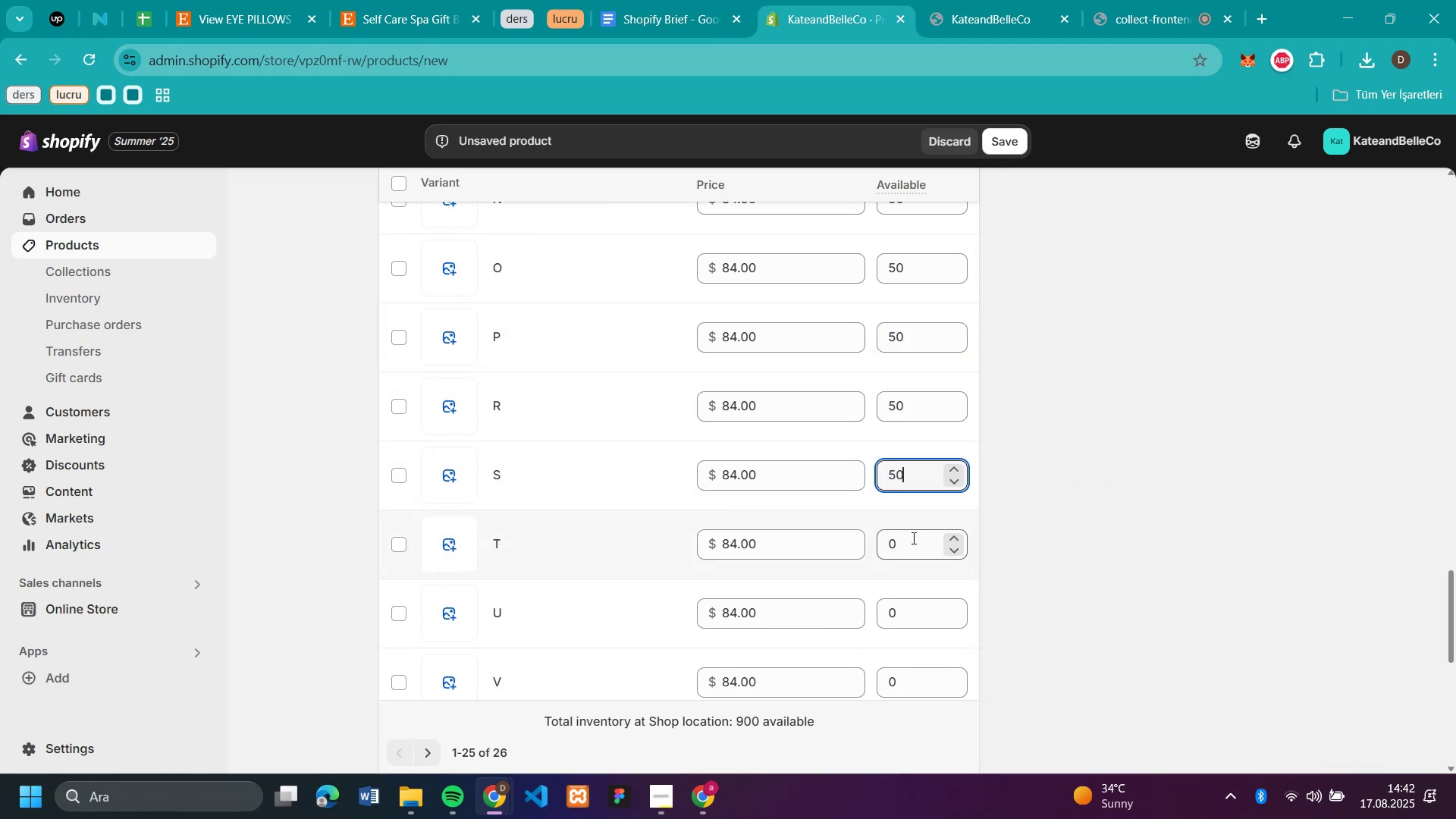 
left_click([912, 544])
 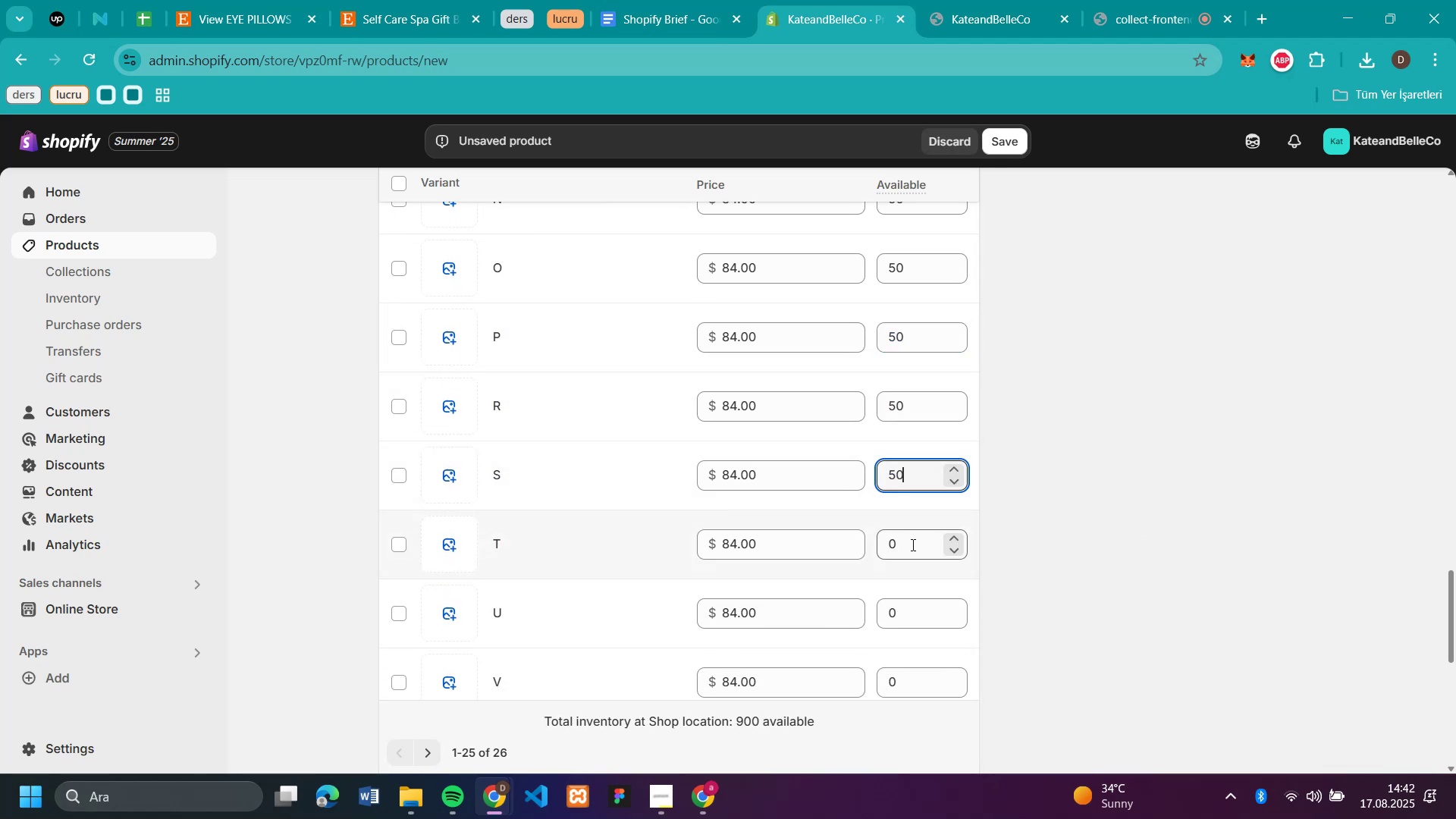 
key(Control+V)
 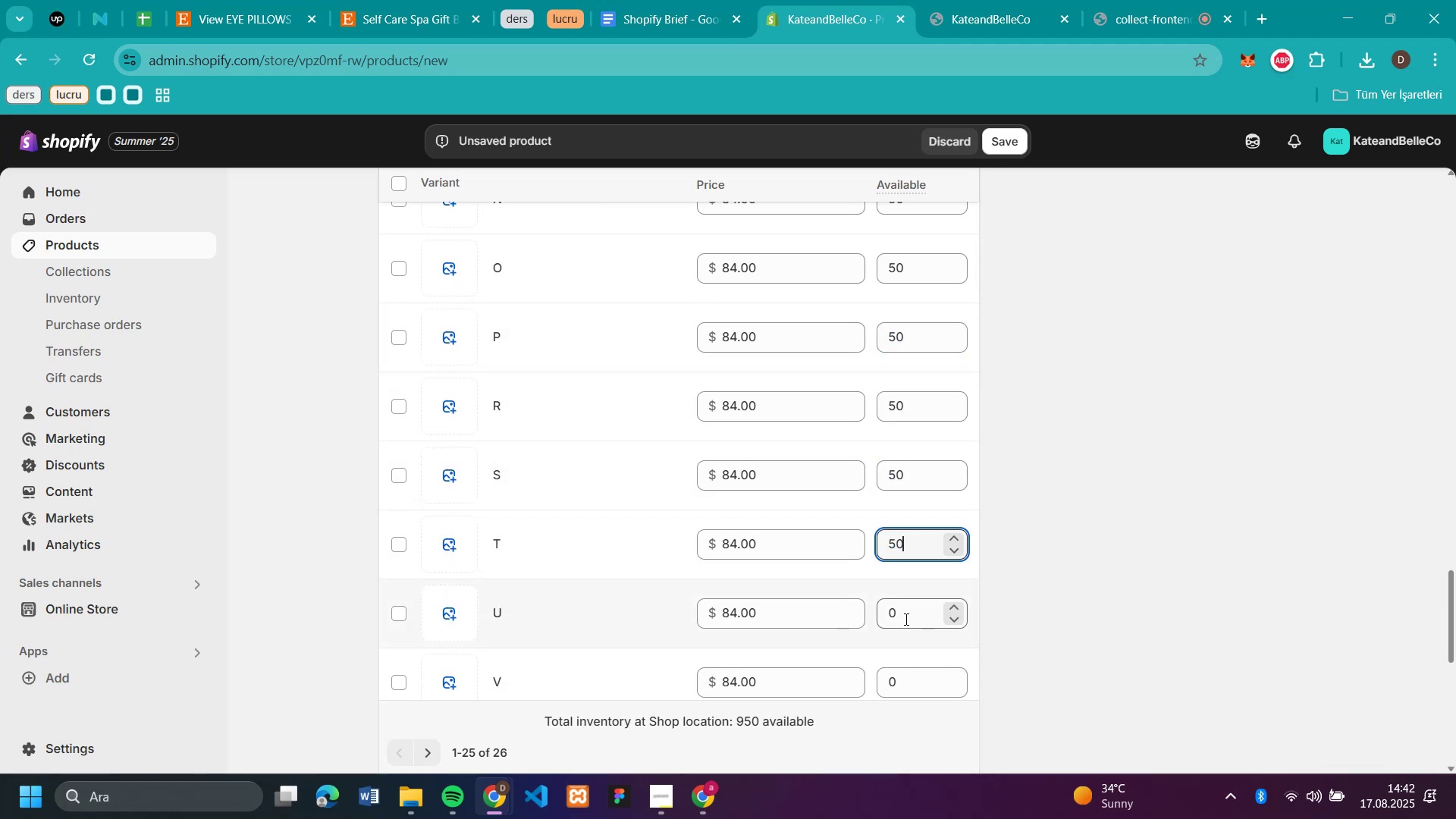 
left_click([905, 619])
 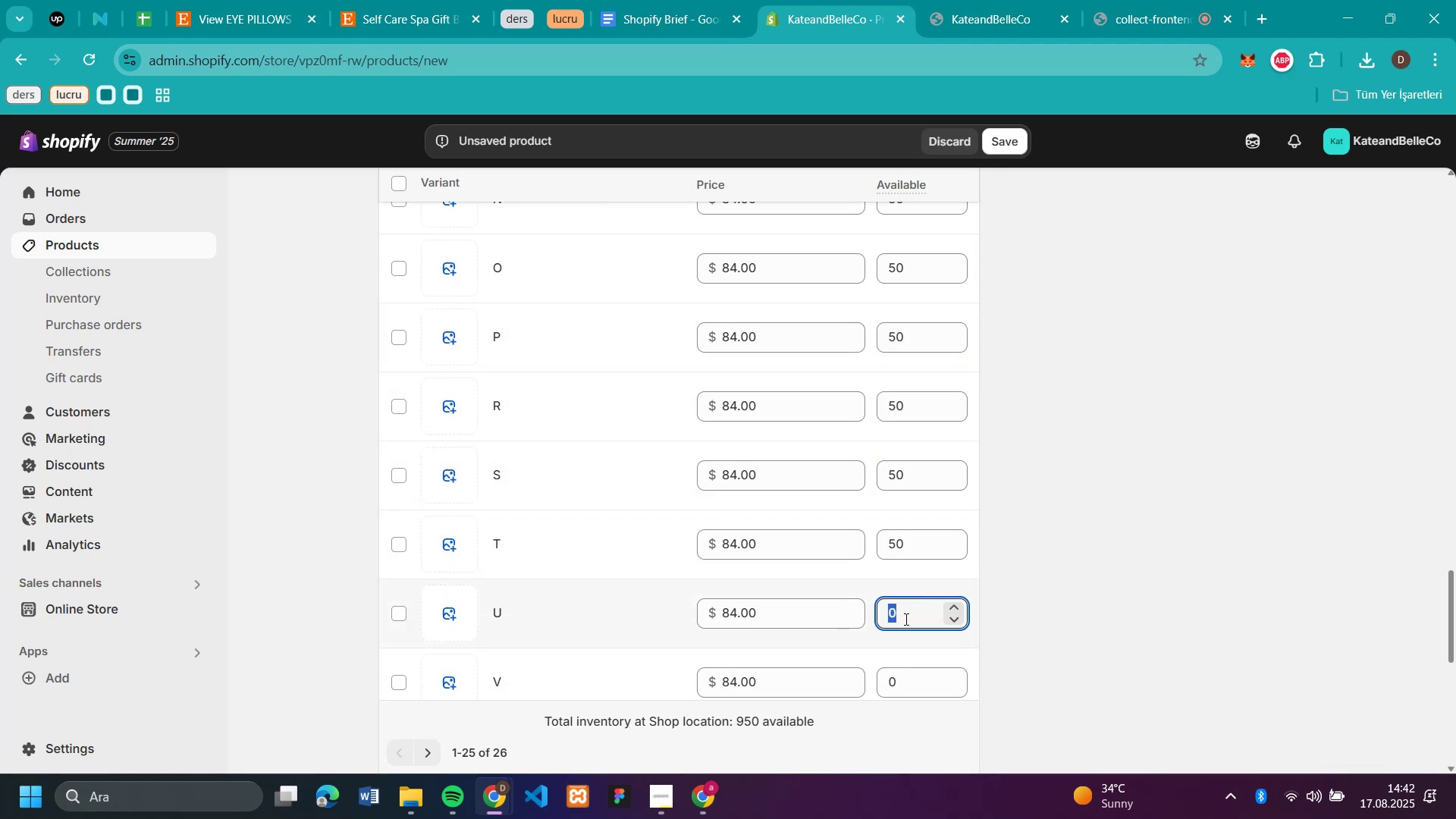 
key(Control+V)
 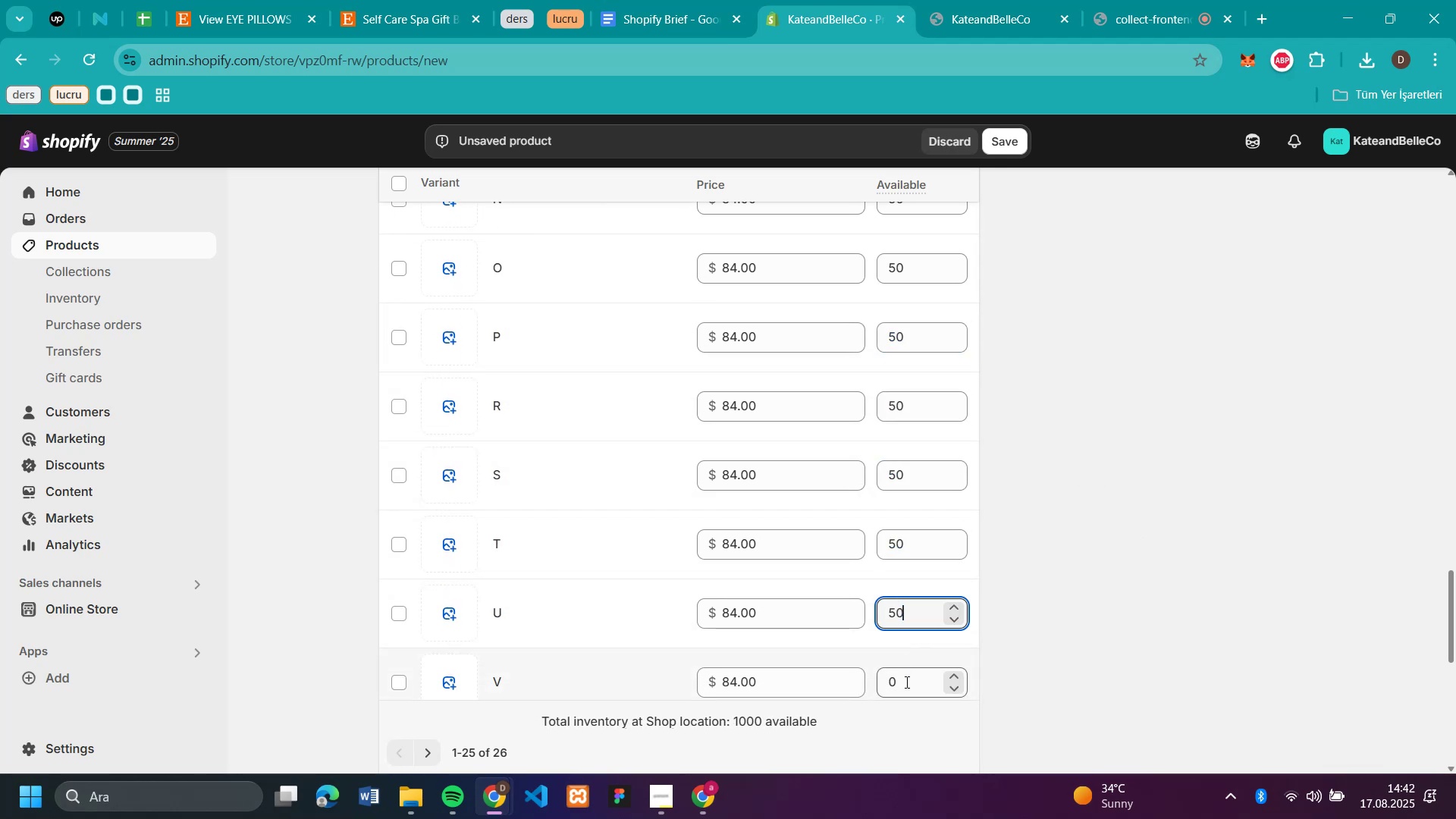 
left_click([905, 691])
 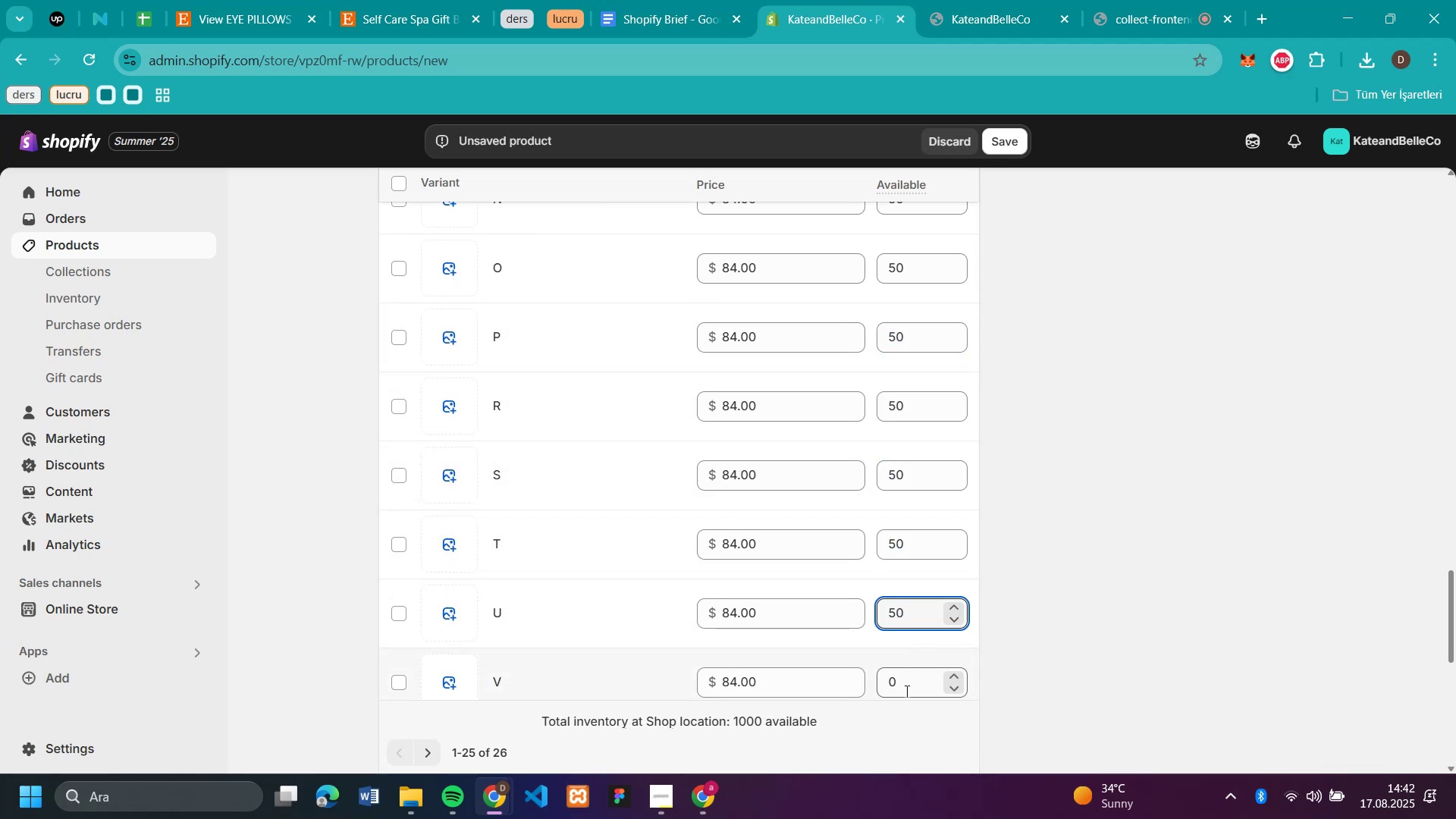 
key(Control+V)
 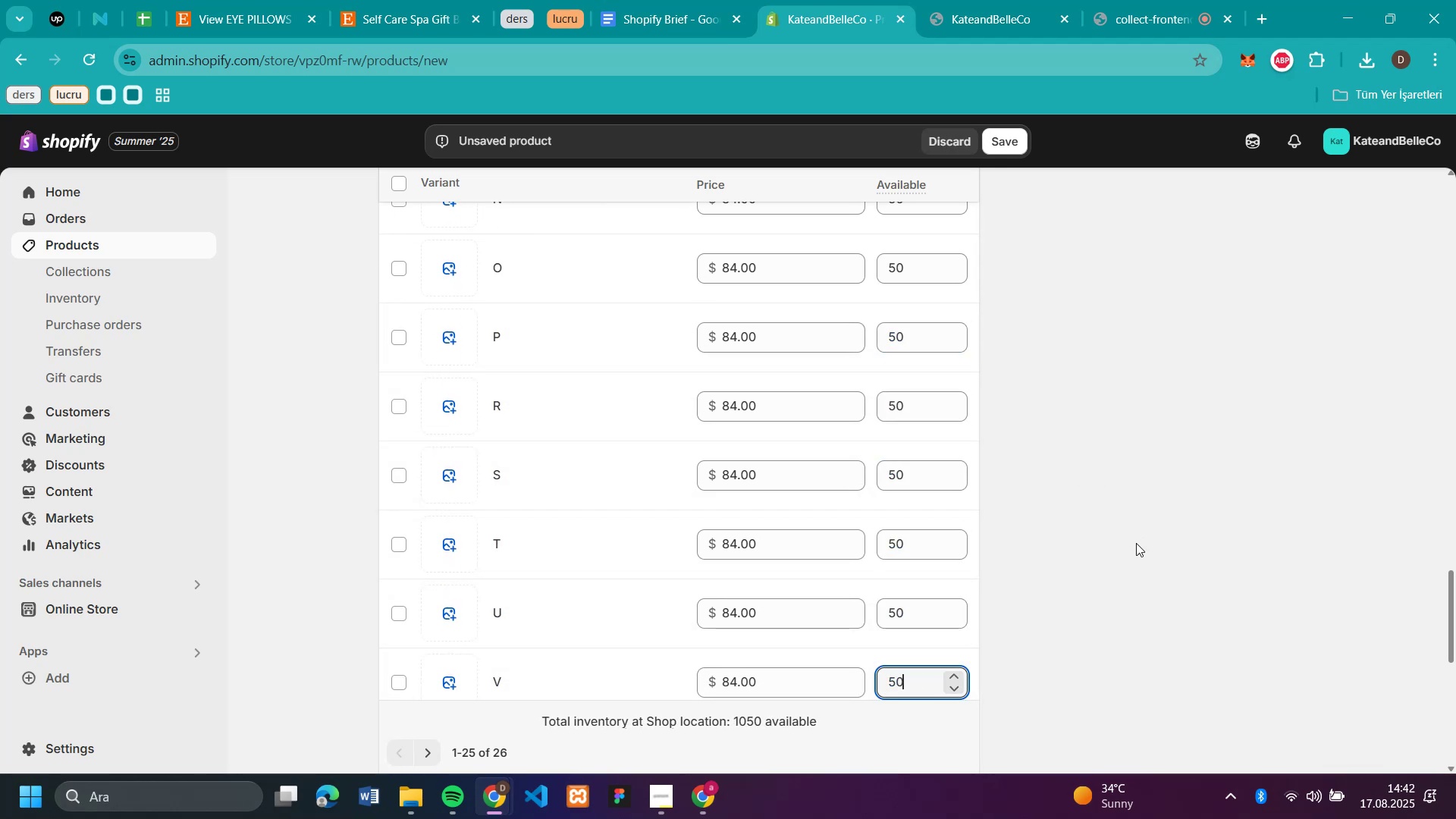 
left_click([1139, 541])
 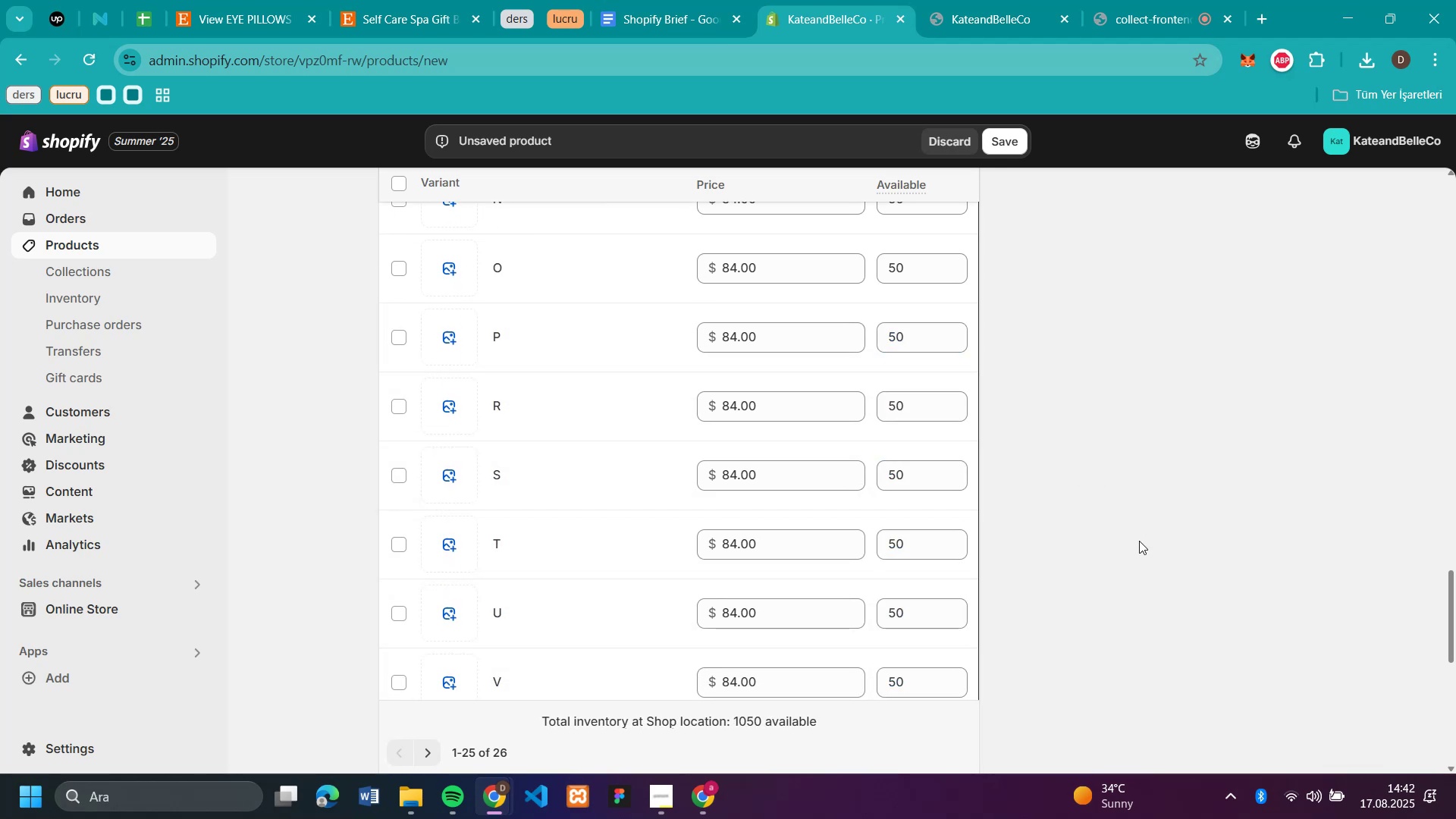 
scroll: coordinate [1139, 541], scroll_direction: down, amount: 3.0
 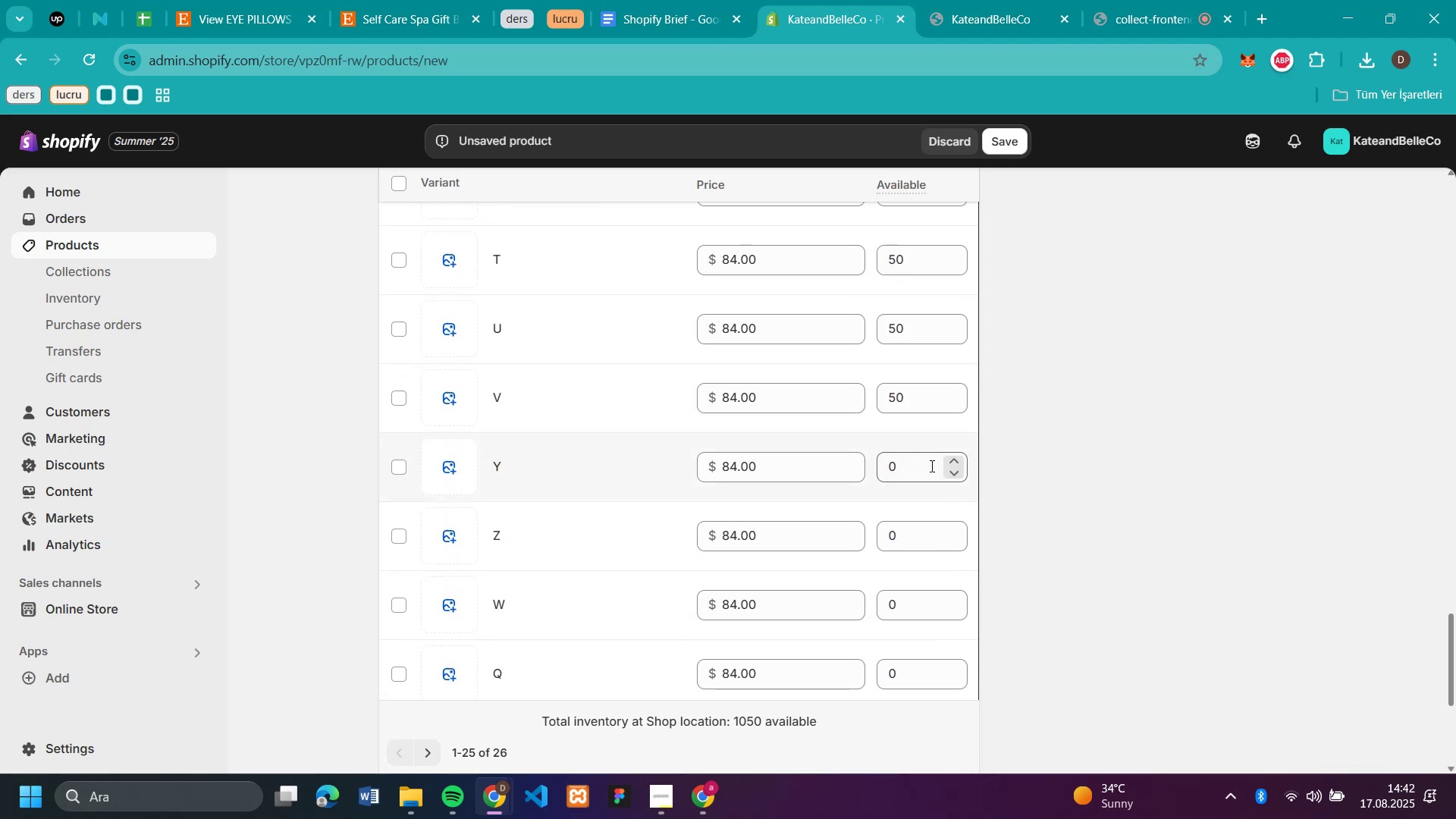 
left_click([903, 464])
 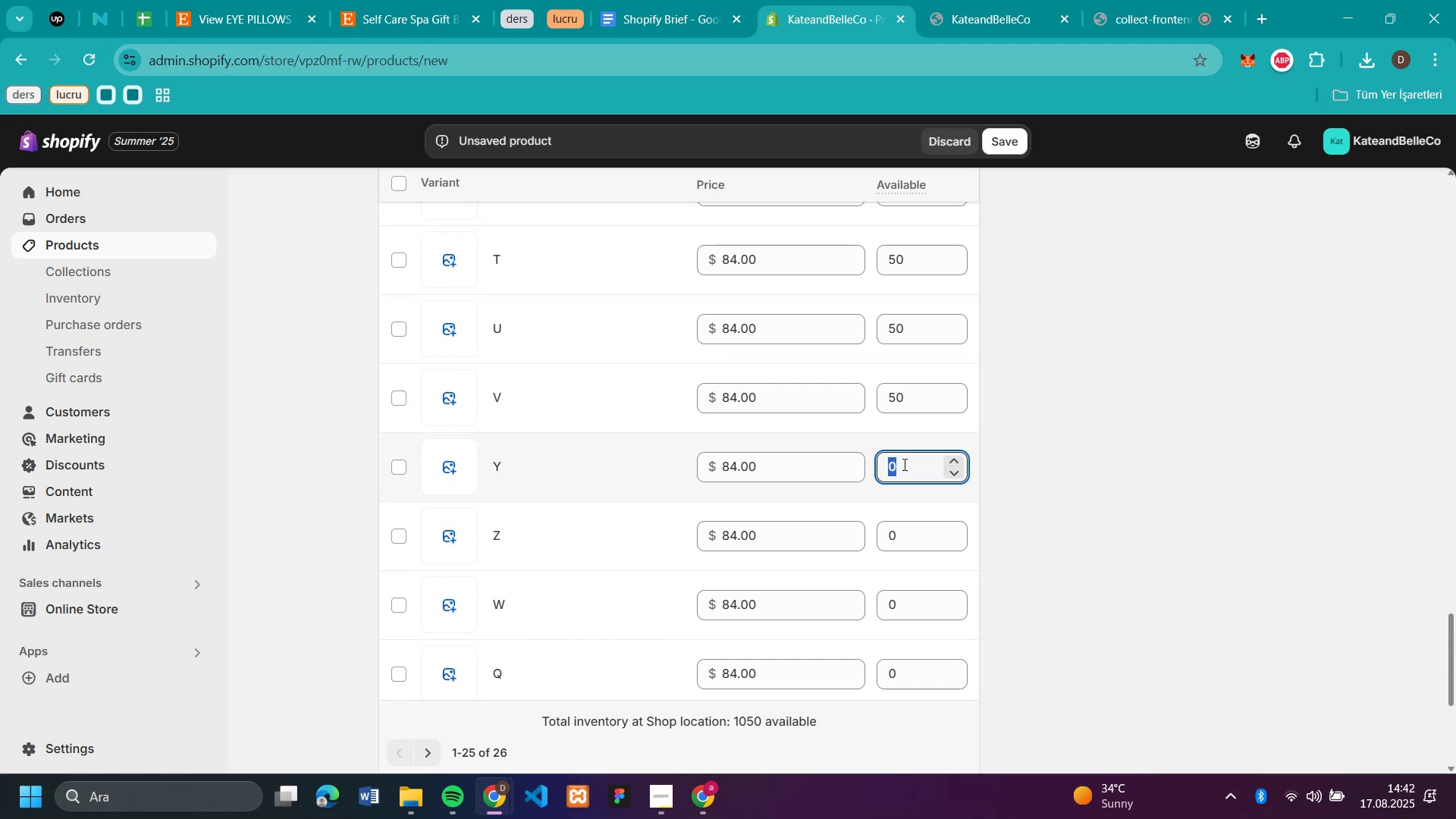 
key(Control+V)
 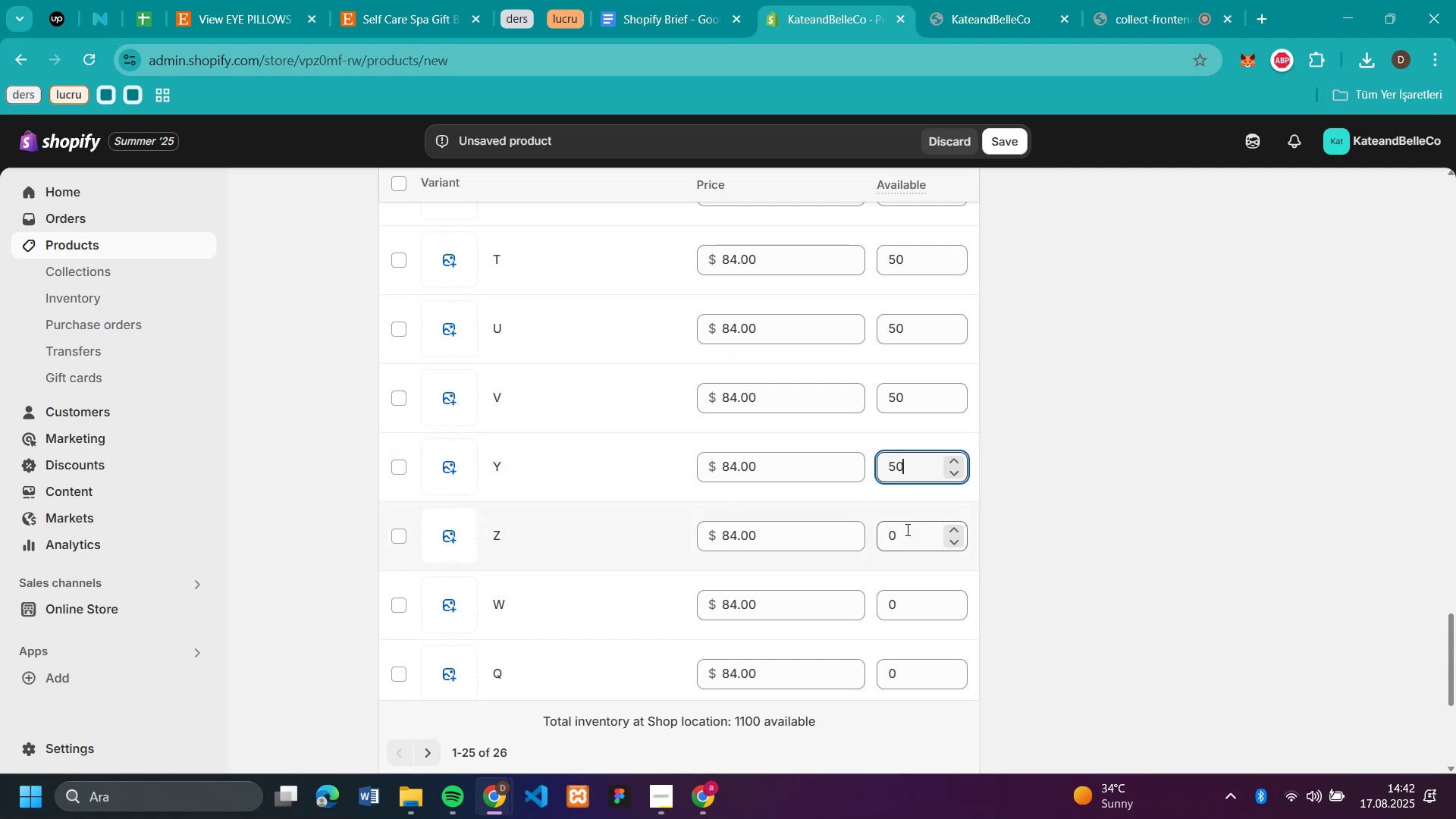 
left_click([906, 529])
 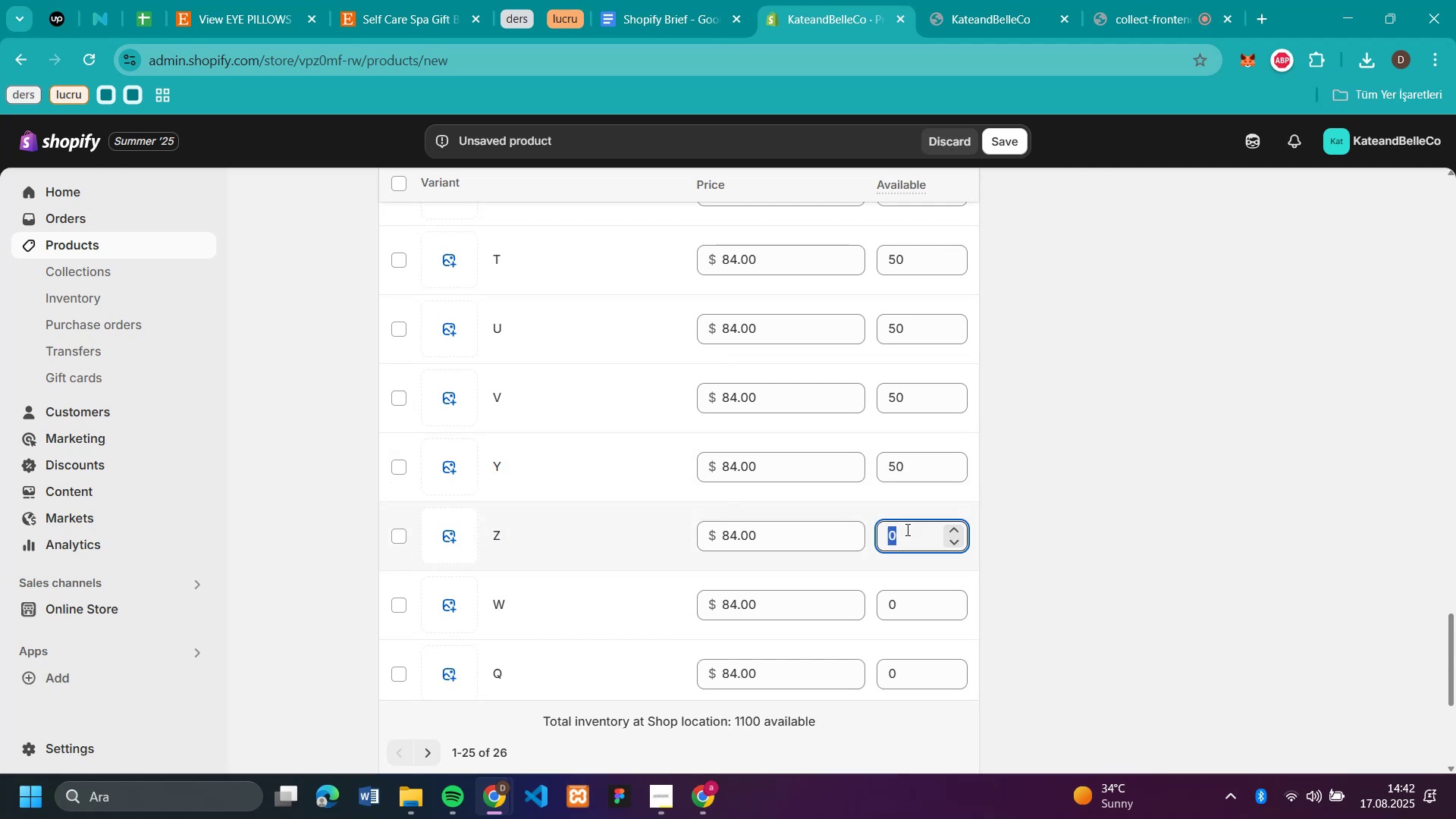 
key(Control+V)
 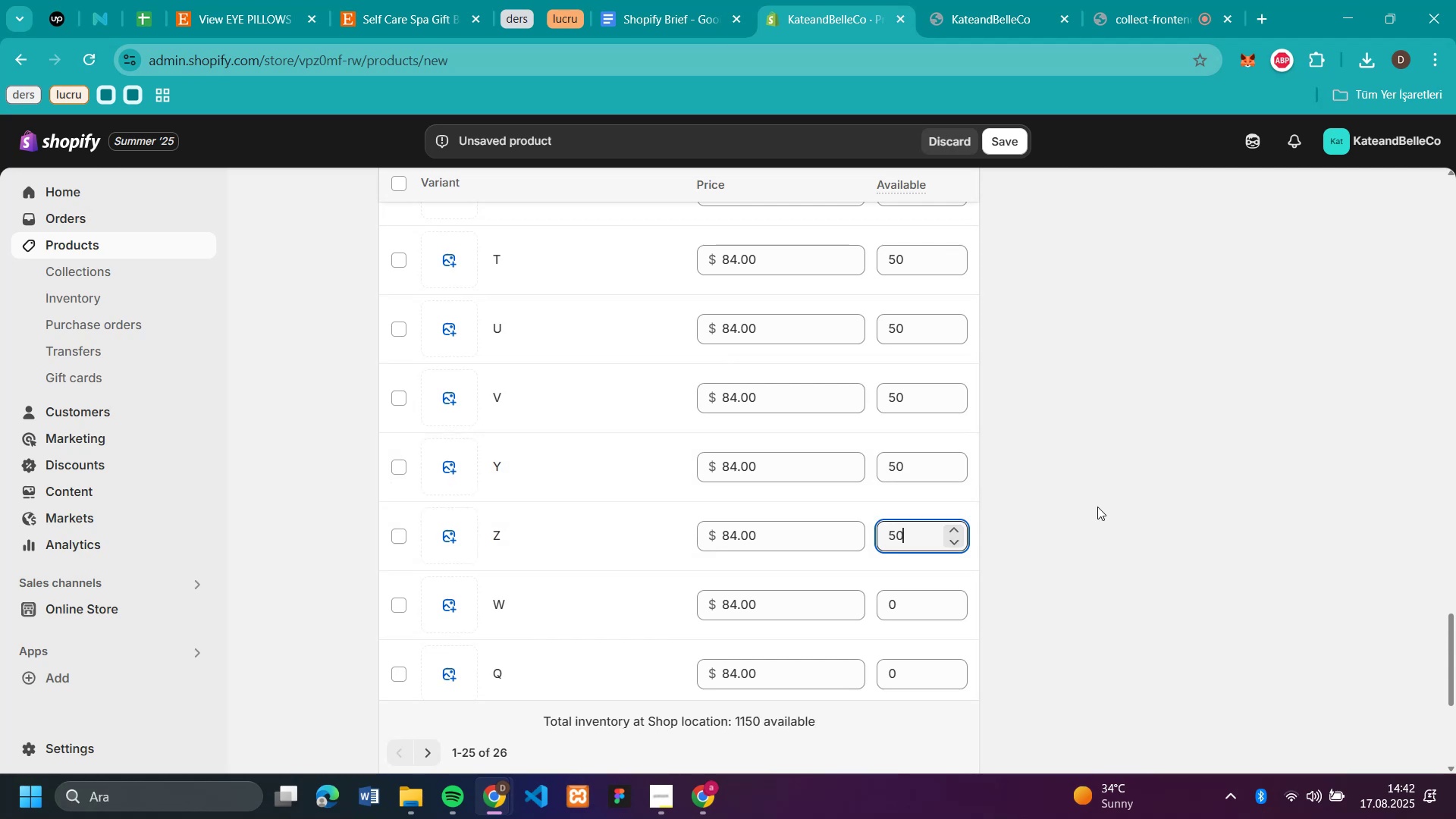 
left_click([1153, 497])
 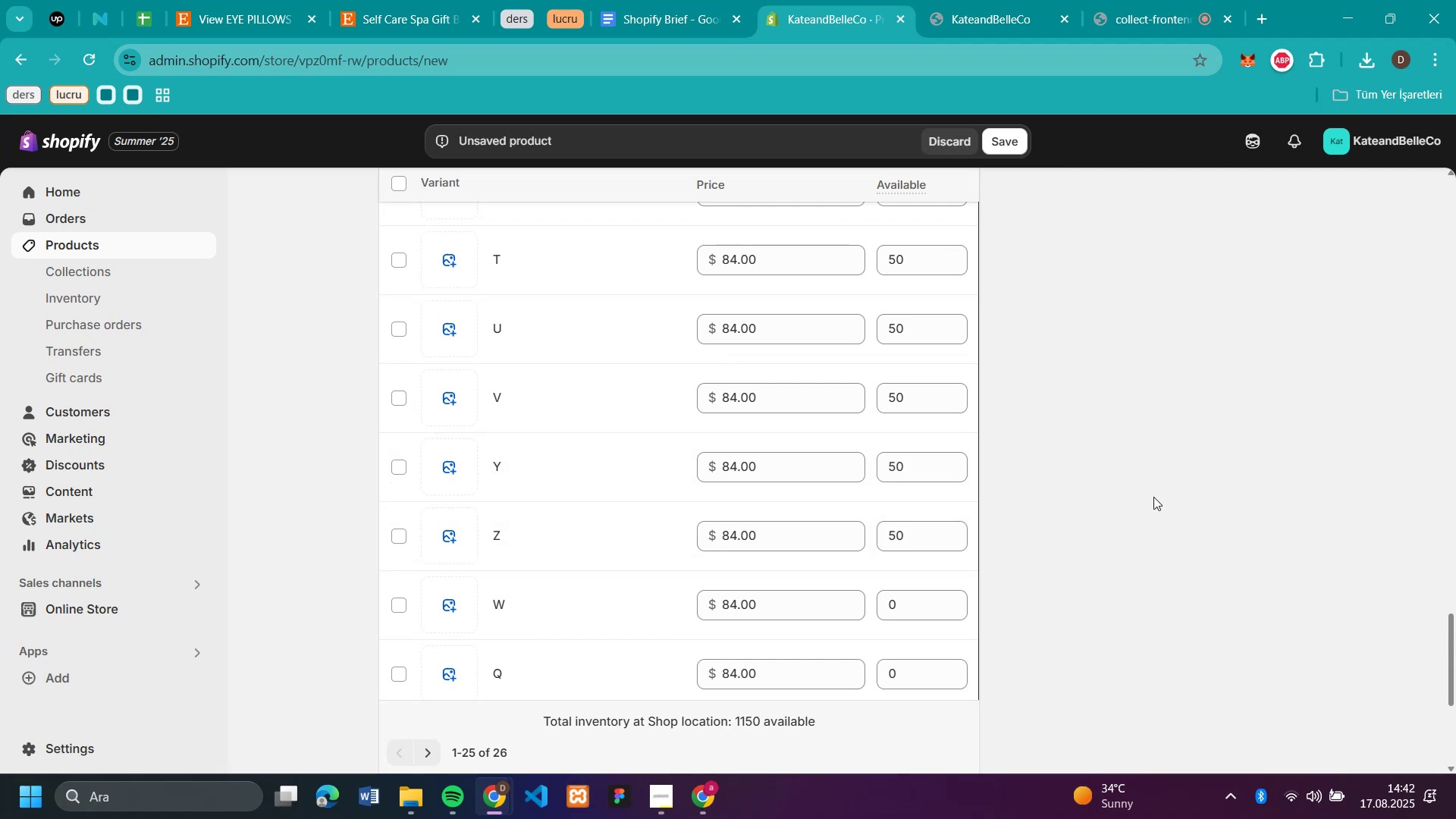 
scroll: coordinate [1153, 497], scroll_direction: down, amount: 3.0
 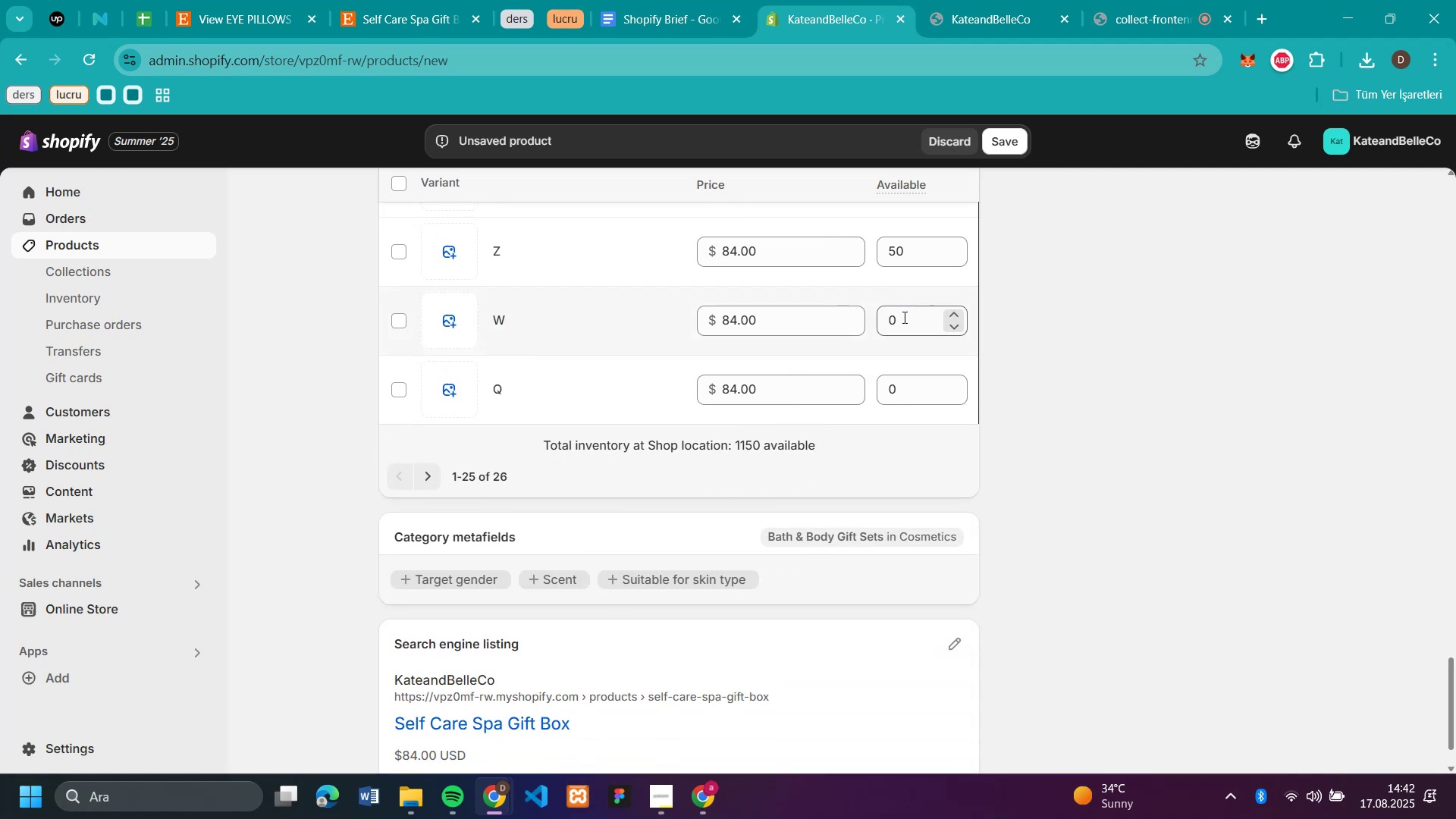 
left_click([903, 318])
 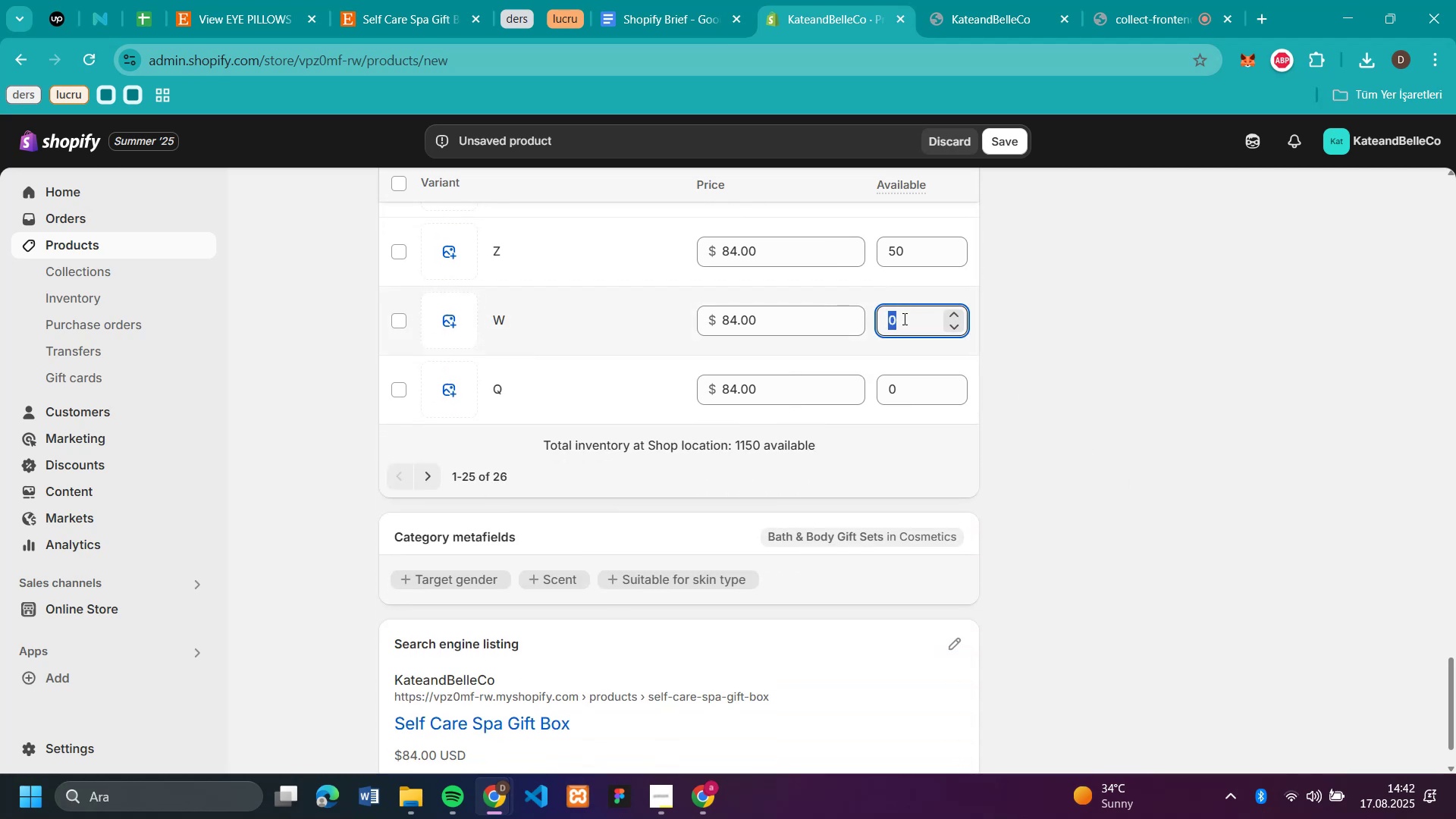 
key(Control+V)
 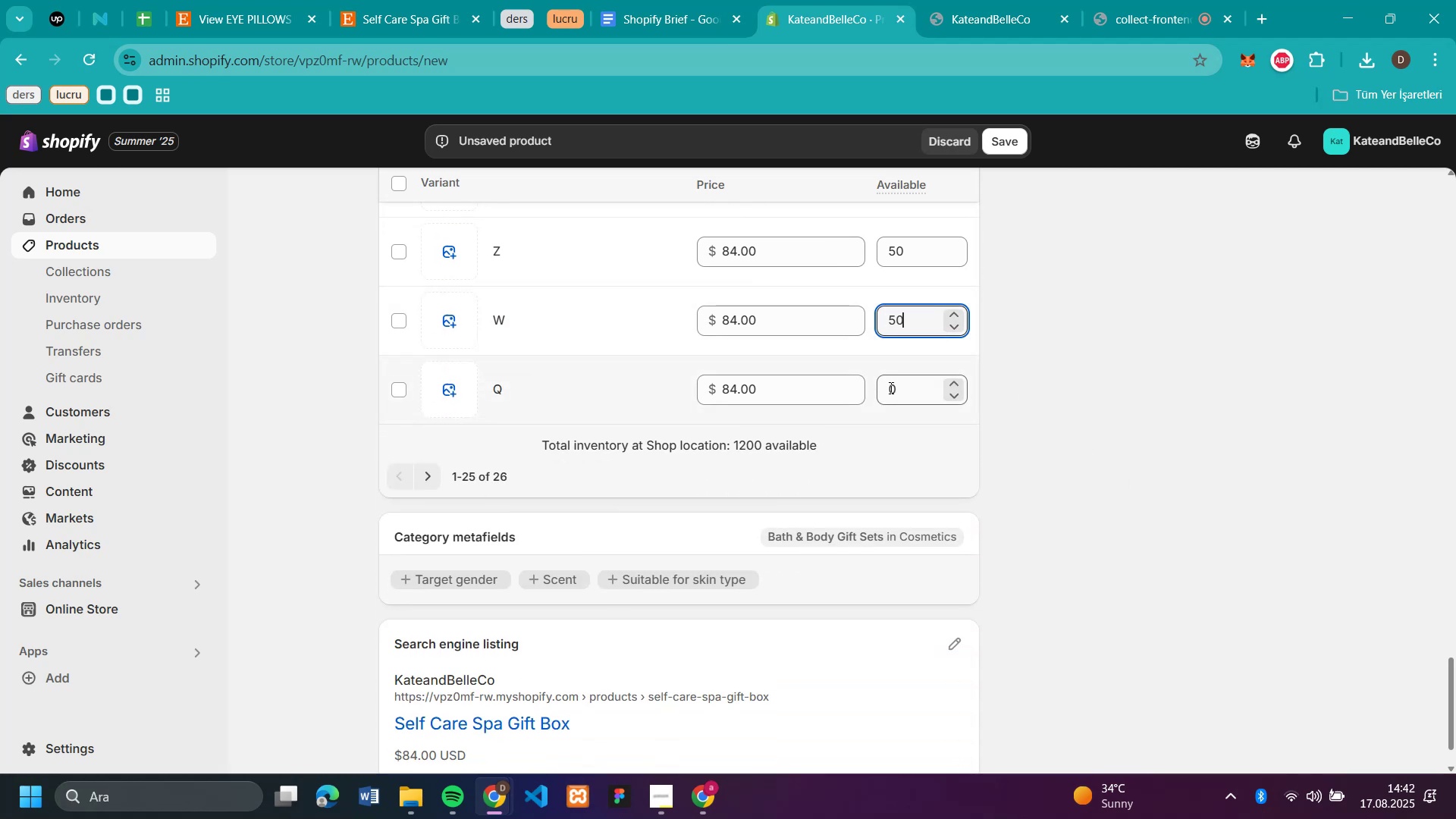 
left_click([890, 388])
 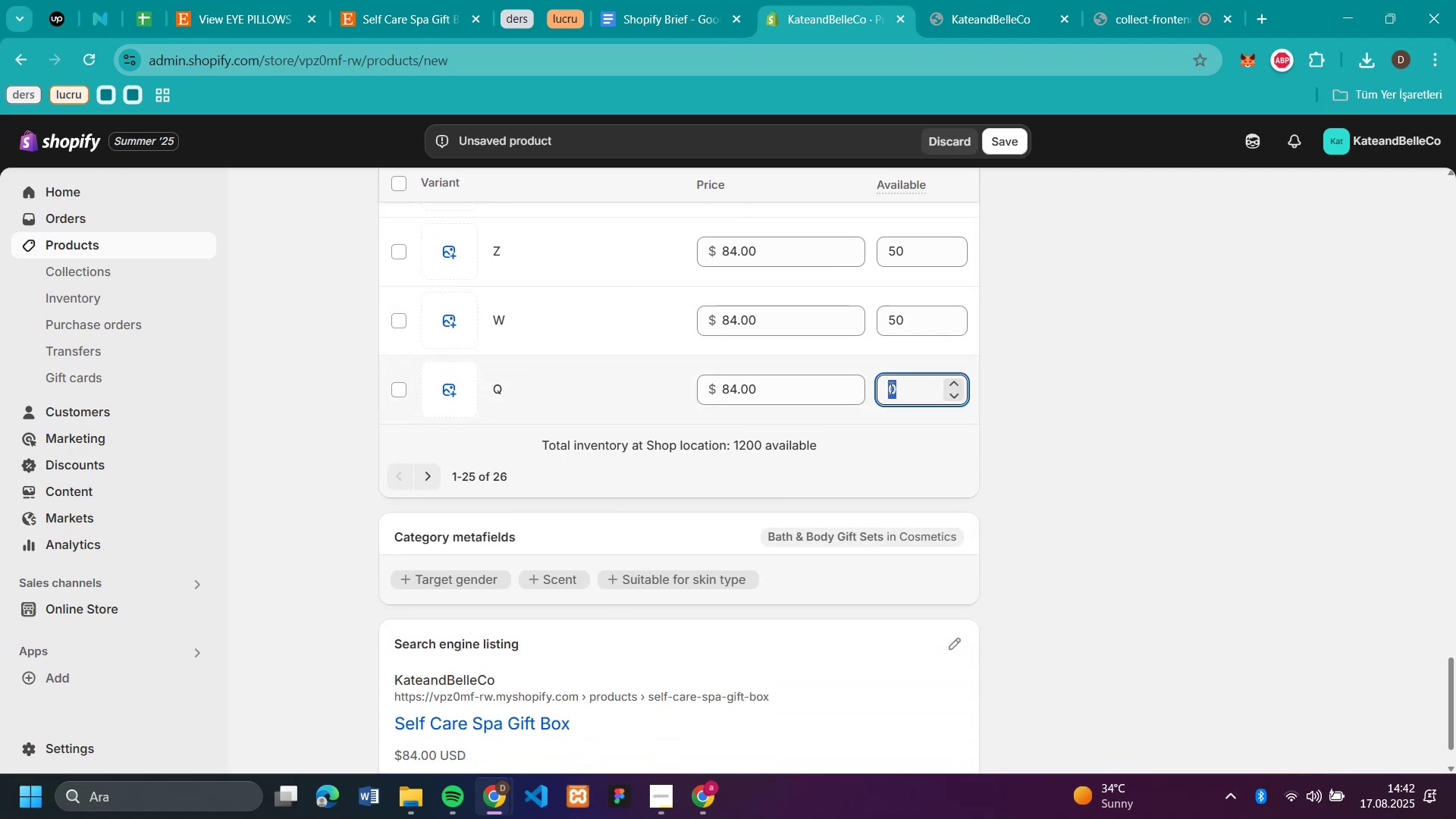 
key(Control+V)
 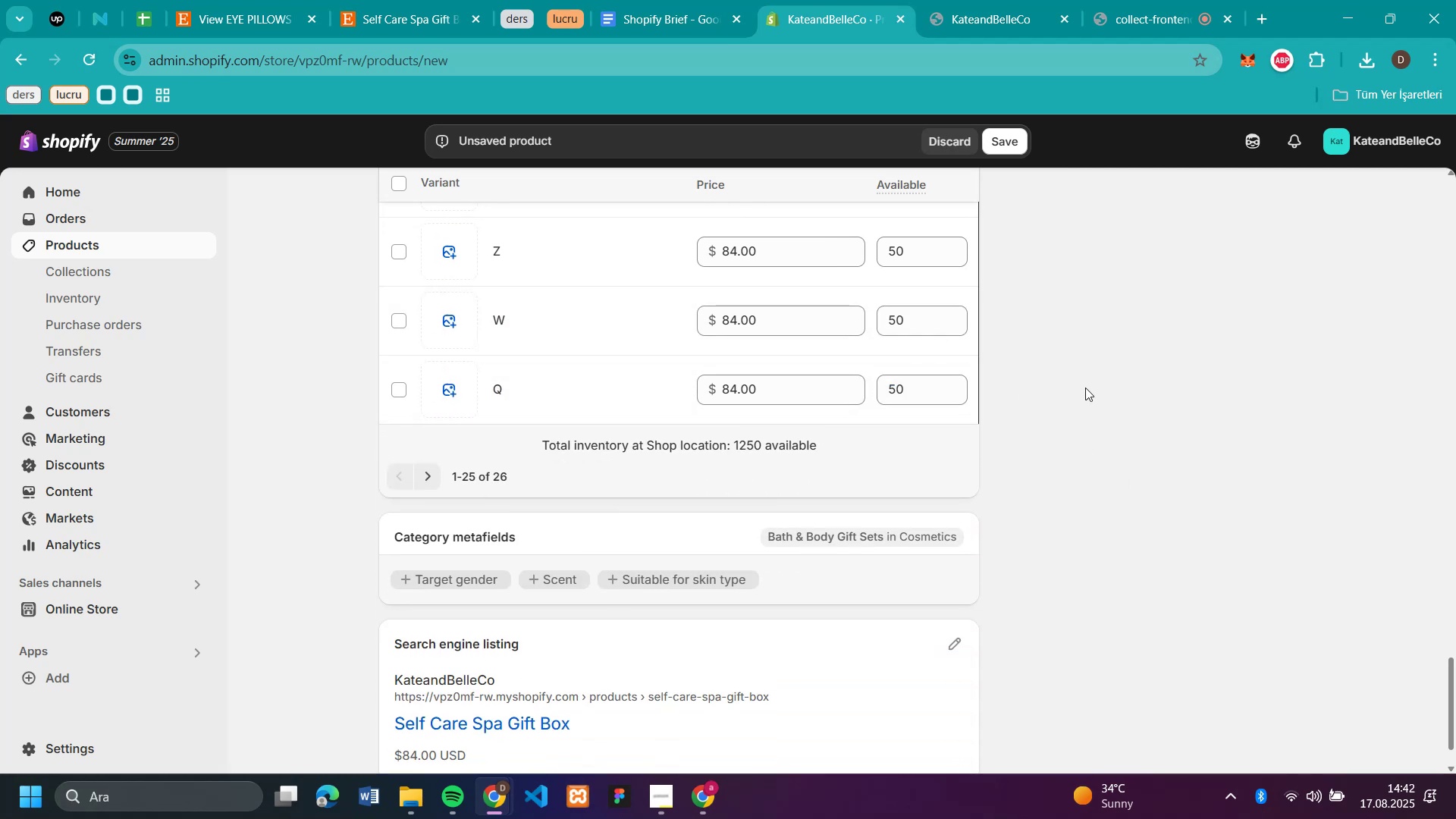 
scroll: coordinate [1086, 388], scroll_direction: up, amount: 20.0
 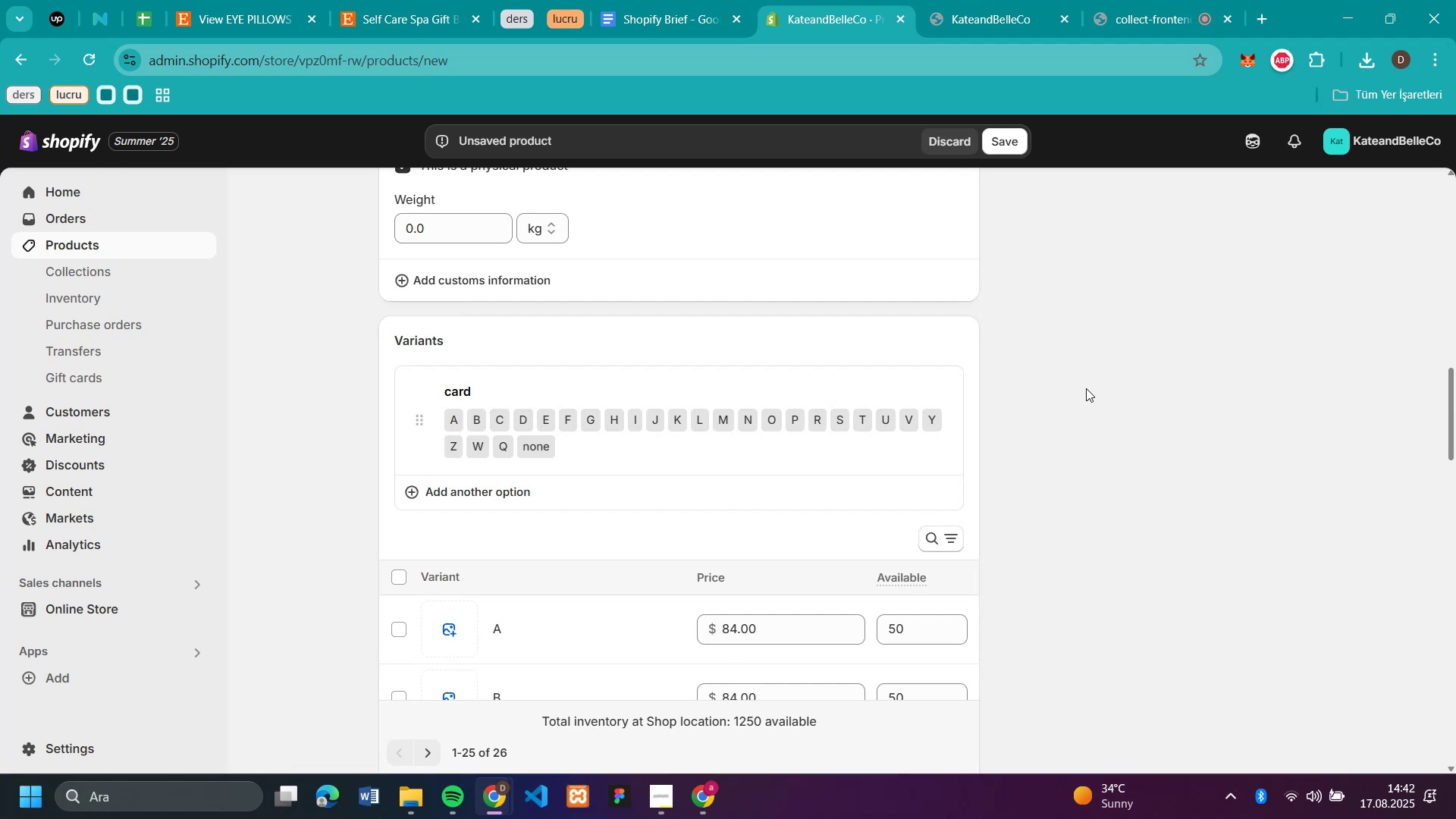 
scroll: coordinate [1086, 388], scroll_direction: down, amount: 20.0
 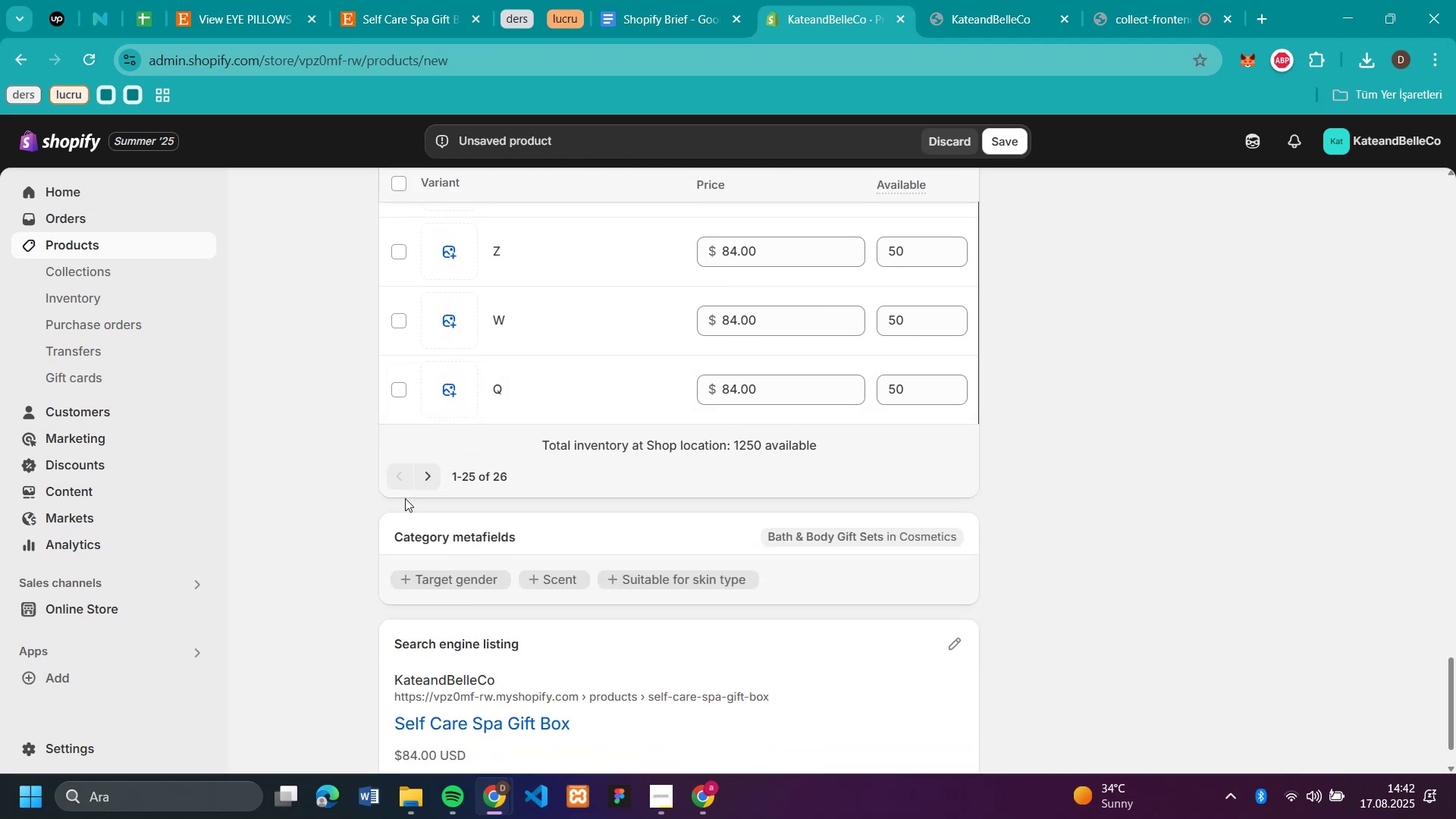 
left_click([426, 479])
 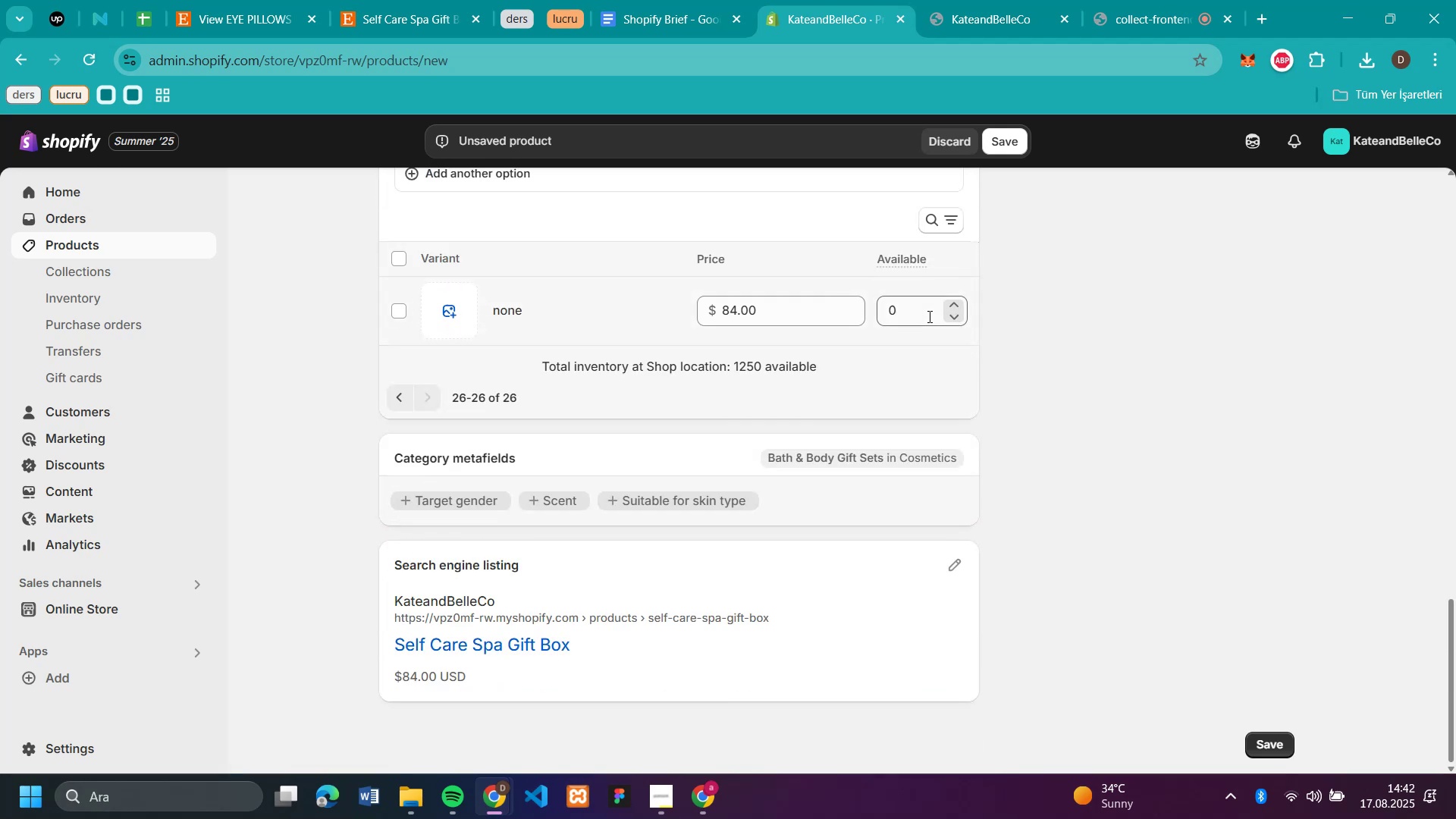 
left_click([915, 308])
 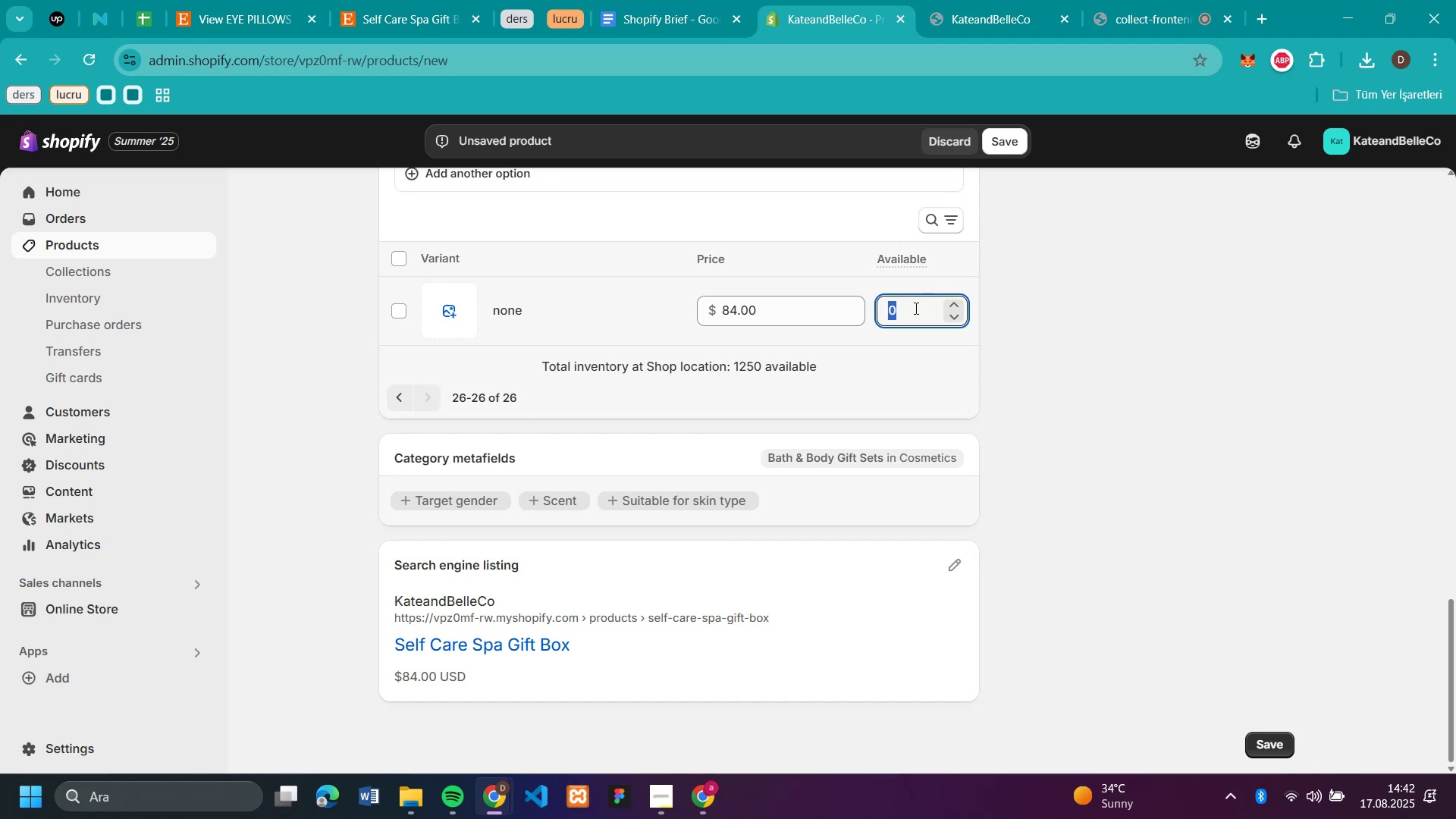 
key(Control+V)
 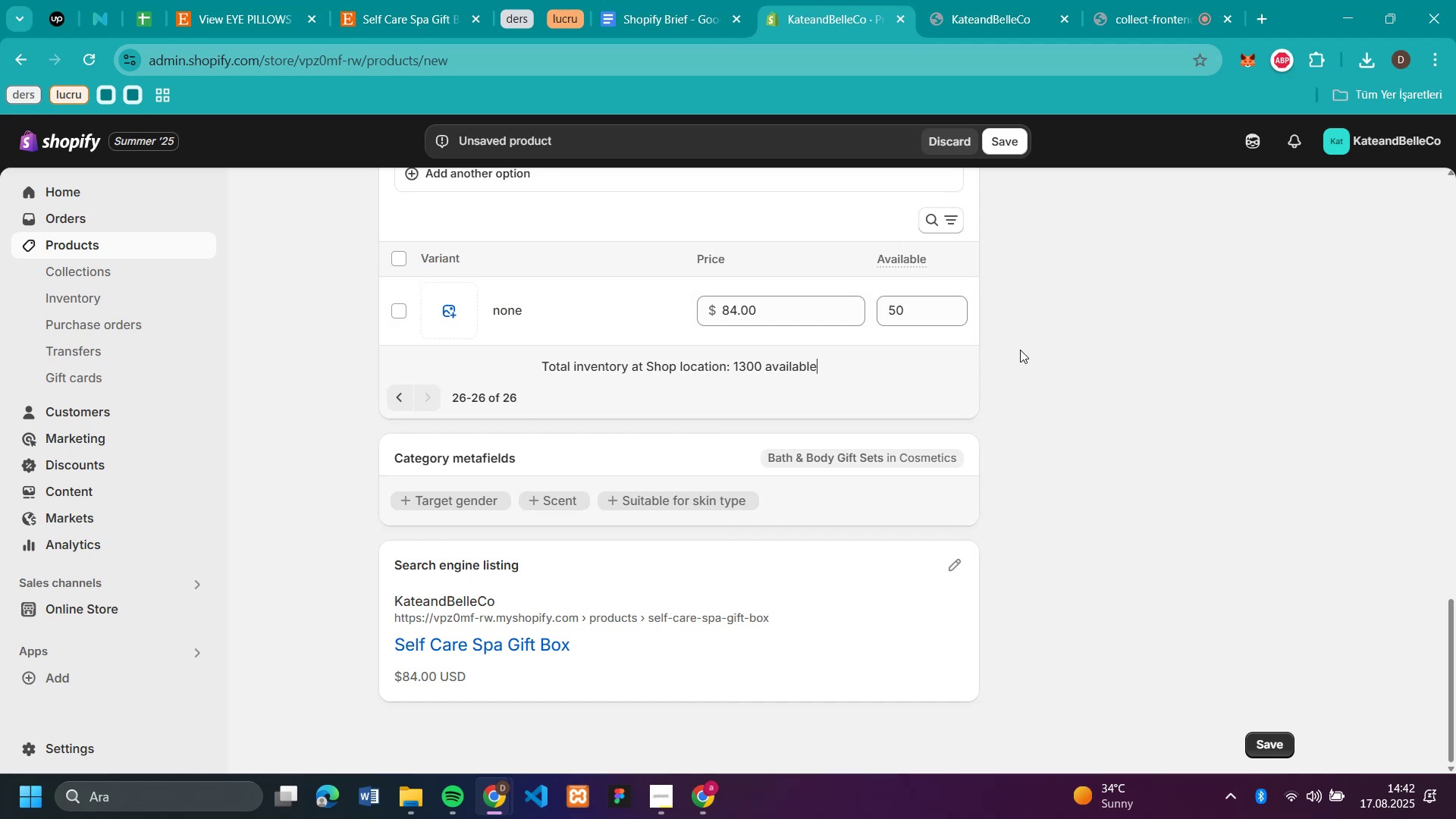 
scroll: coordinate [1061, 362], scroll_direction: up, amount: 20.0
 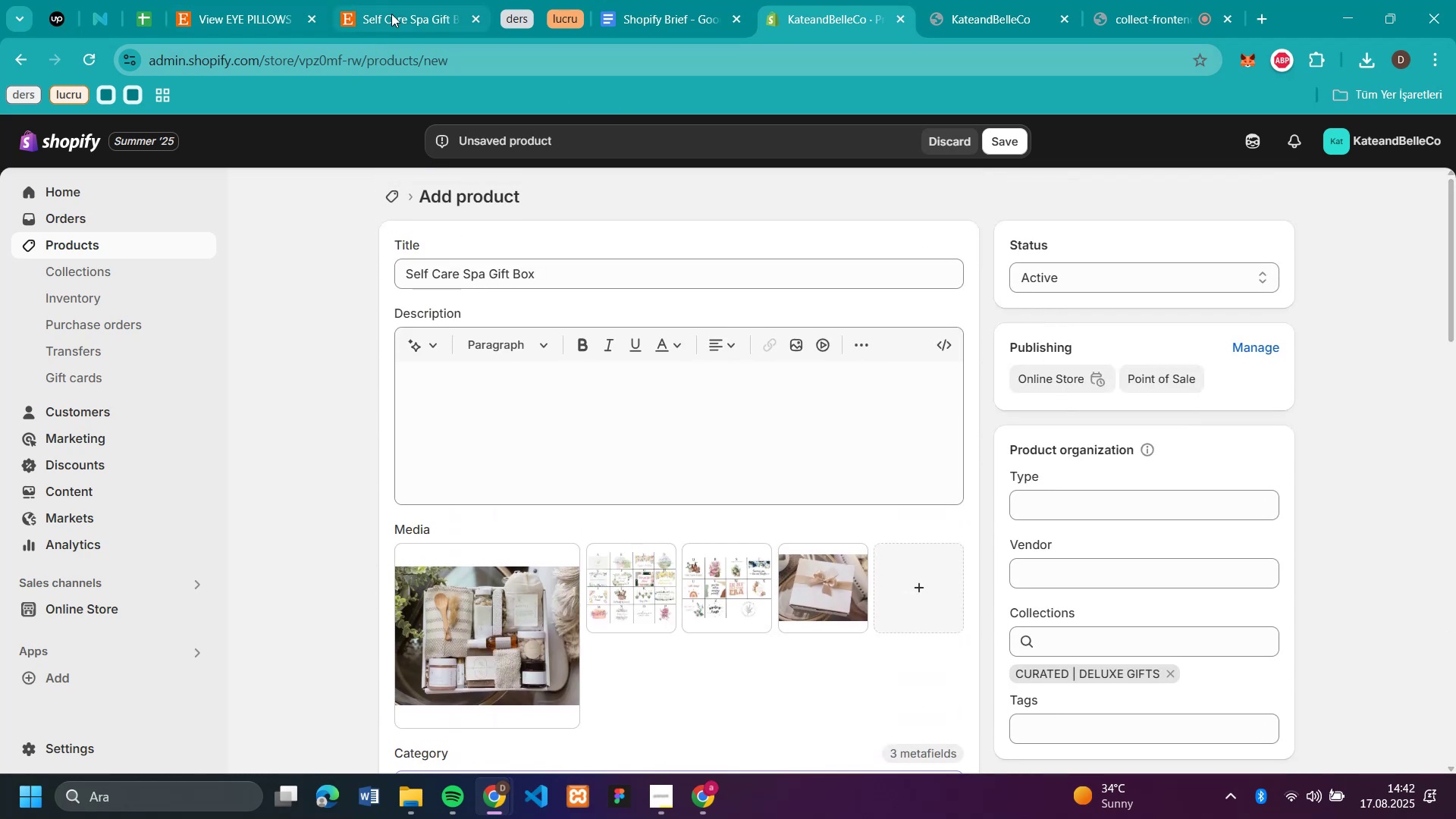 
scroll: coordinate [1394, 441], scroll_direction: down, amount: 5.0
 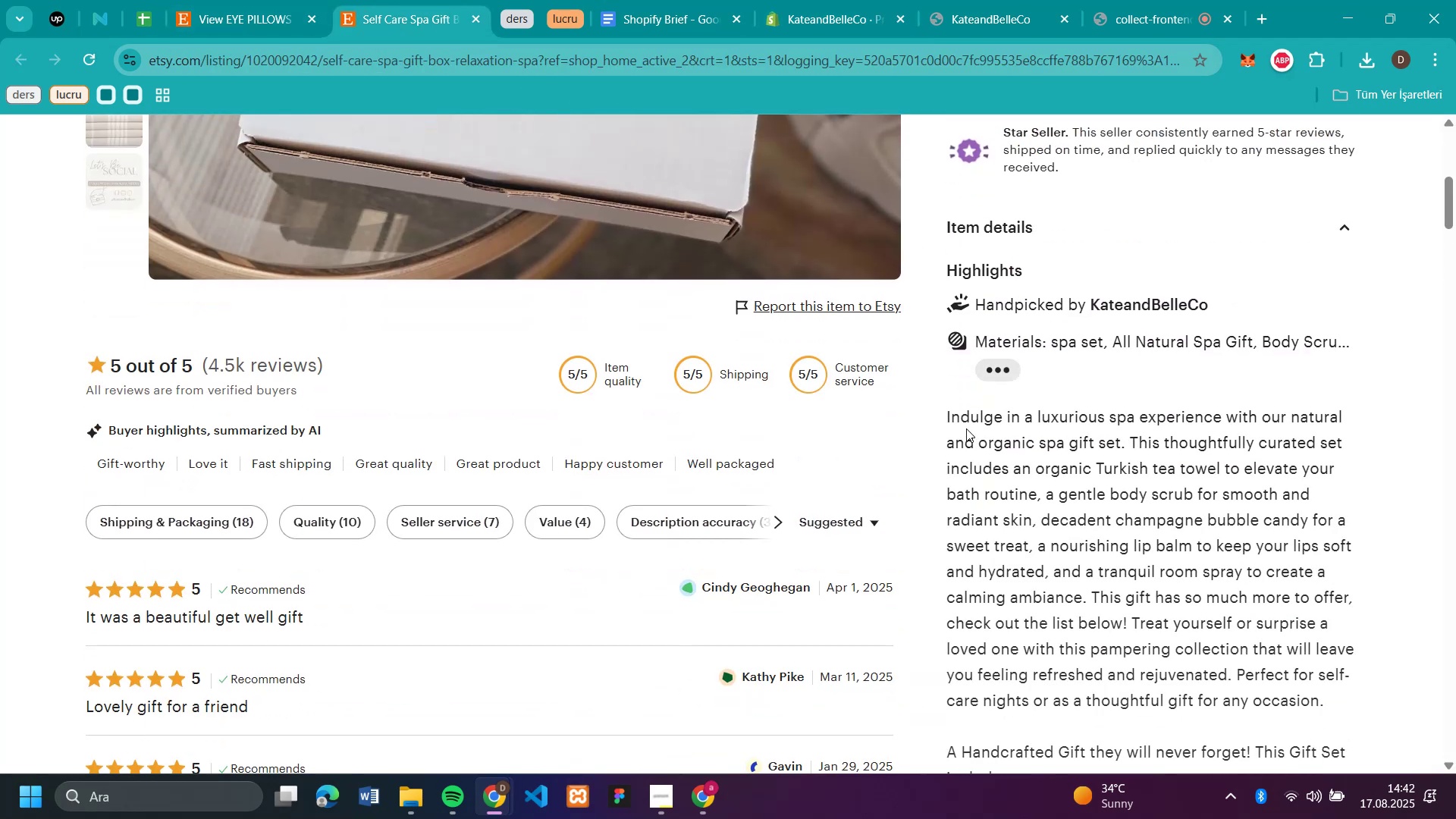 
left_click_drag(start_coordinate=[946, 420], to_coordinate=[1210, 692])
 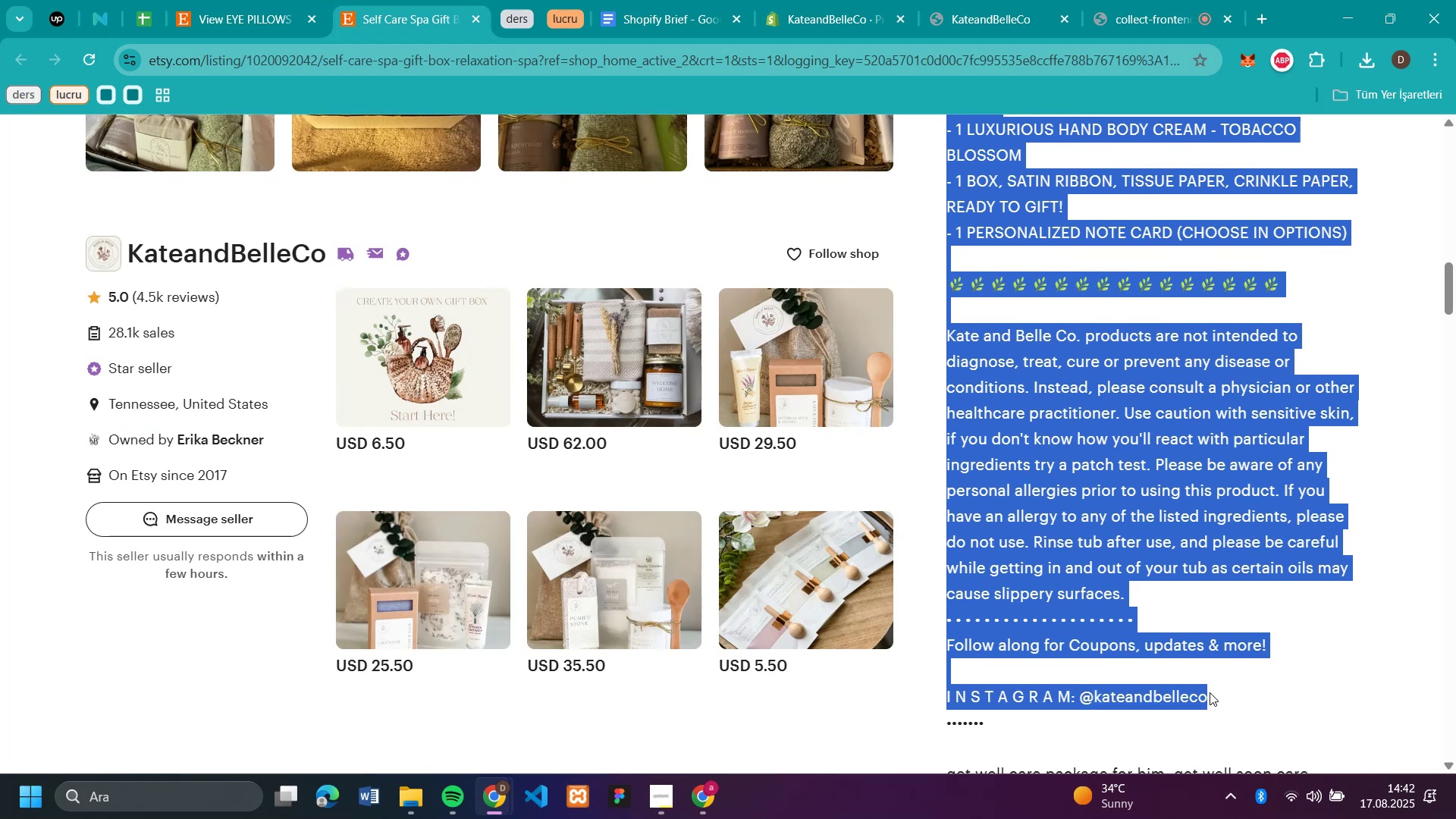 
key(Control+C)
 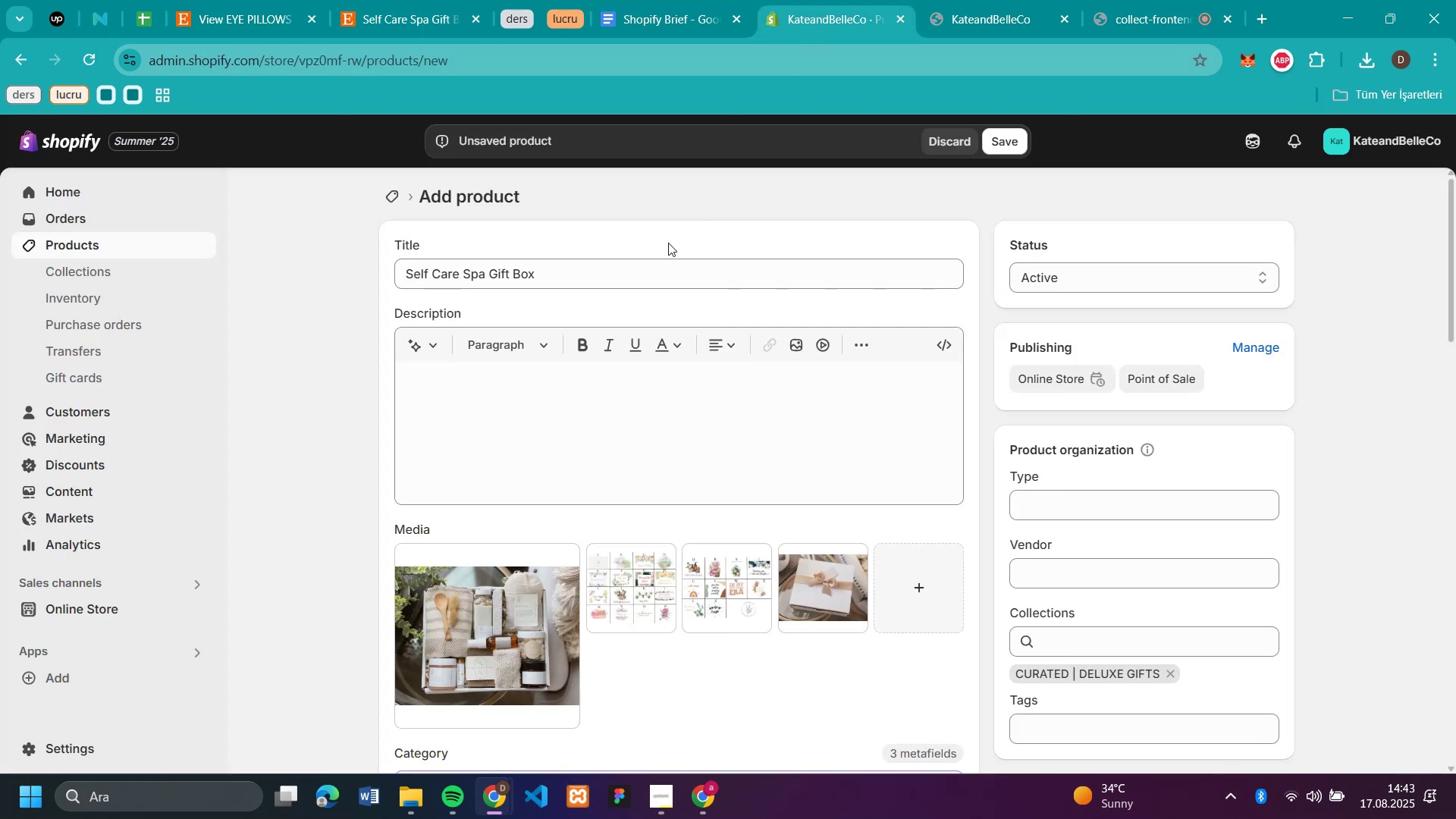 
left_click([561, 403])
 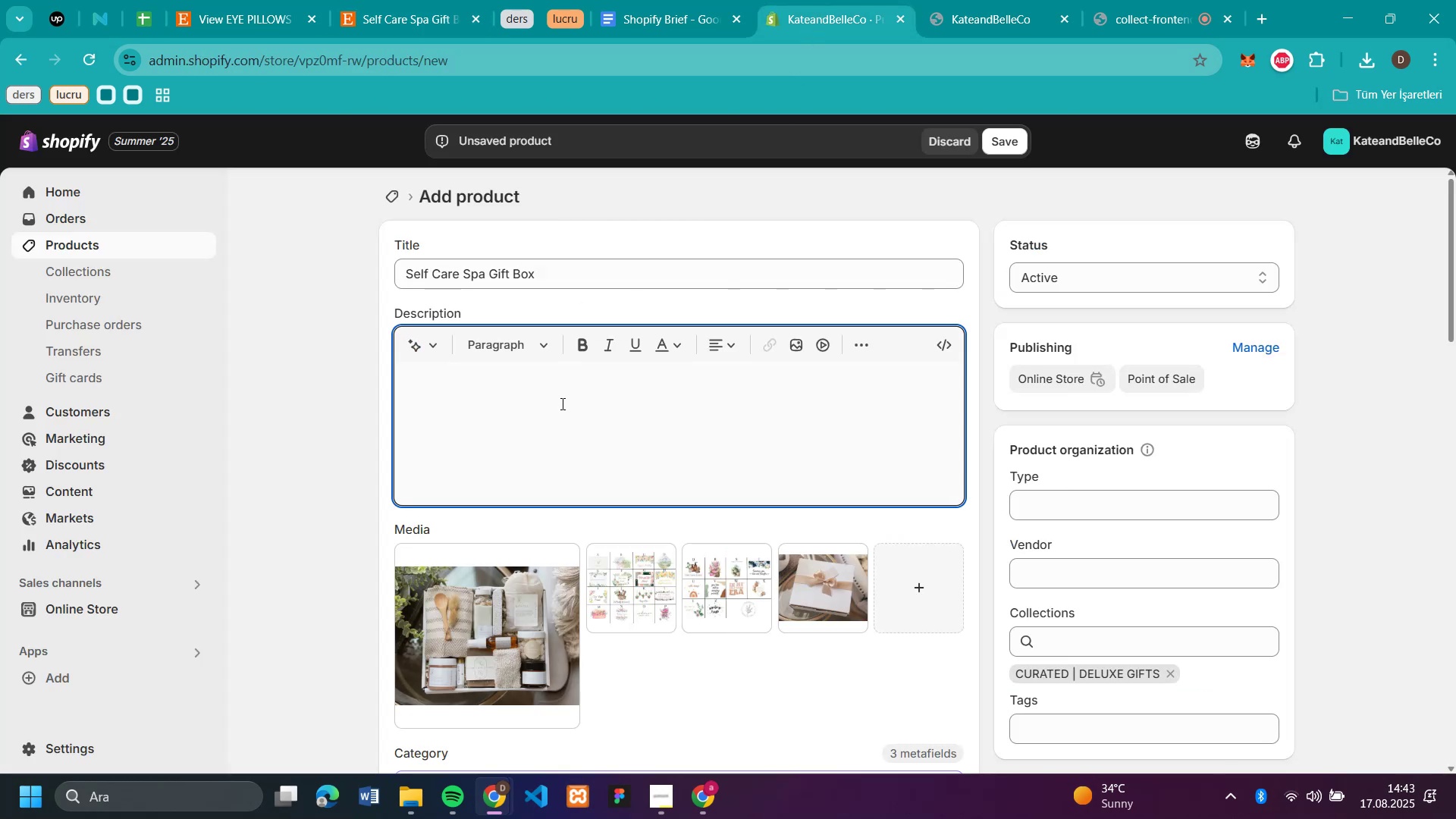 
key(Control+V)
 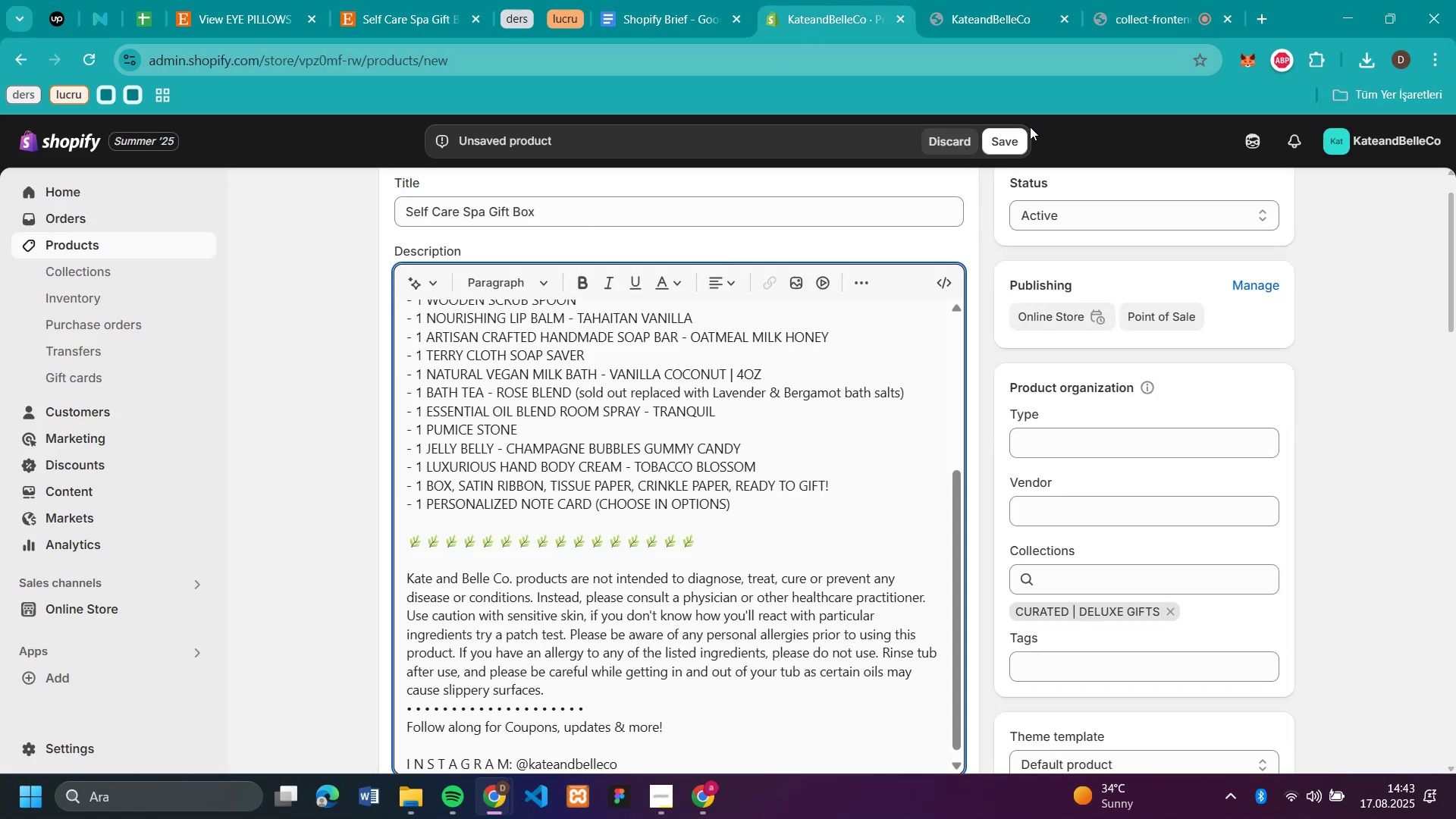 
left_click([1008, 141])
 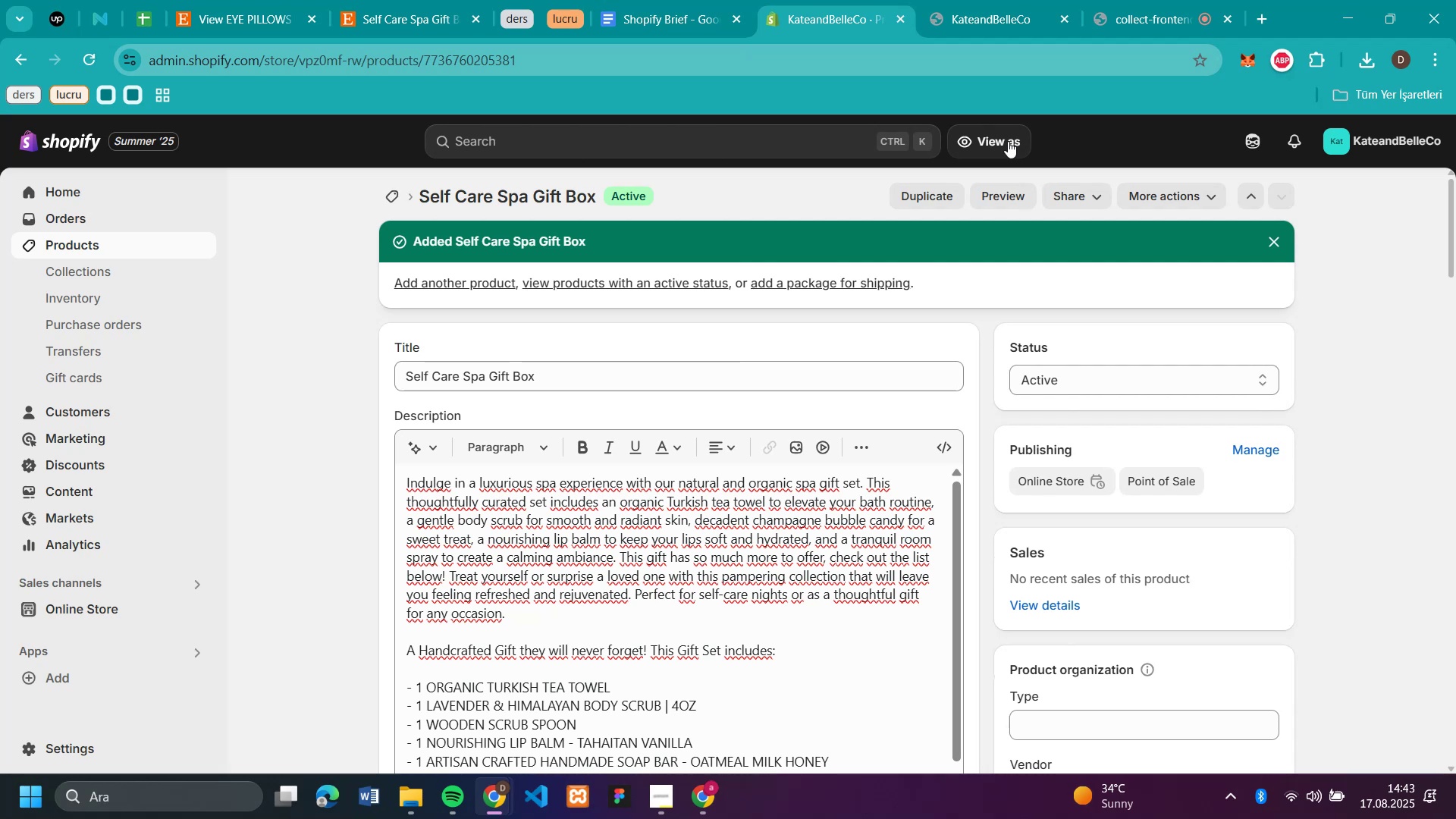 
wait(31.46)
 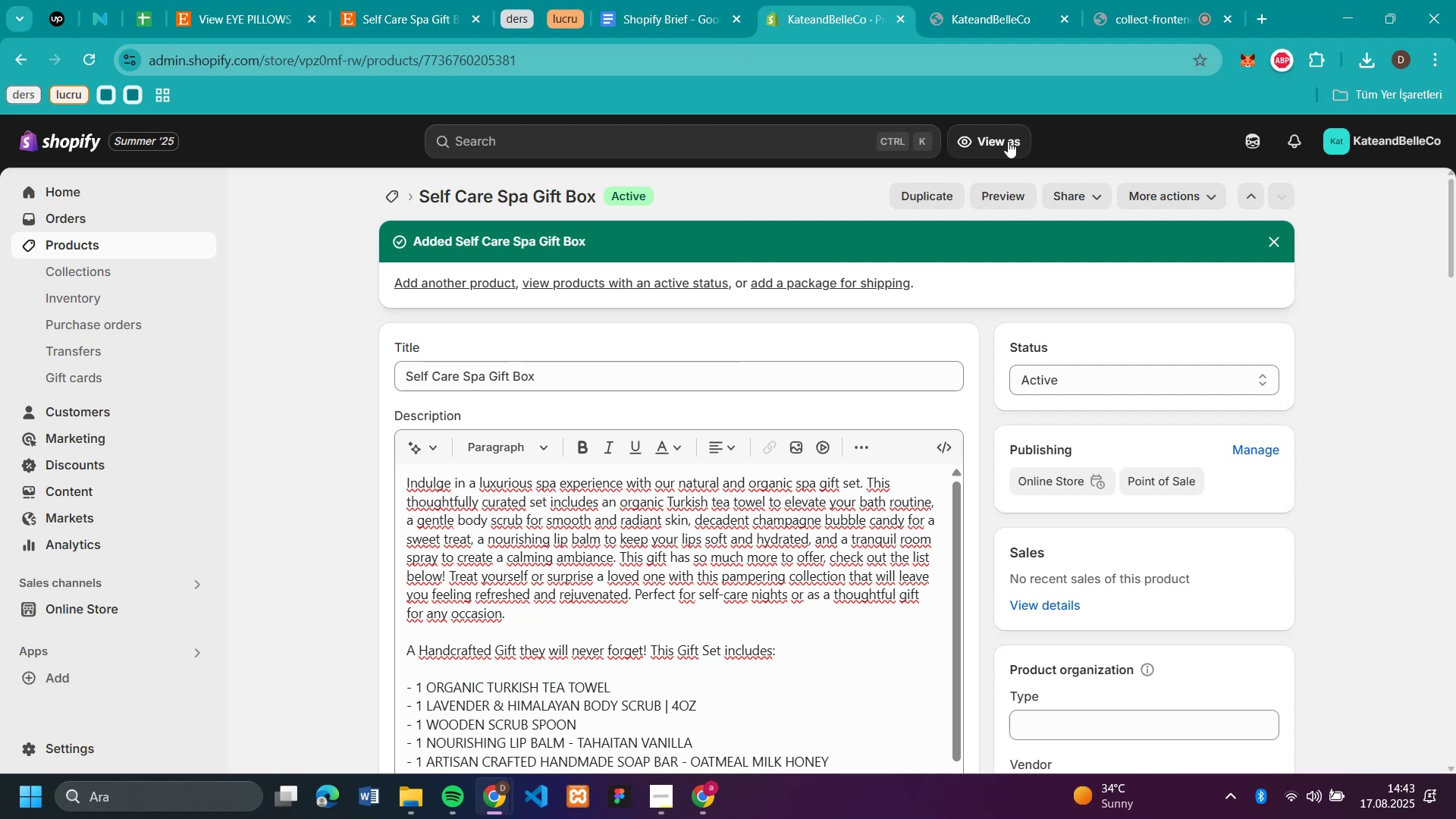 
left_click([391, 196])
 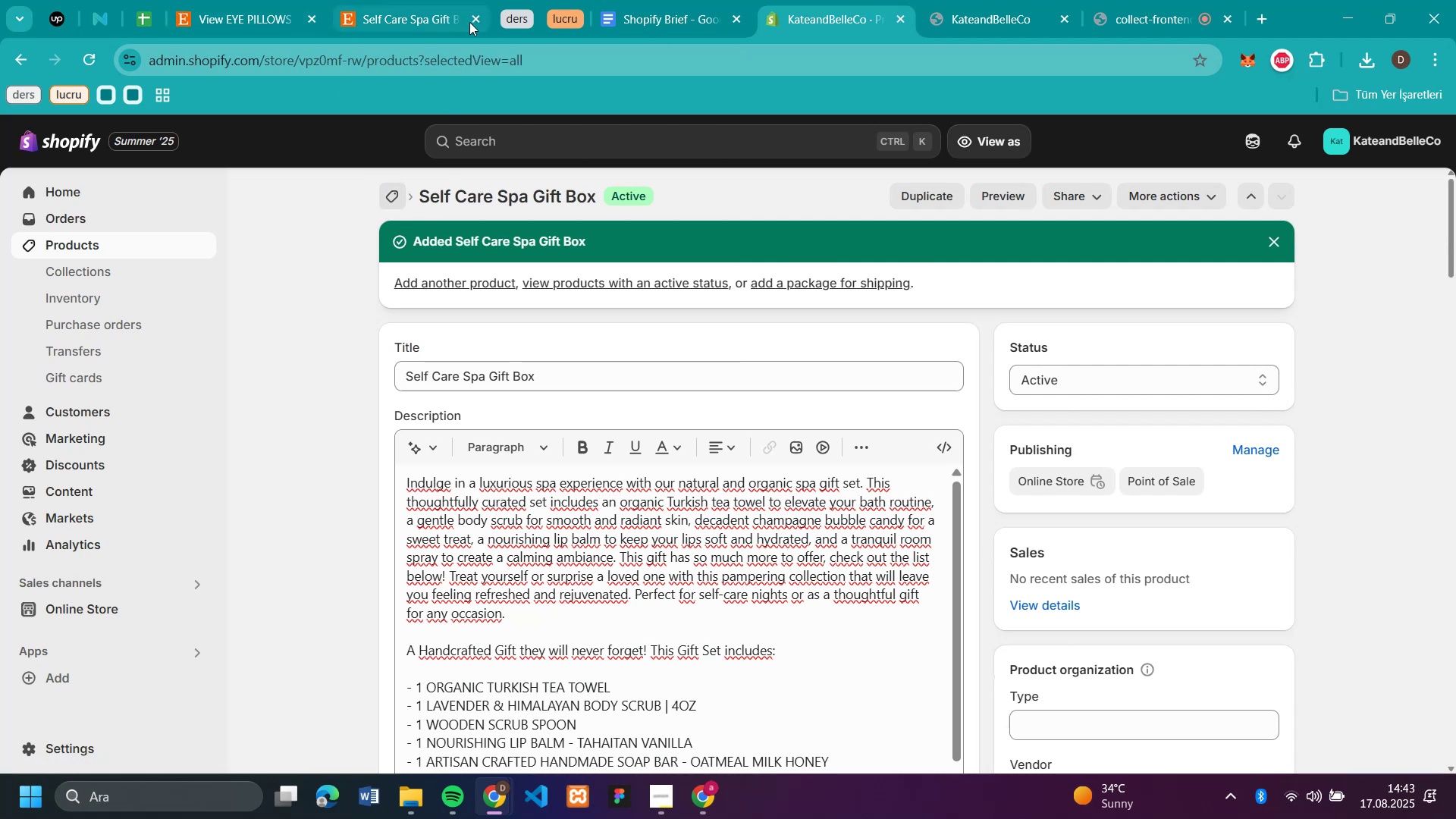 
left_click_drag(start_coordinate=[477, 23], to_coordinate=[469, 21])
 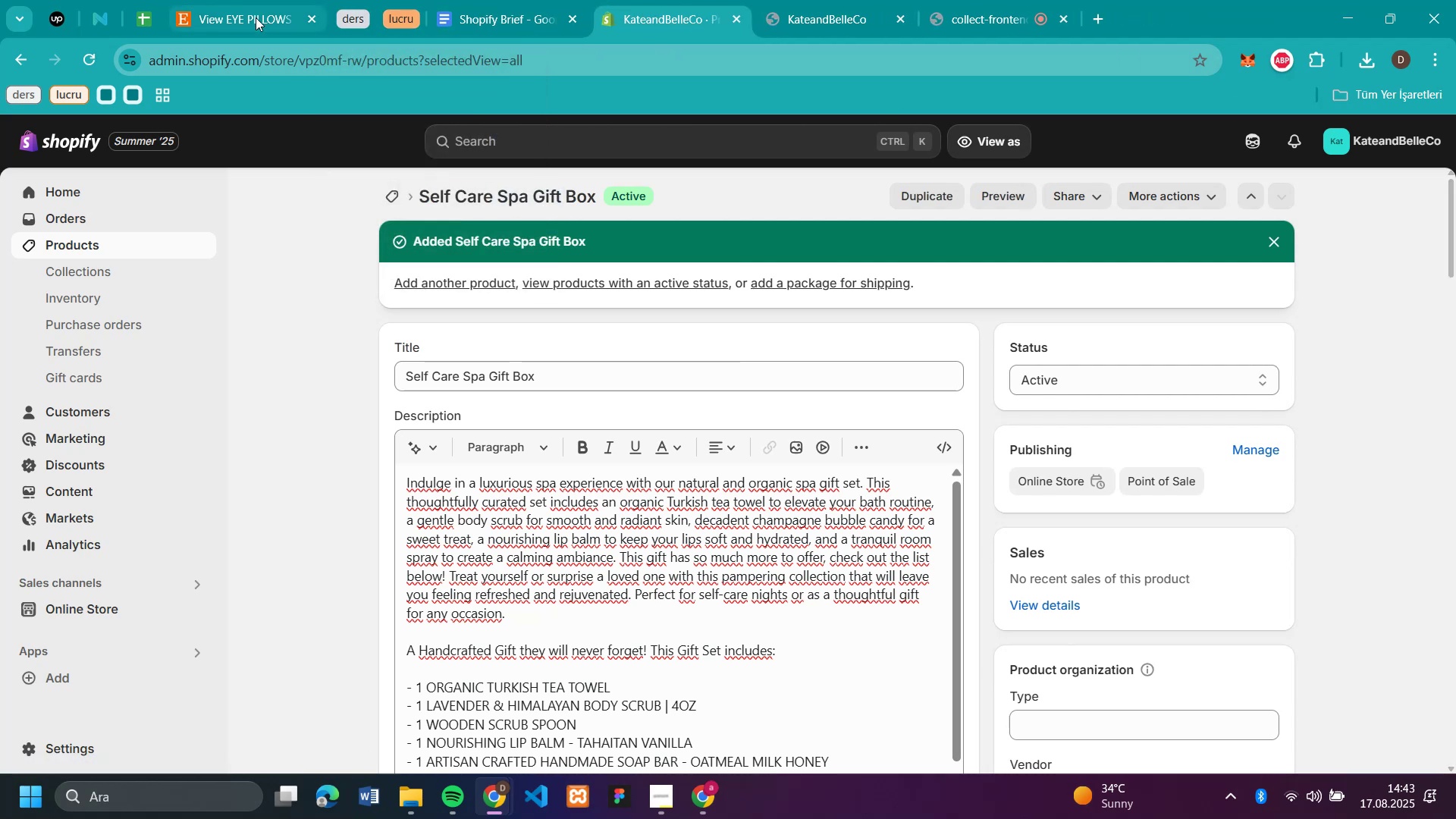 
left_click([253, 20])
 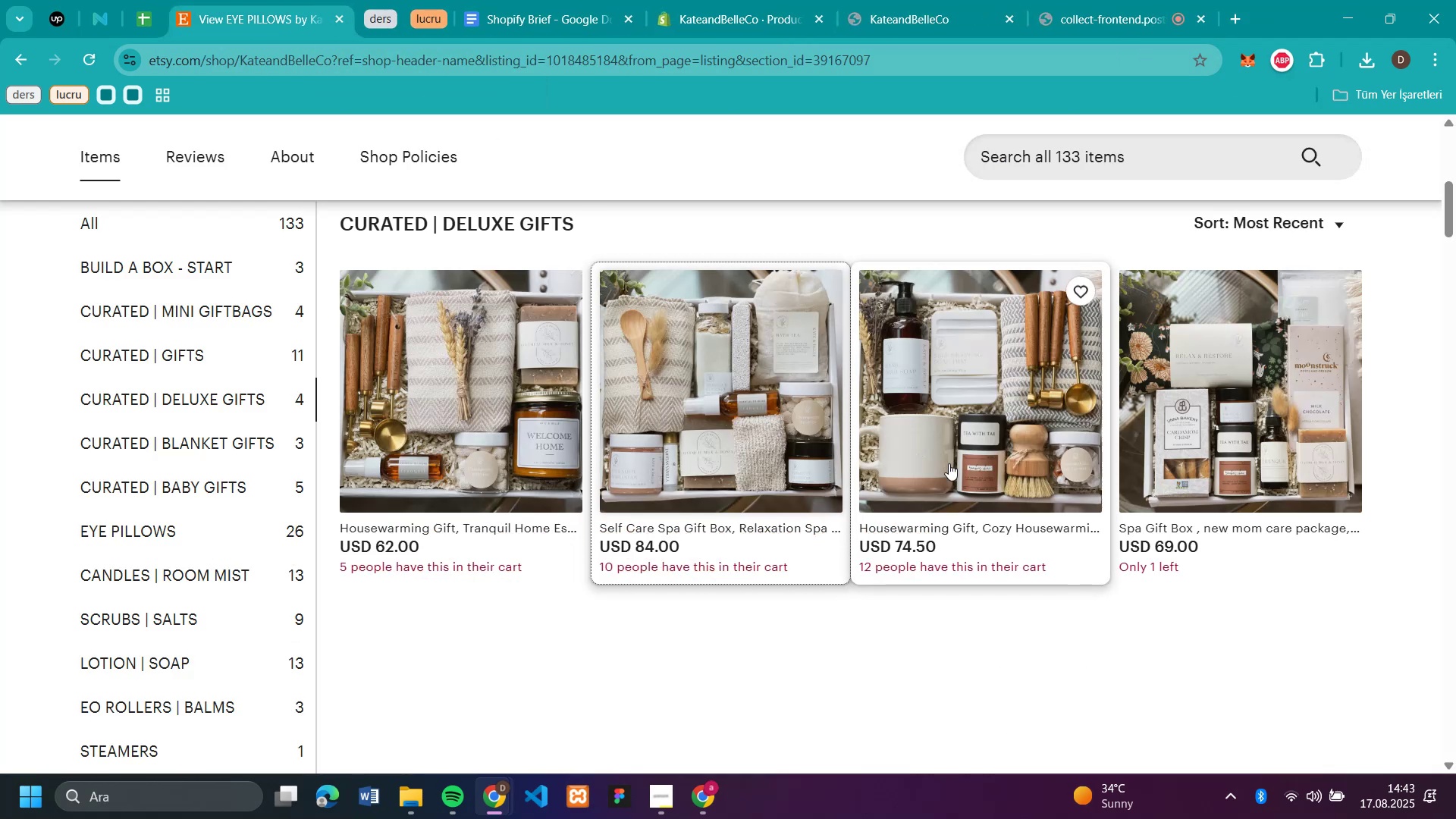 
left_click([955, 431])
 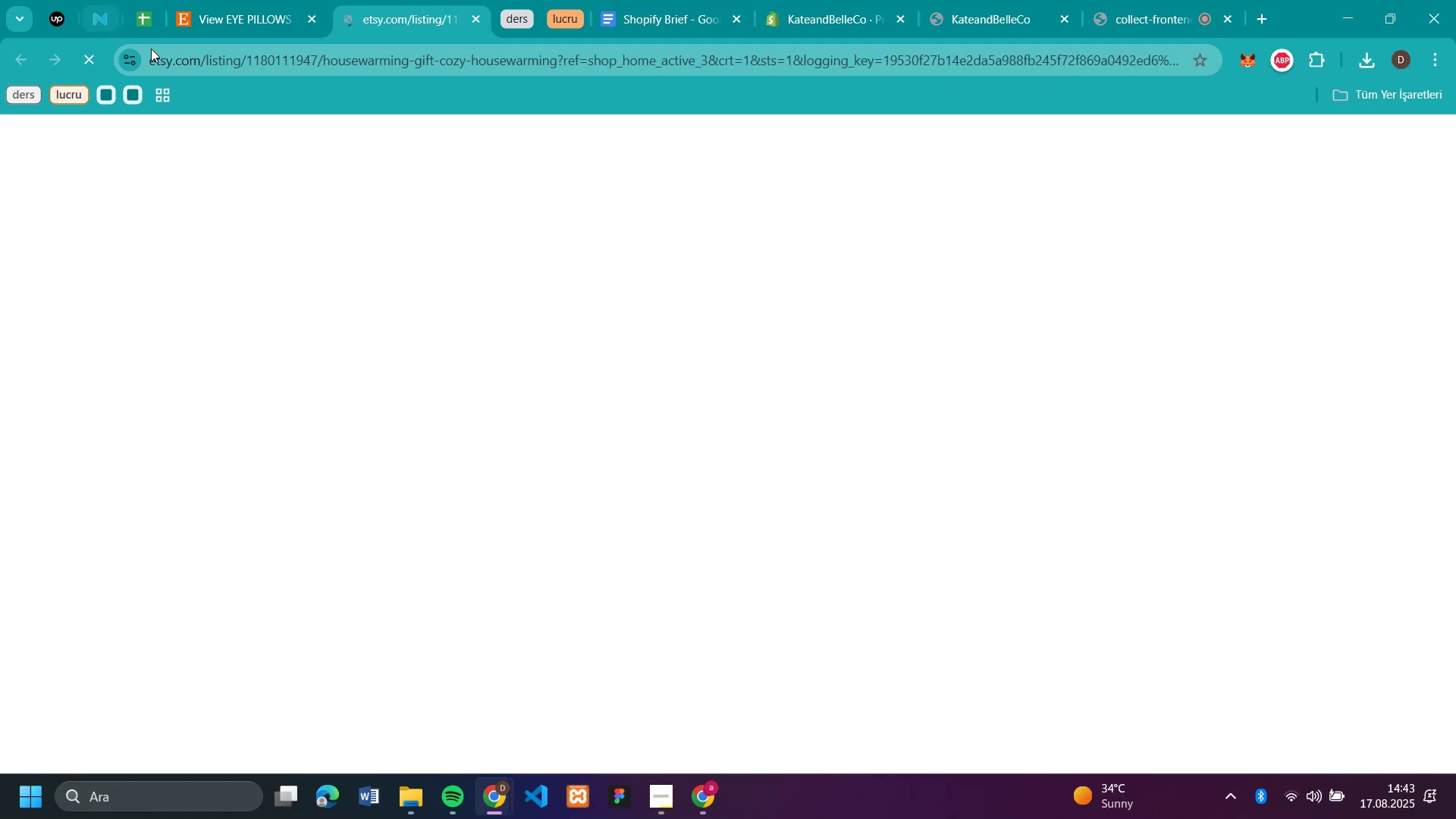 
left_click([234, 17])
 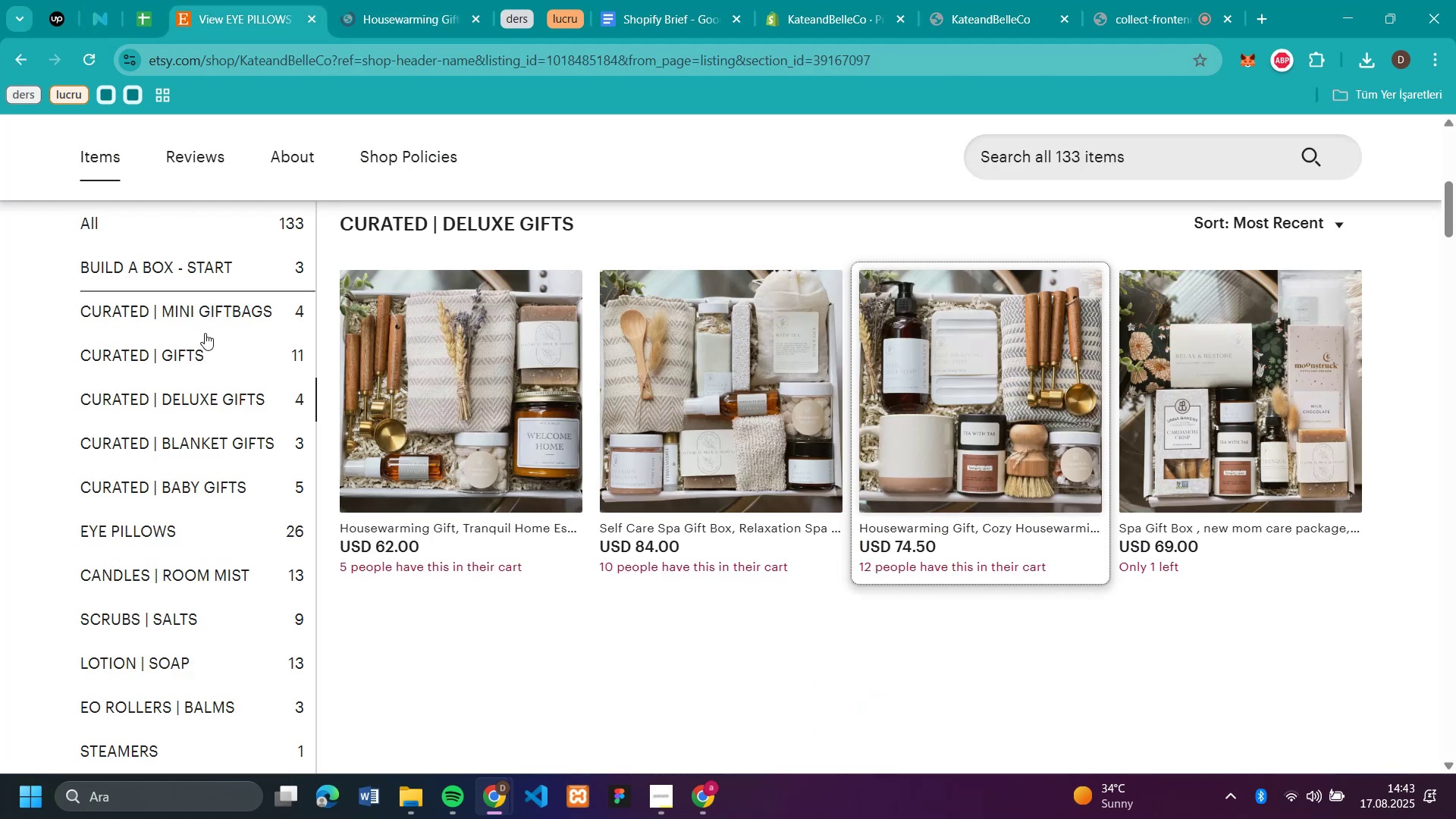 
scroll: coordinate [420, 426], scroll_direction: up, amount: 2.0
 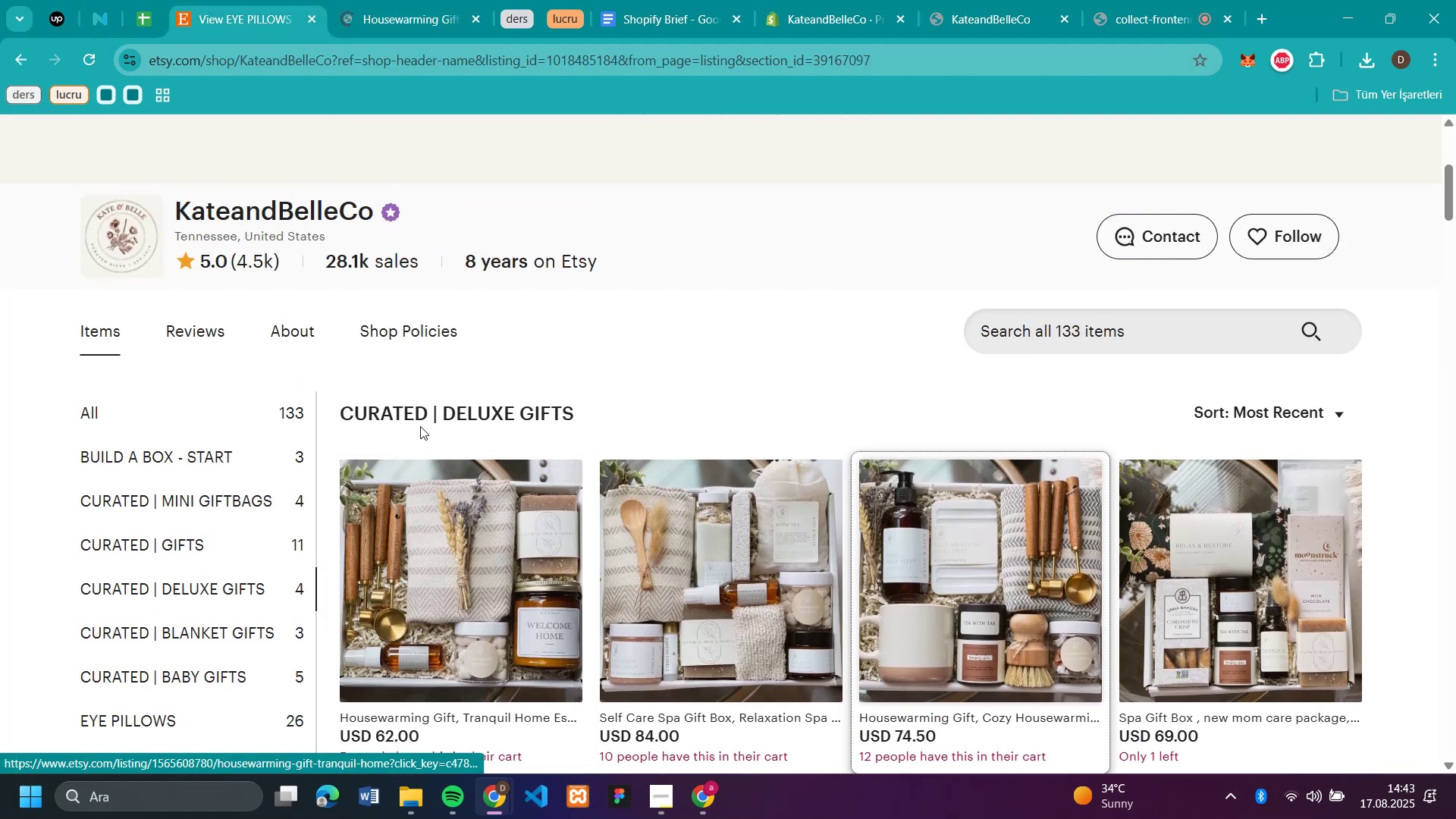 
scroll: coordinate [420, 426], scroll_direction: down, amount: 2.0
 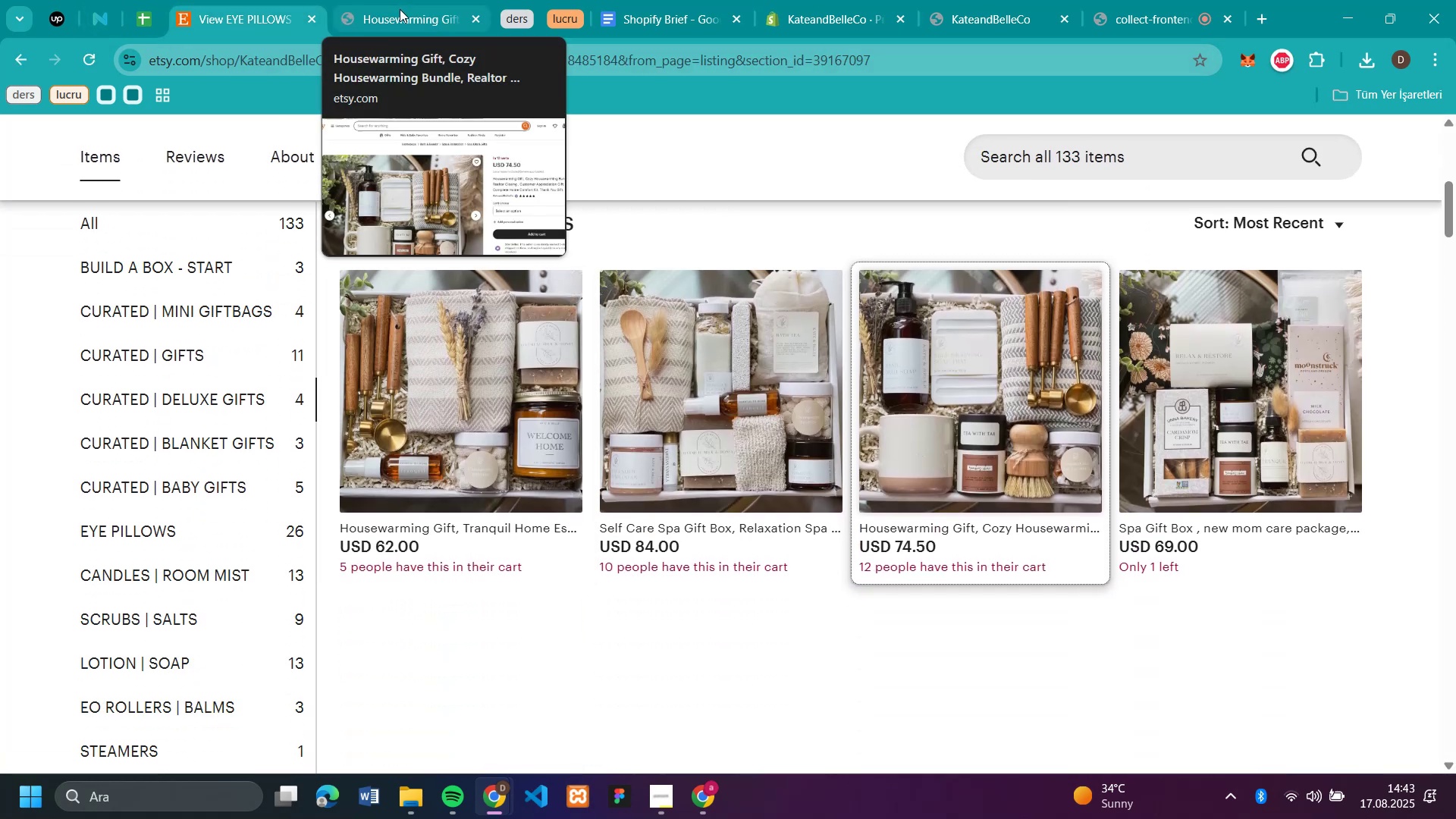 
left_click([400, 15])
 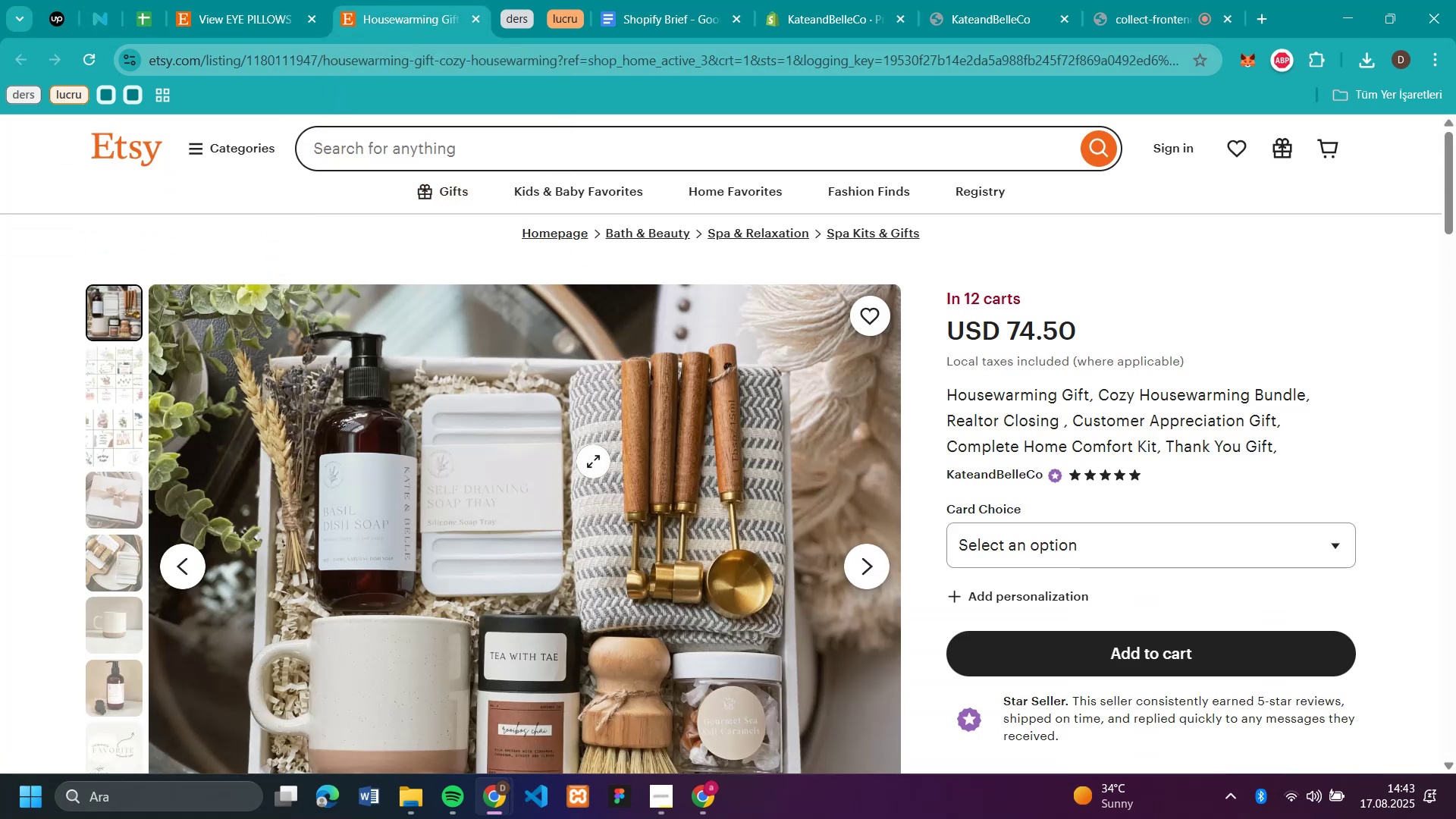 
right_click([595, 470])
 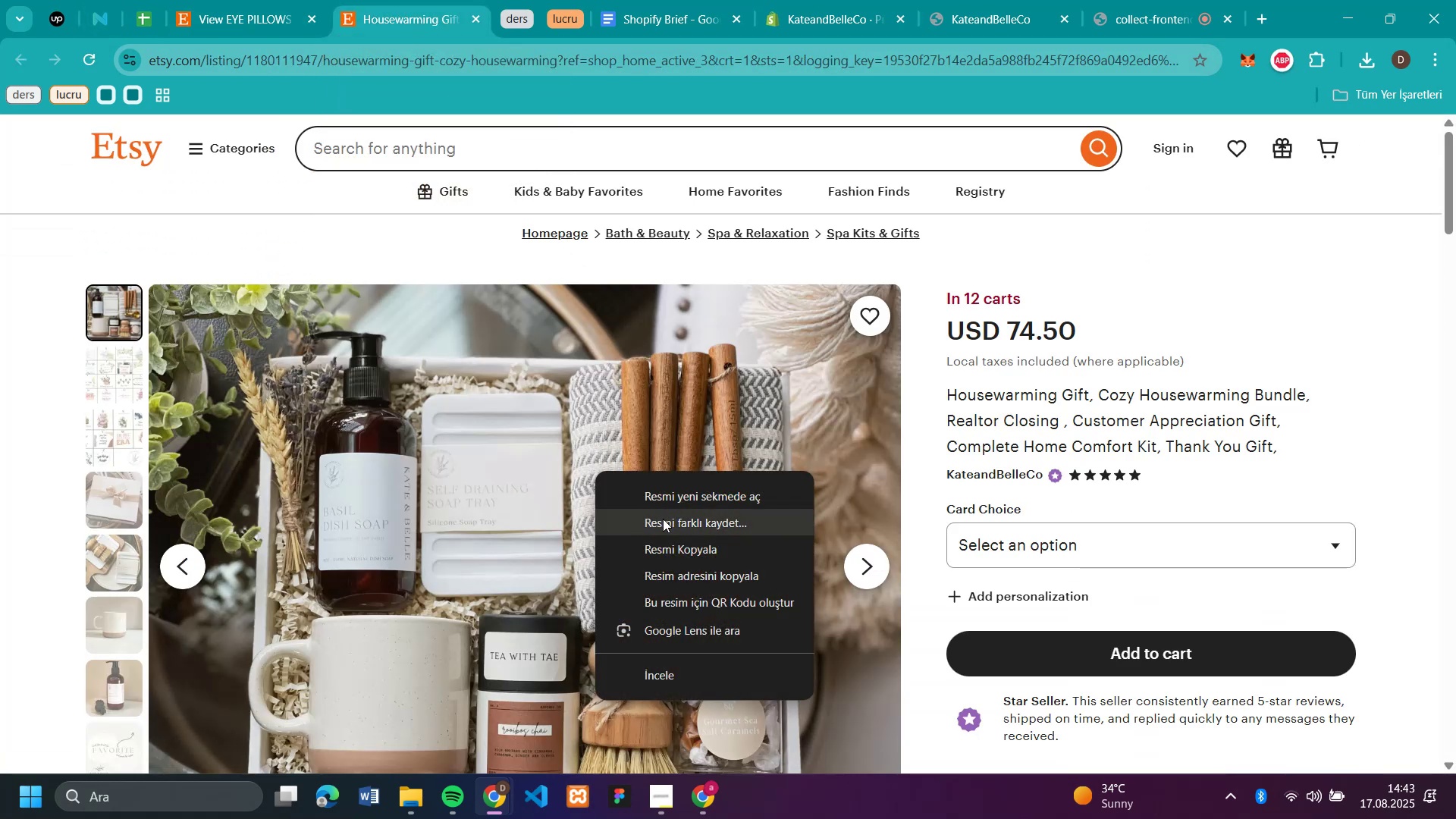 
left_click([663, 519])
 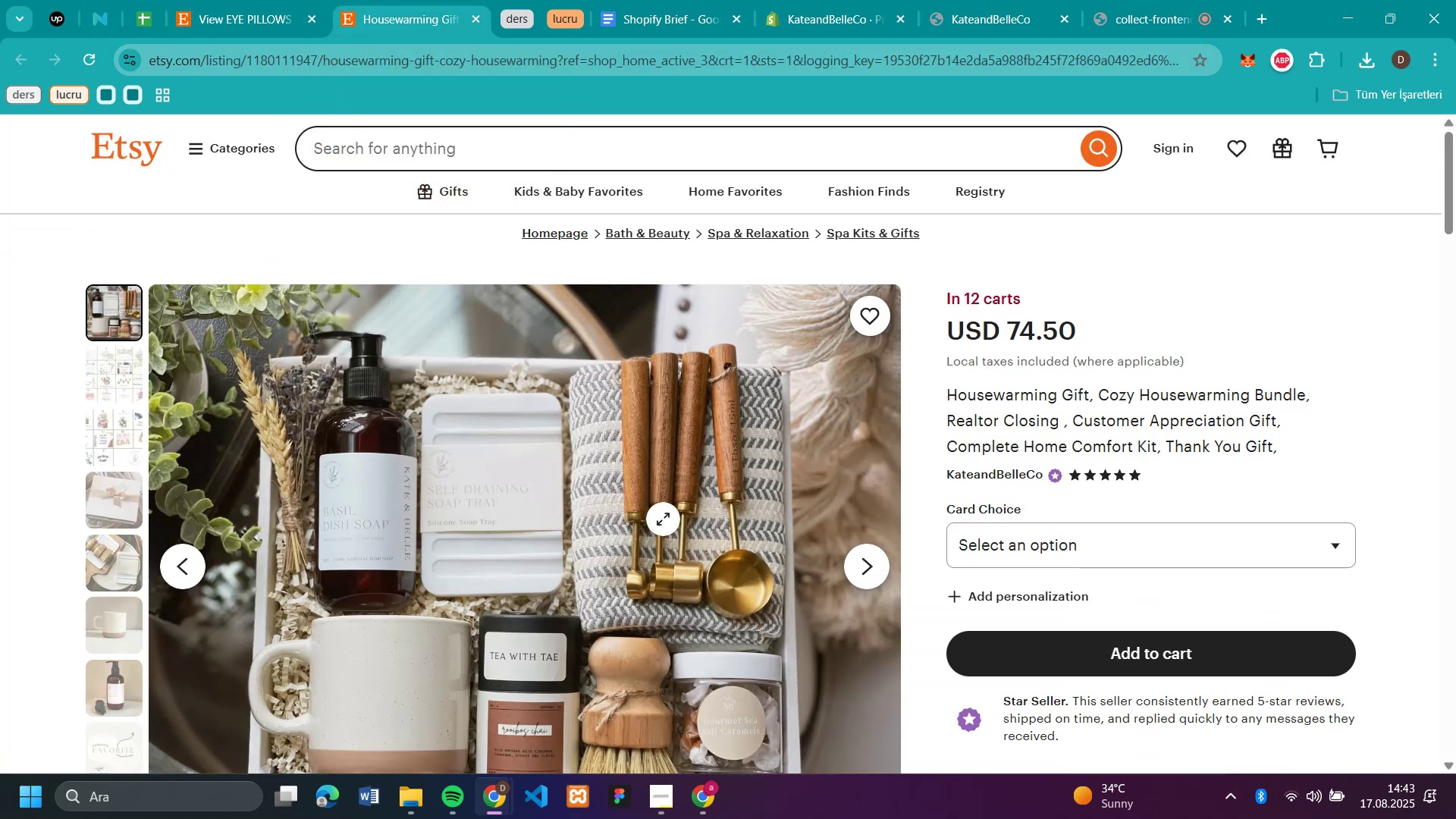 
key(Enter)
 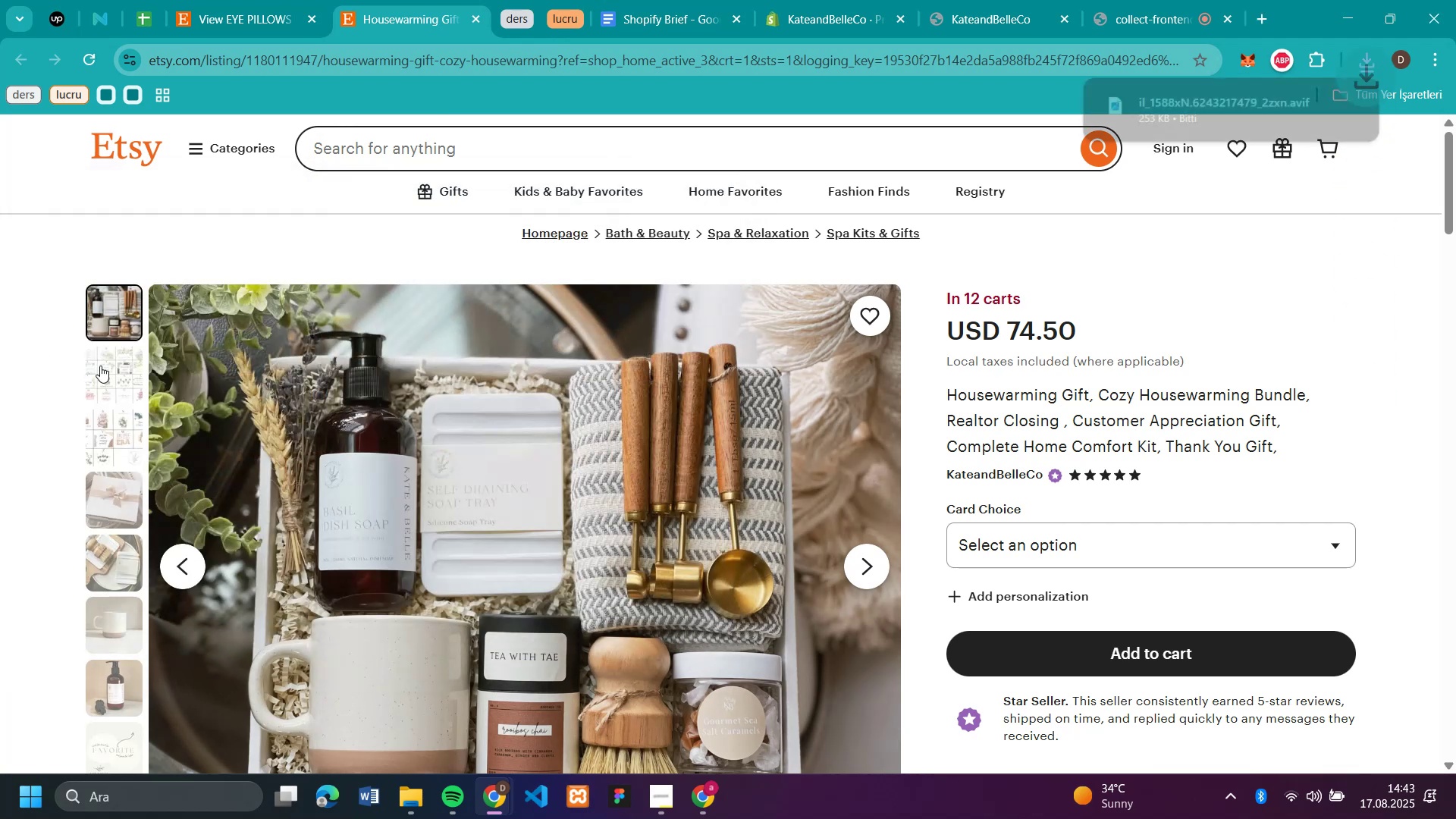 
left_click([114, 372])
 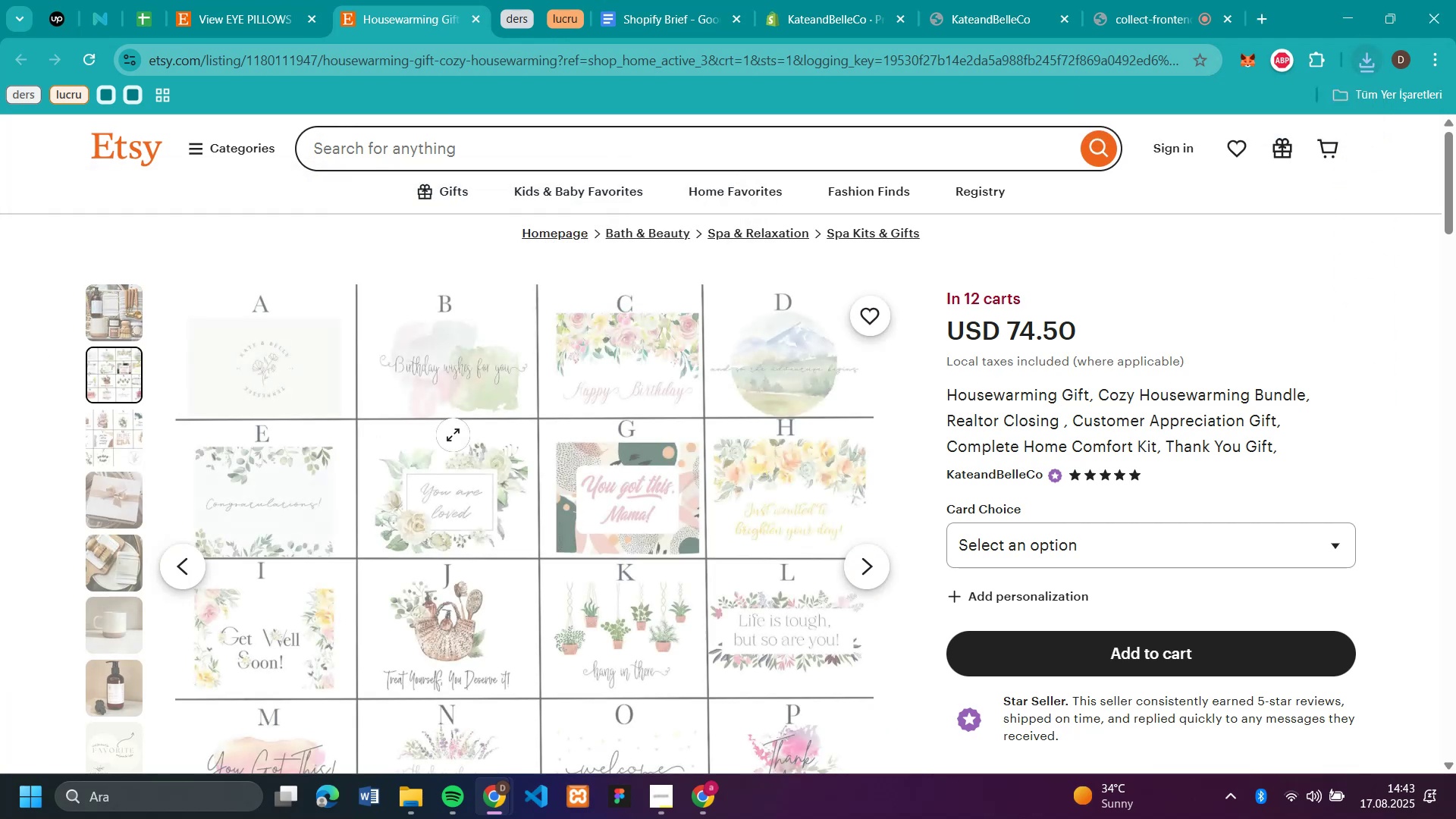 
right_click([453, 435])
 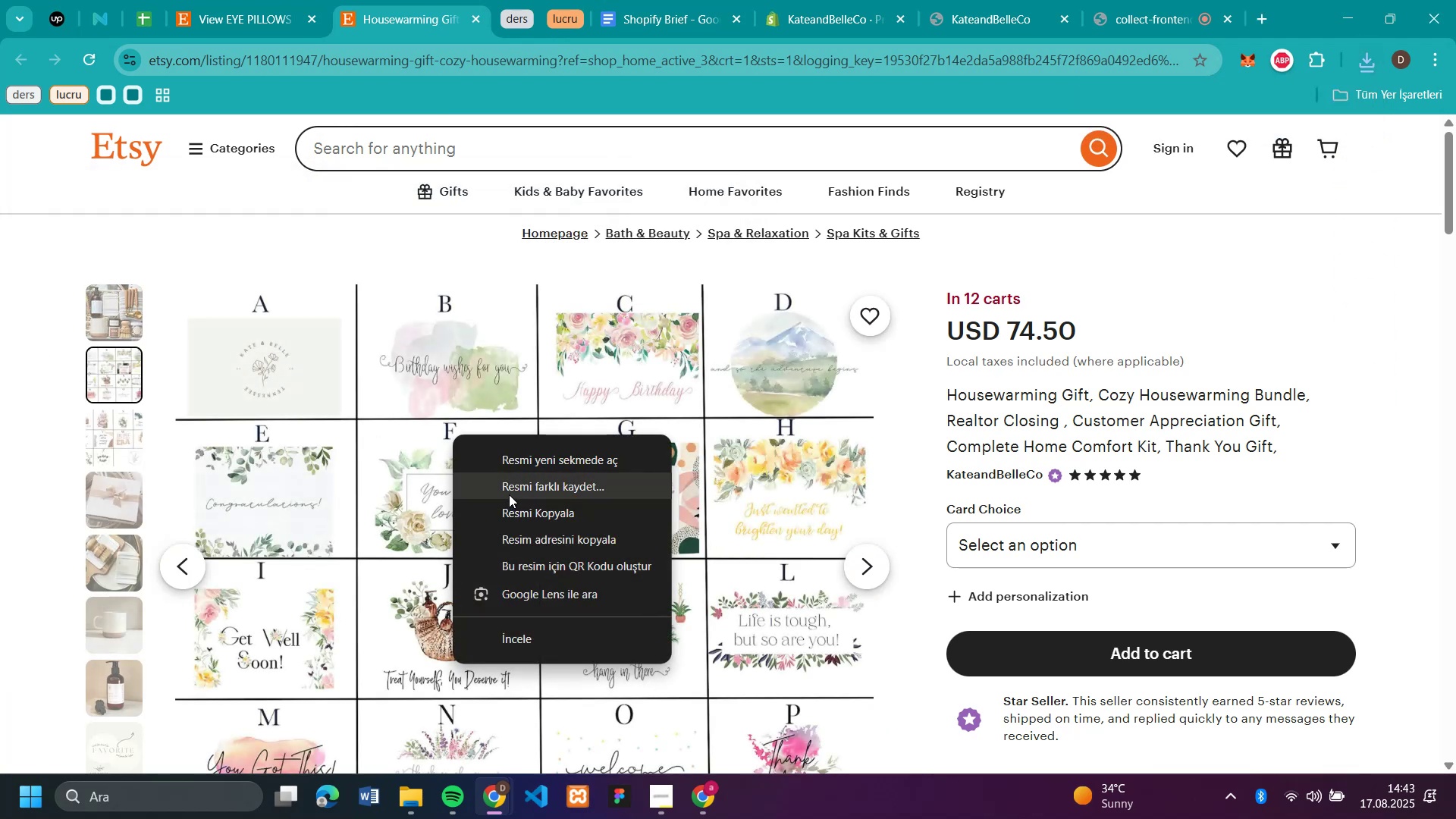 
left_click([509, 494])
 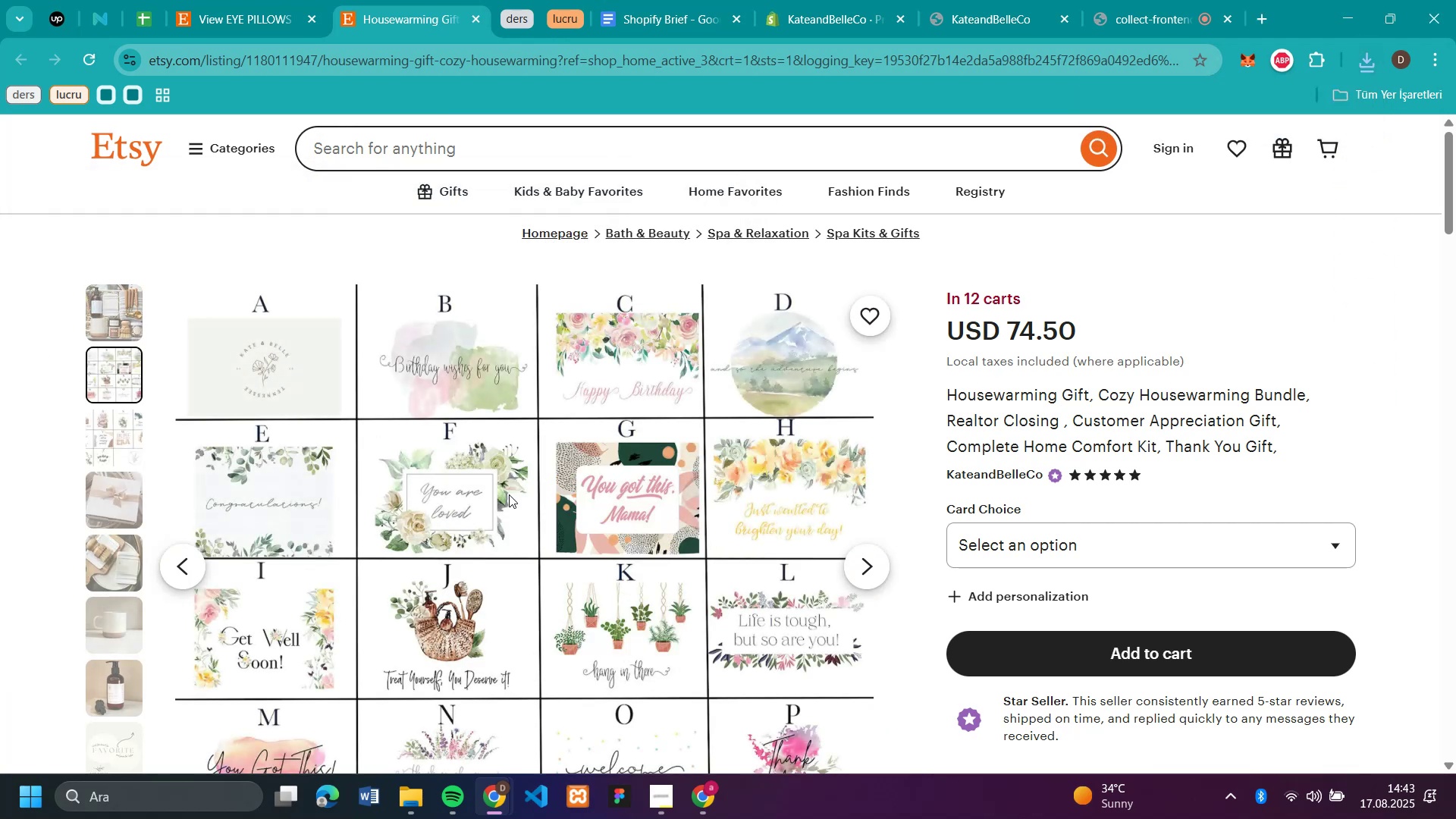 
key(Enter)
 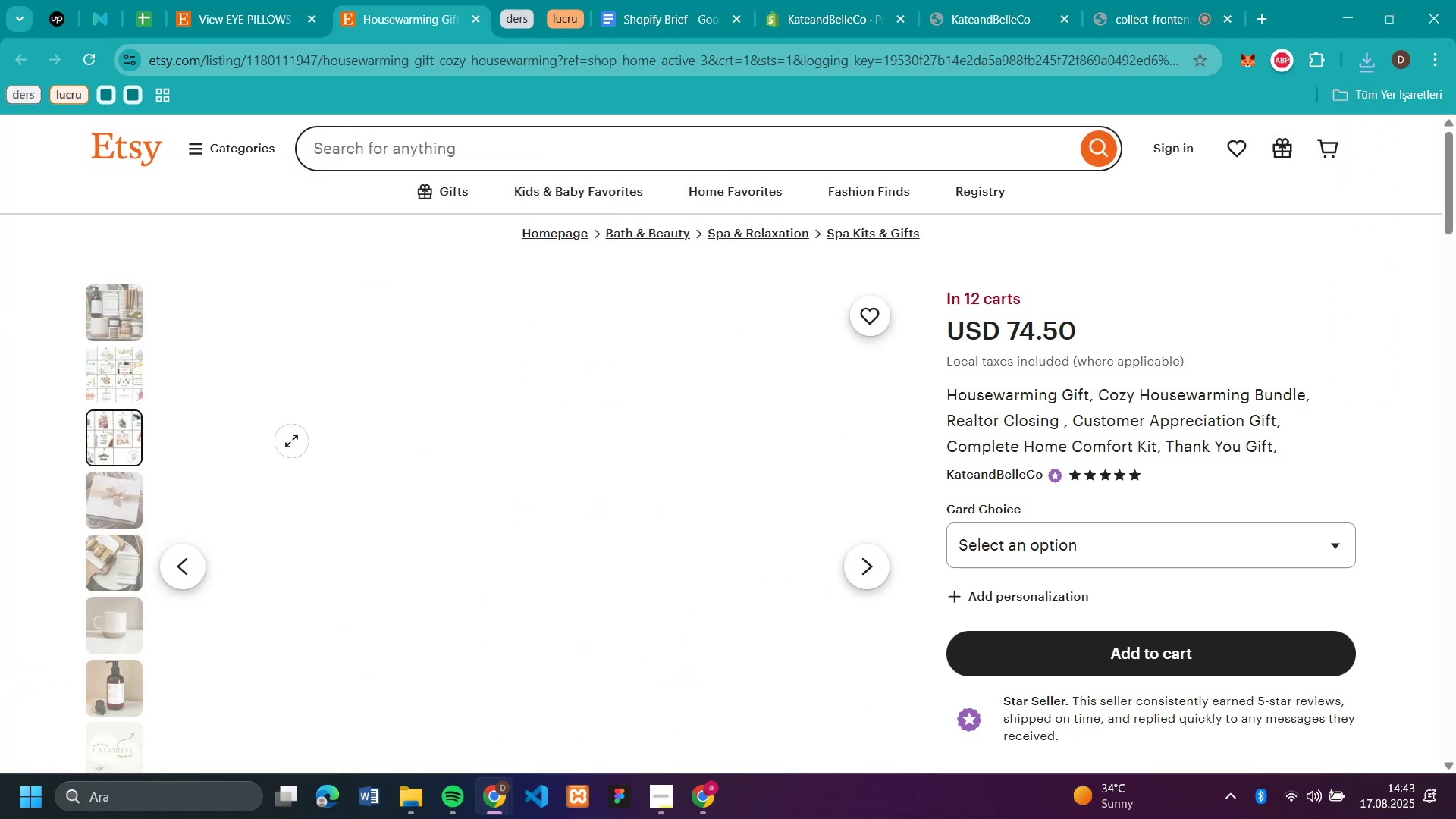 
right_click([345, 428])
 